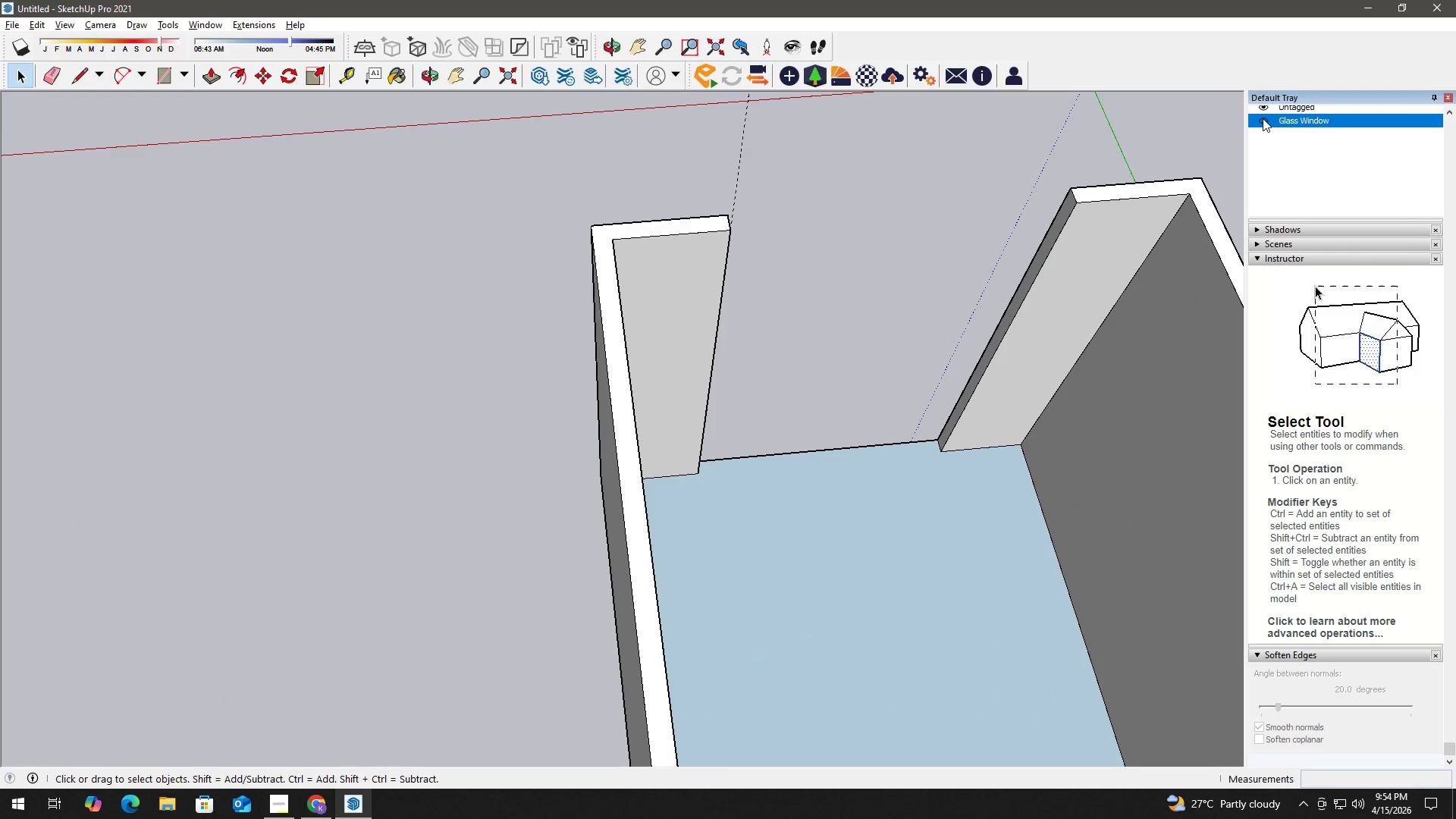 
left_click([1263, 118])
 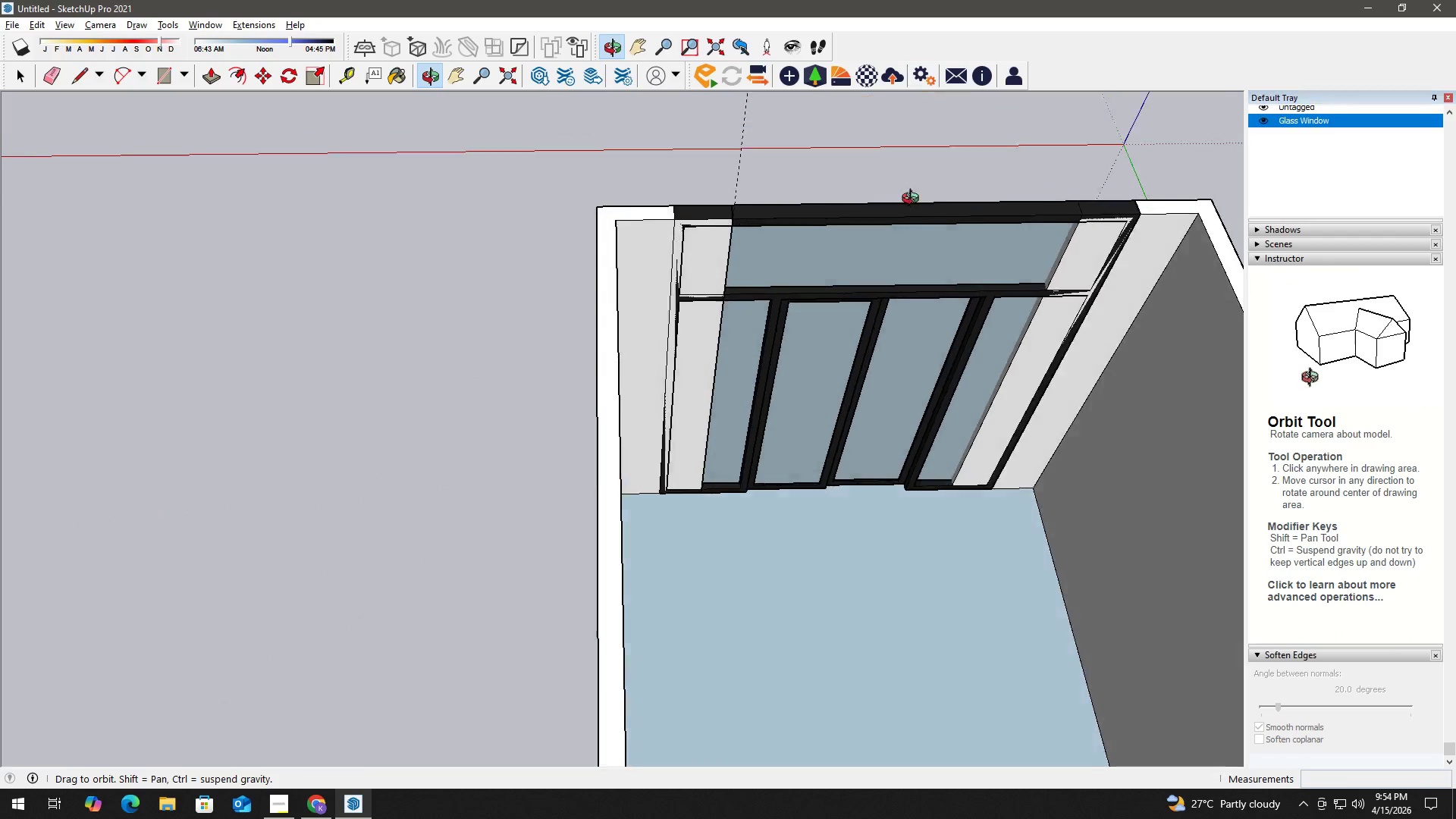 
key(T)
 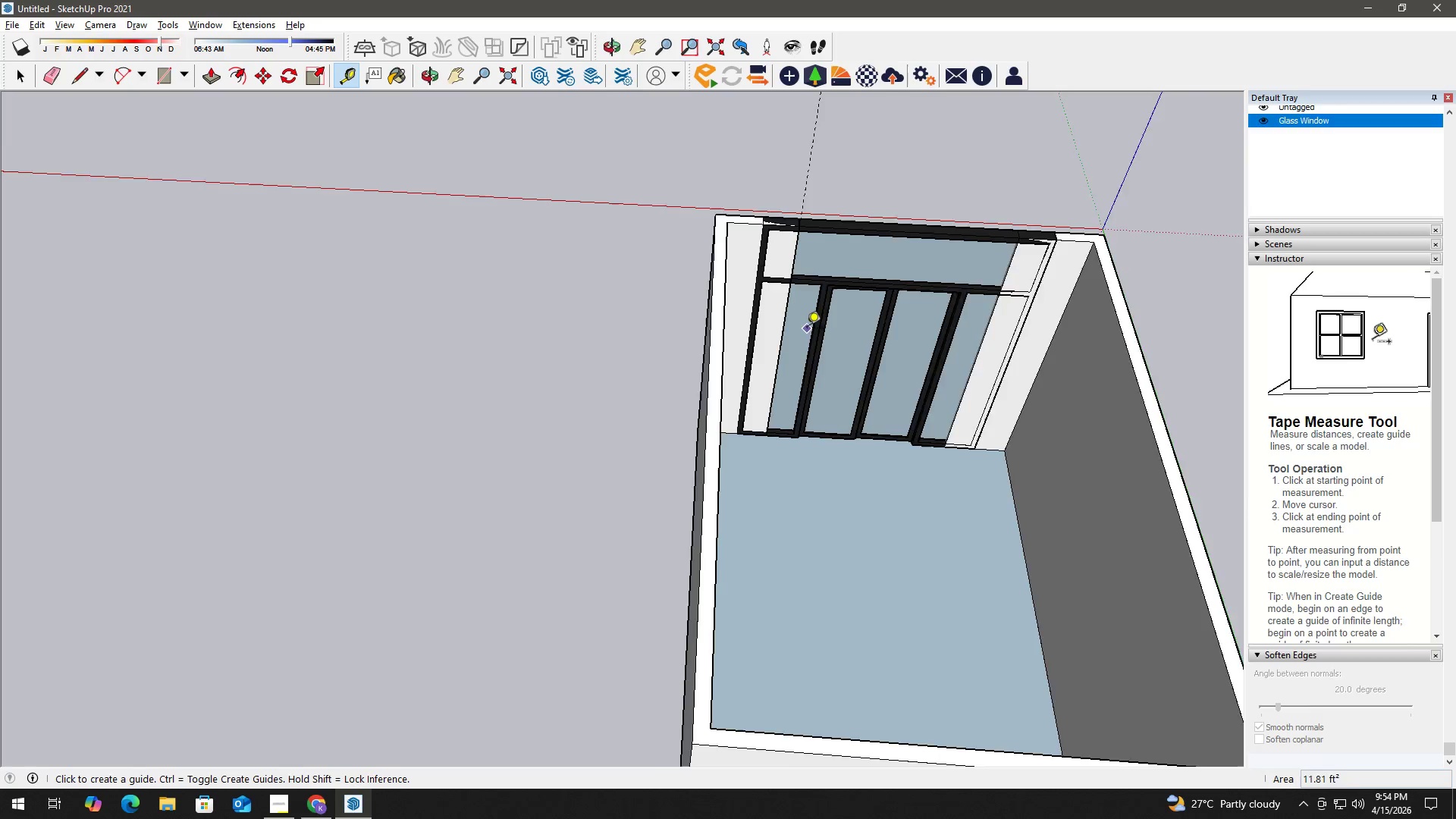 
scroll: coordinate [904, 268], scroll_direction: down, amount: 5.0
 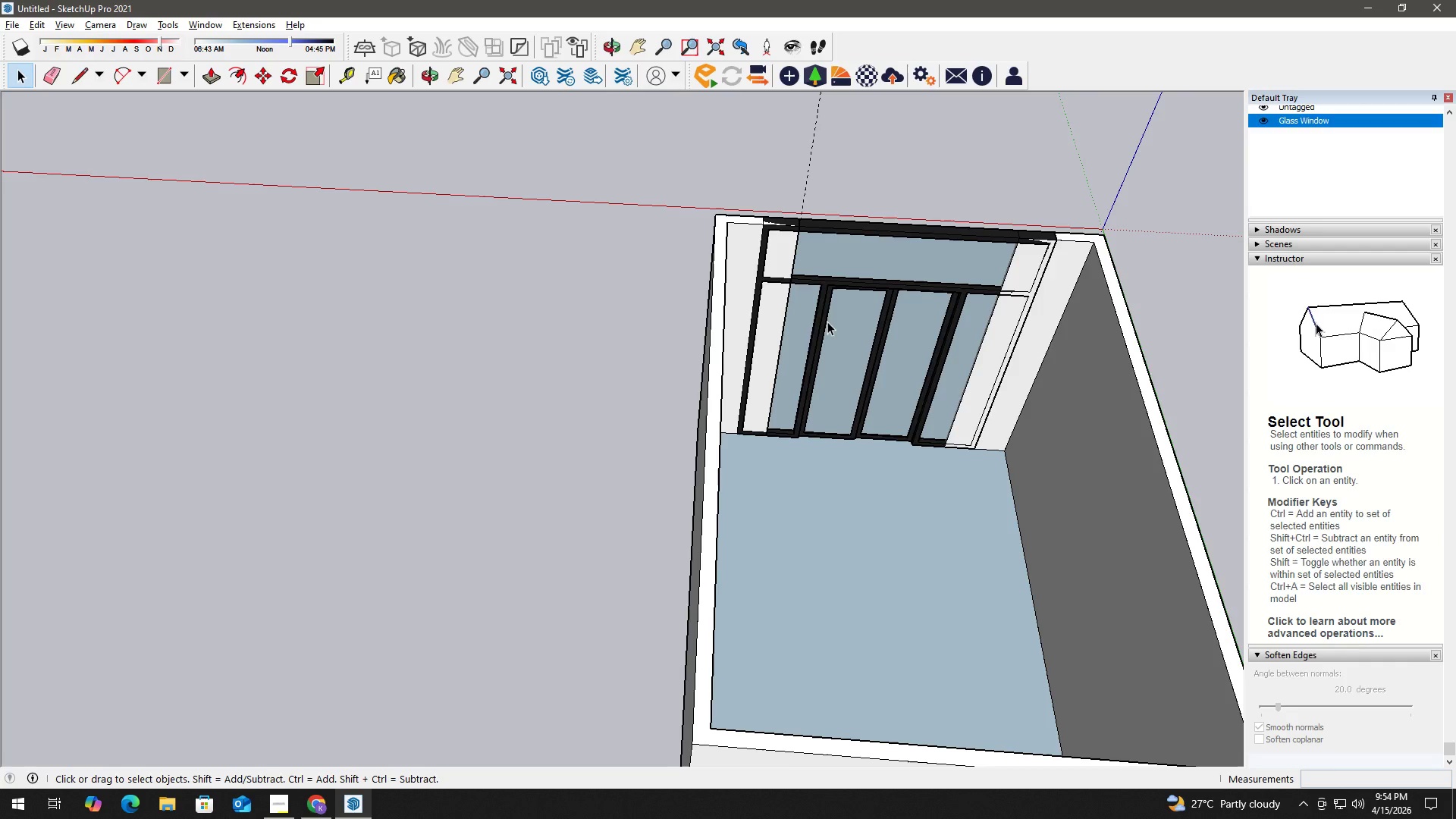 
left_click([830, 306])
 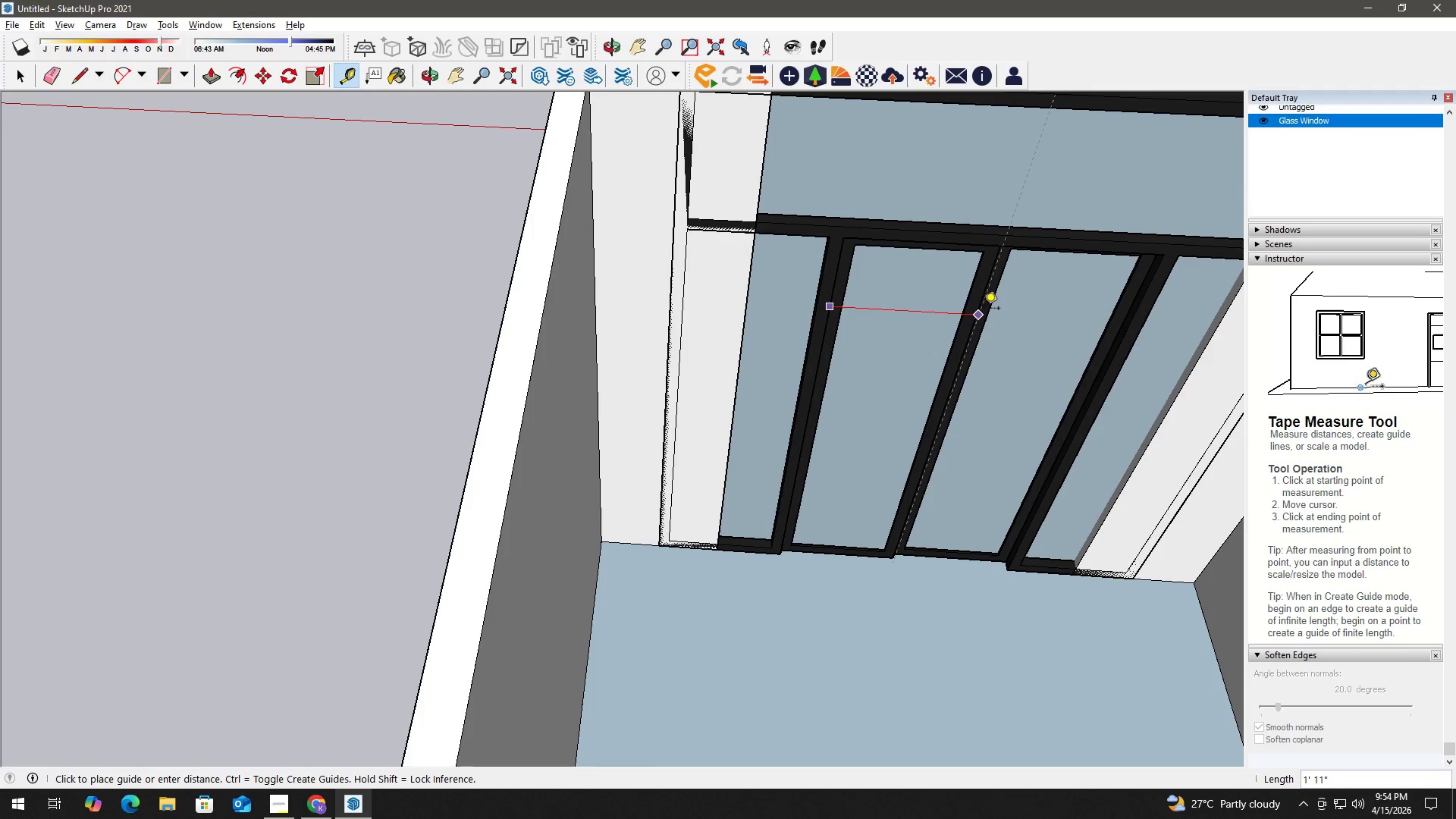 
scroll: coordinate [830, 310], scroll_direction: up, amount: 8.0
 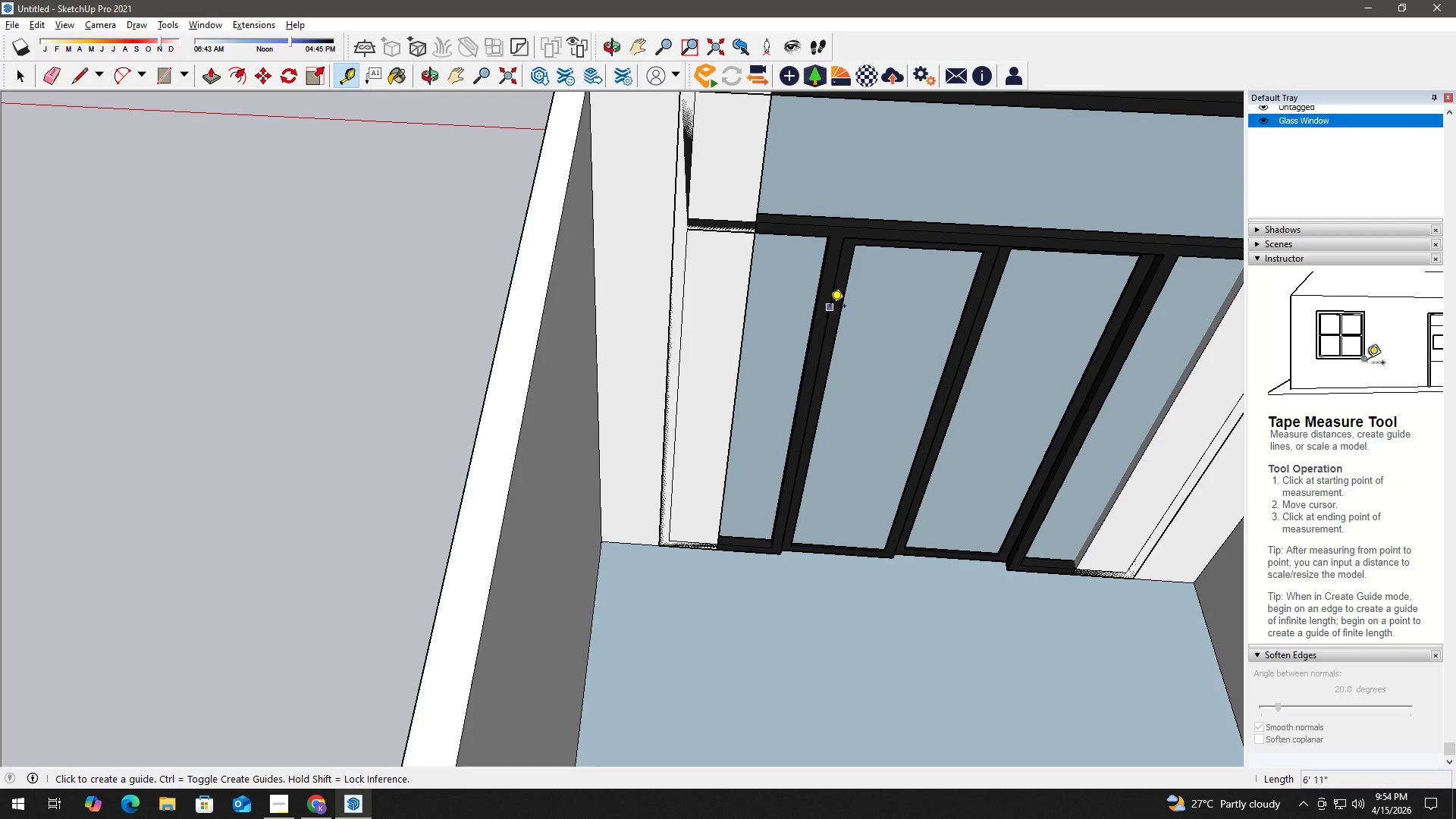 
key(Space)
 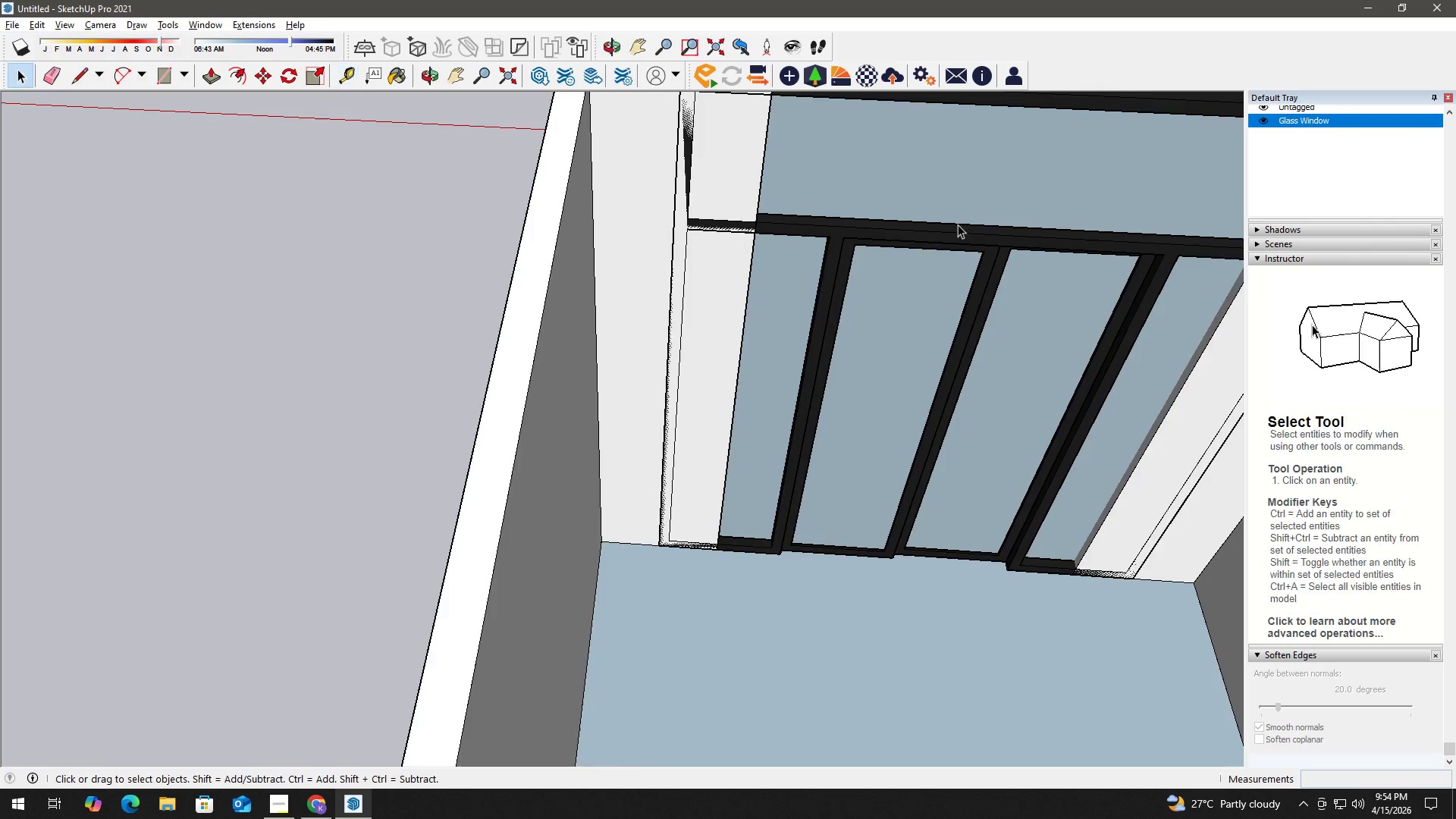 
key(H)
 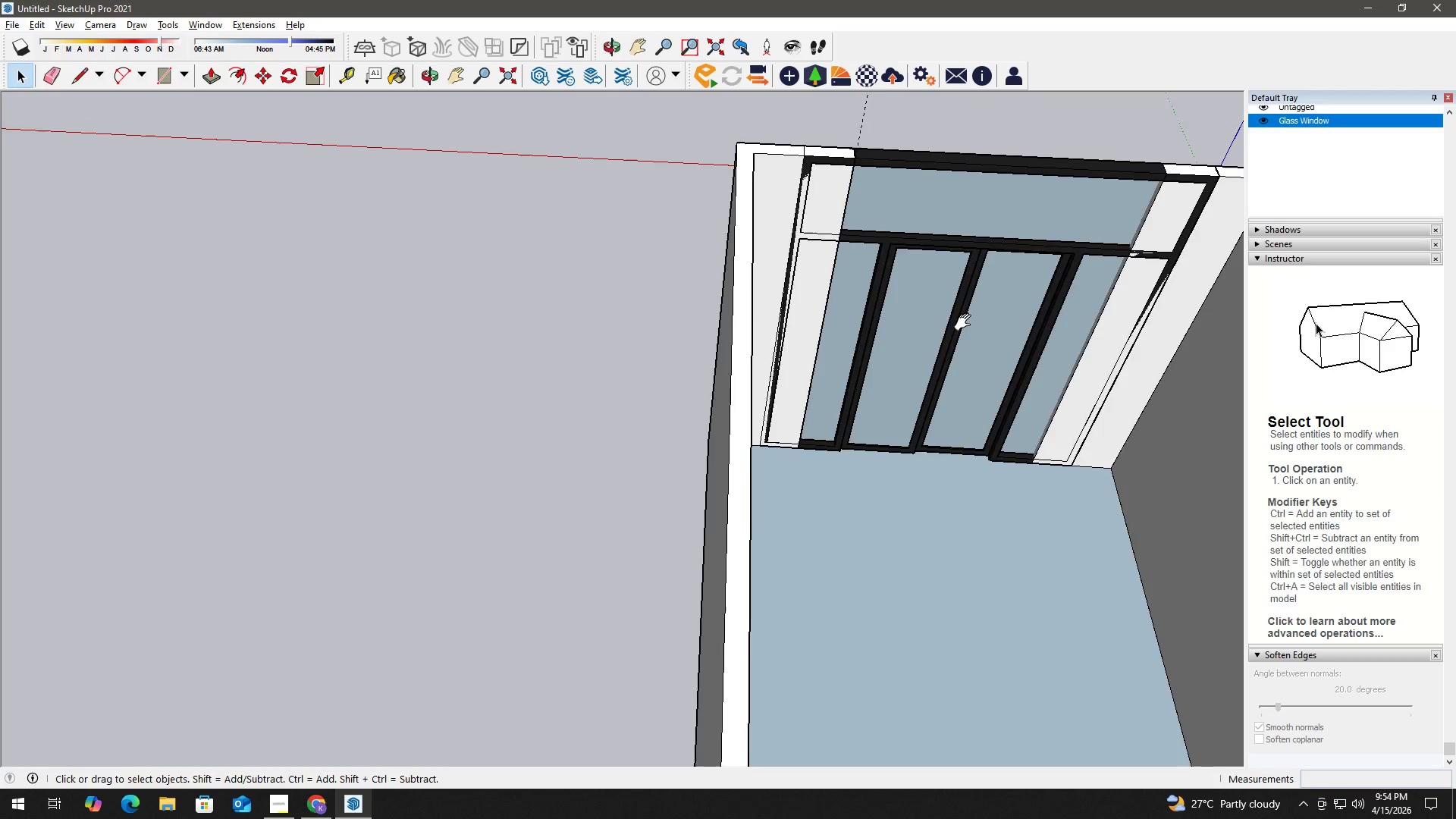 
left_click_drag(start_coordinate=[965, 323], to_coordinate=[745, 302])
 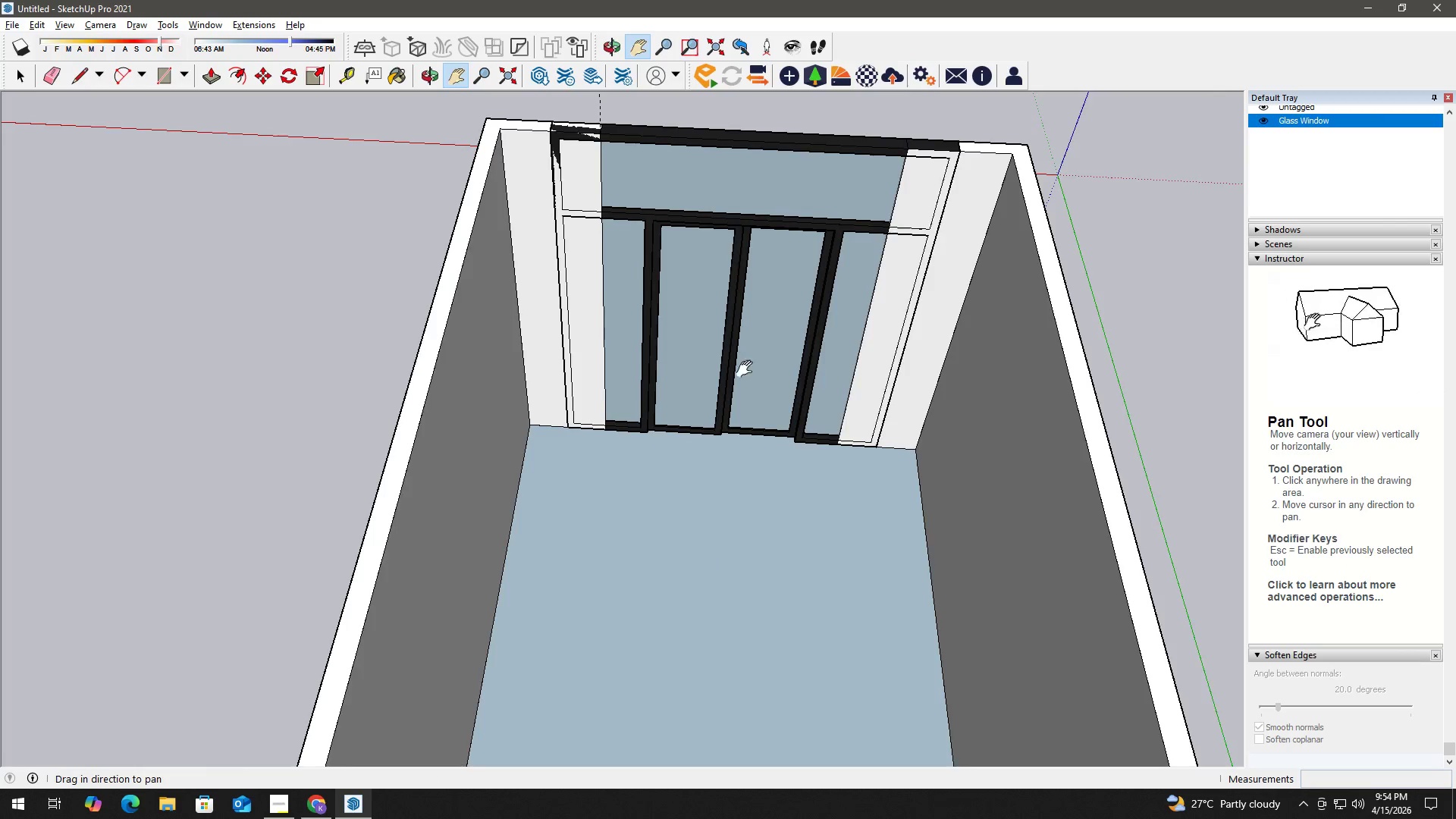 
scroll: coordinate [955, 281], scroll_direction: down, amount: 6.0
 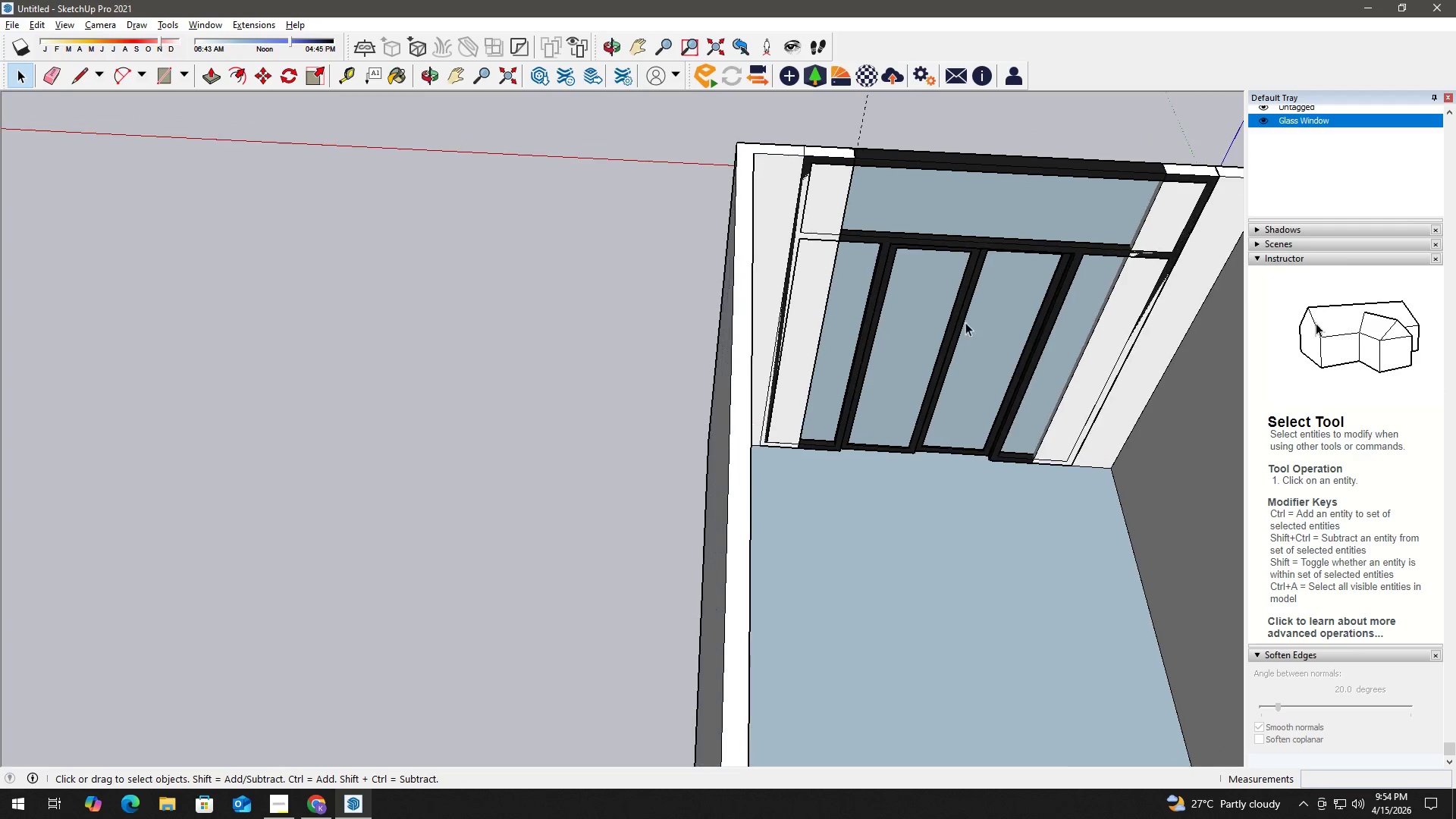 
key(Space)
 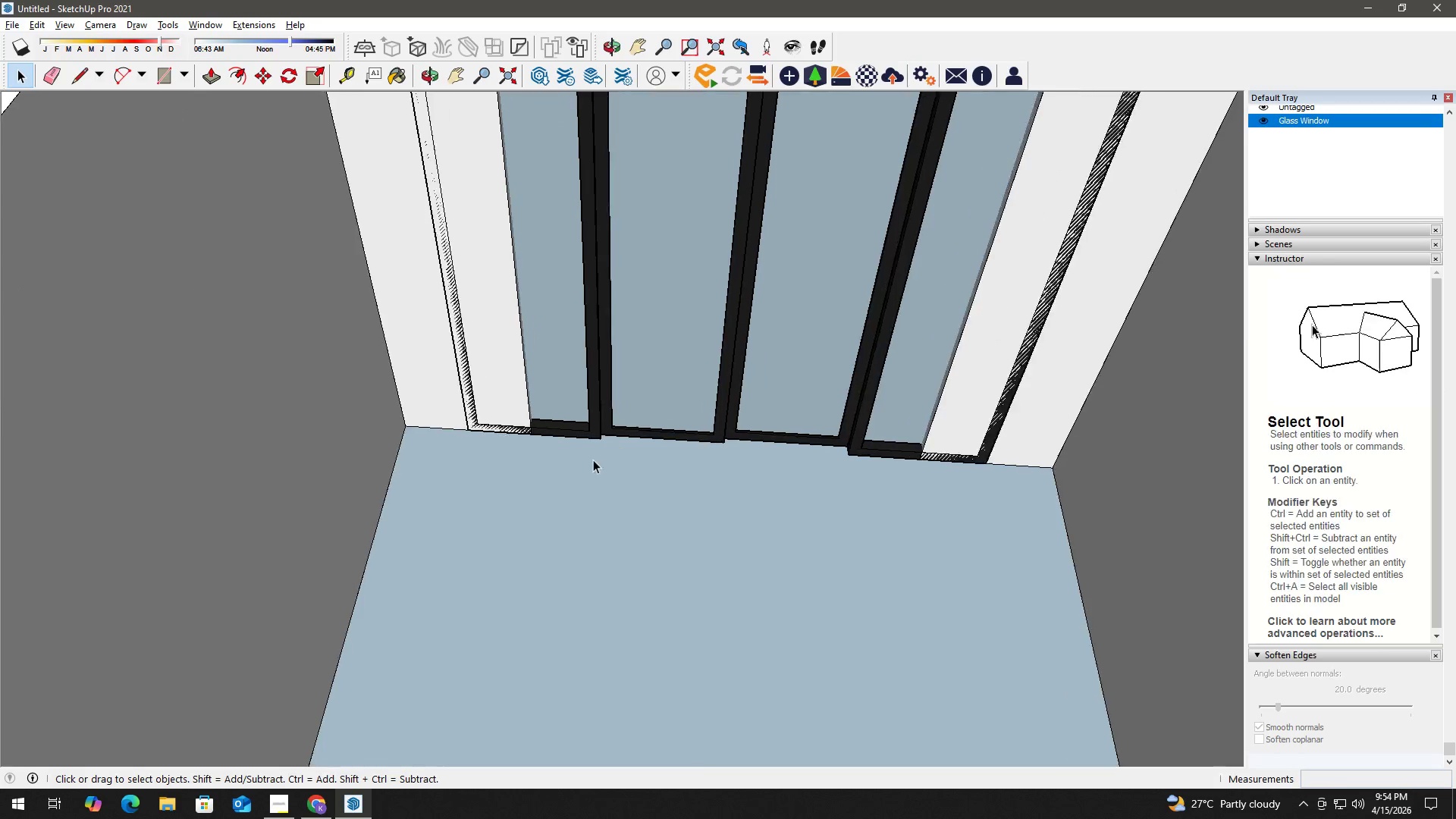 
key(T)
 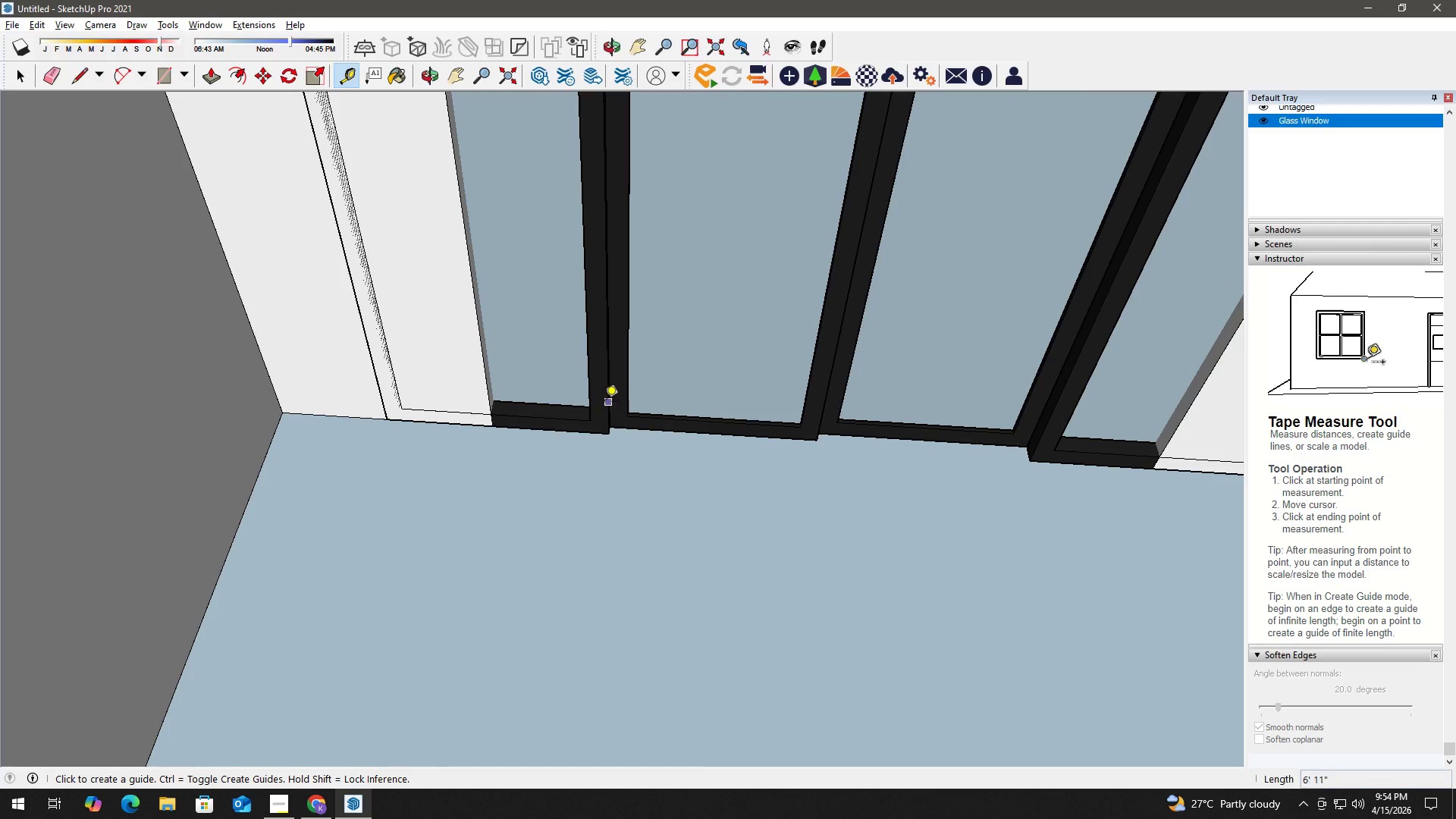 
scroll: coordinate [587, 425], scroll_direction: up, amount: 10.0
 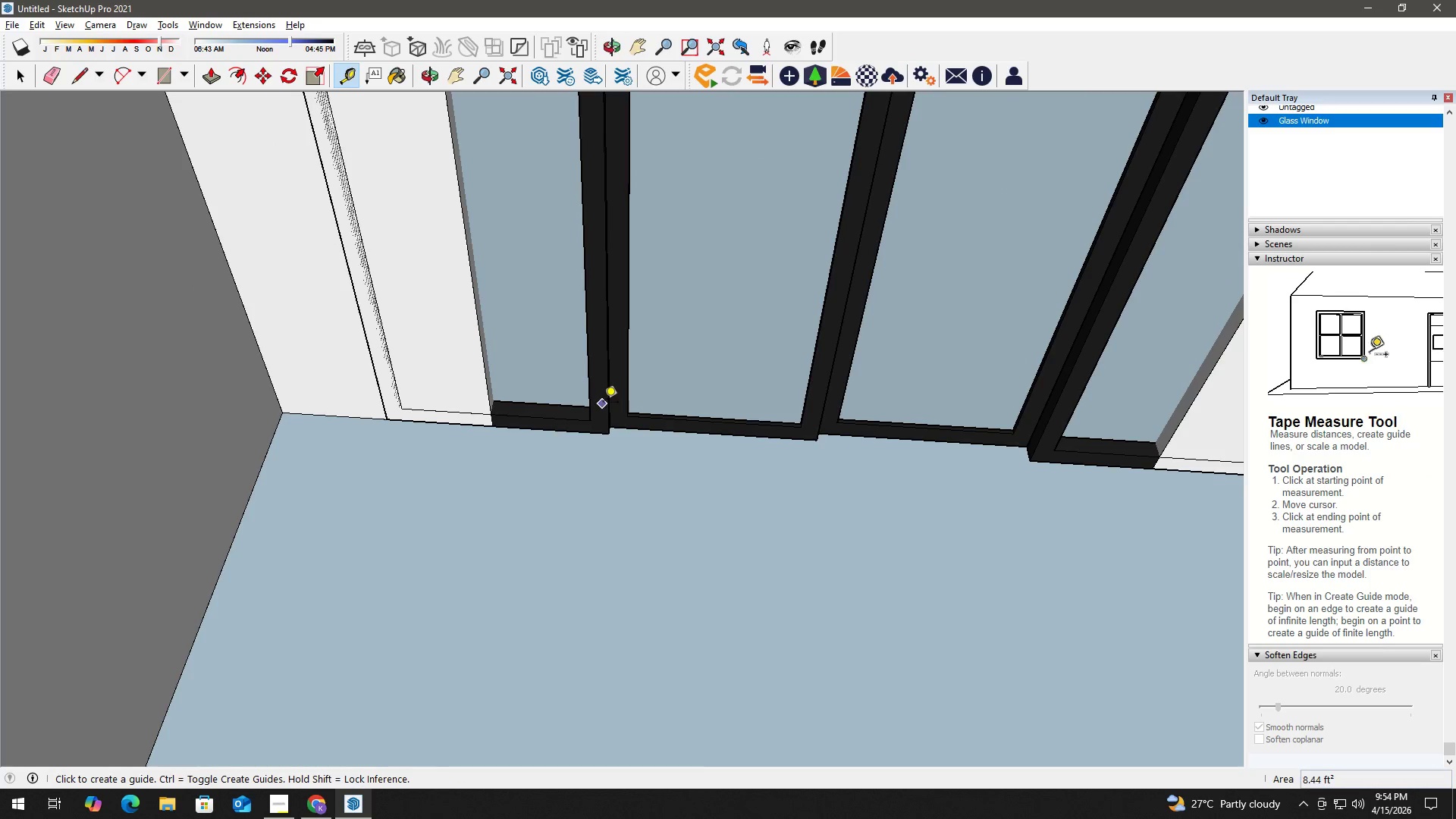 
left_click_drag(start_coordinate=[606, 401], to_coordinate=[617, 399])
 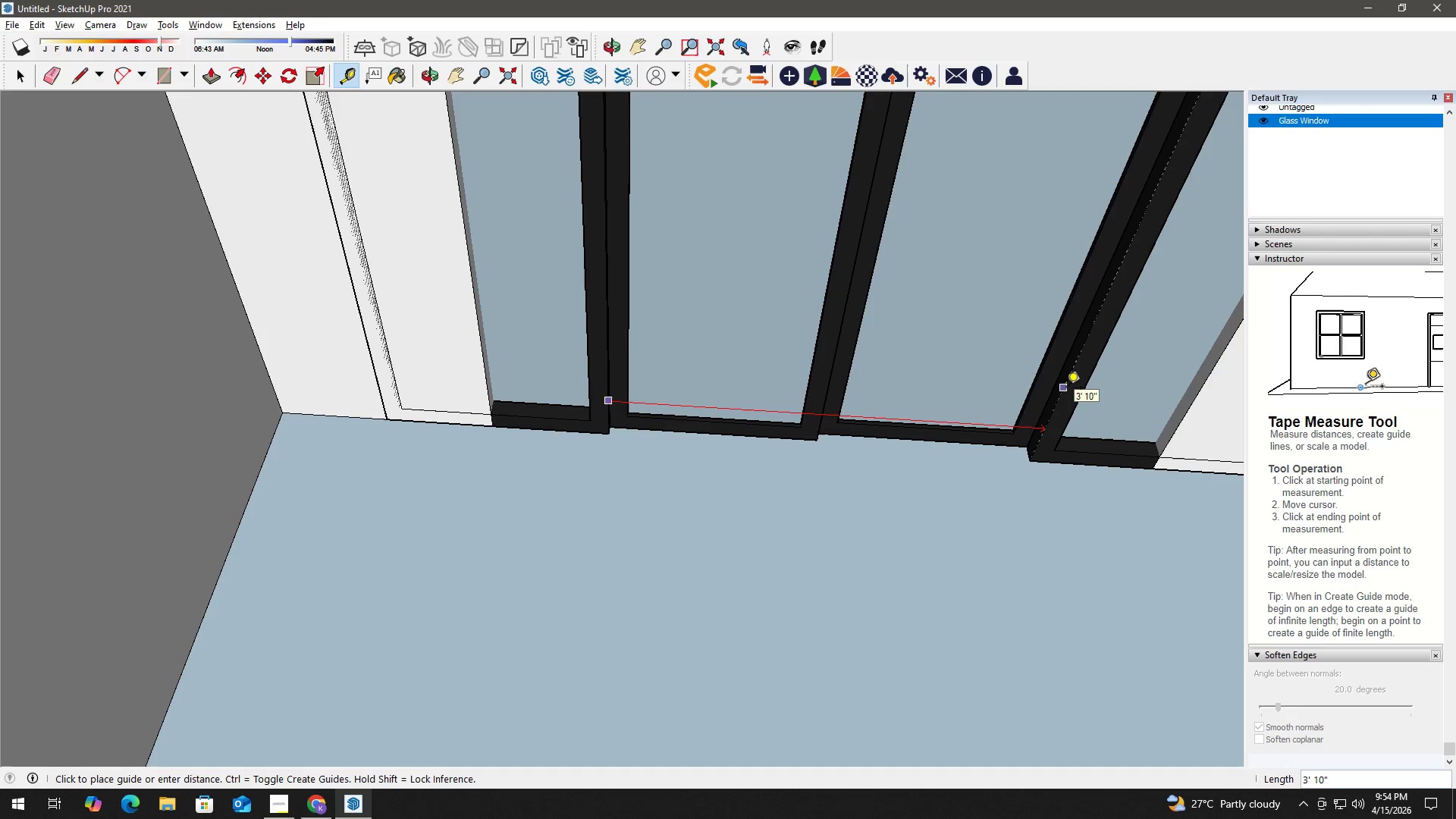 
key(Space)
 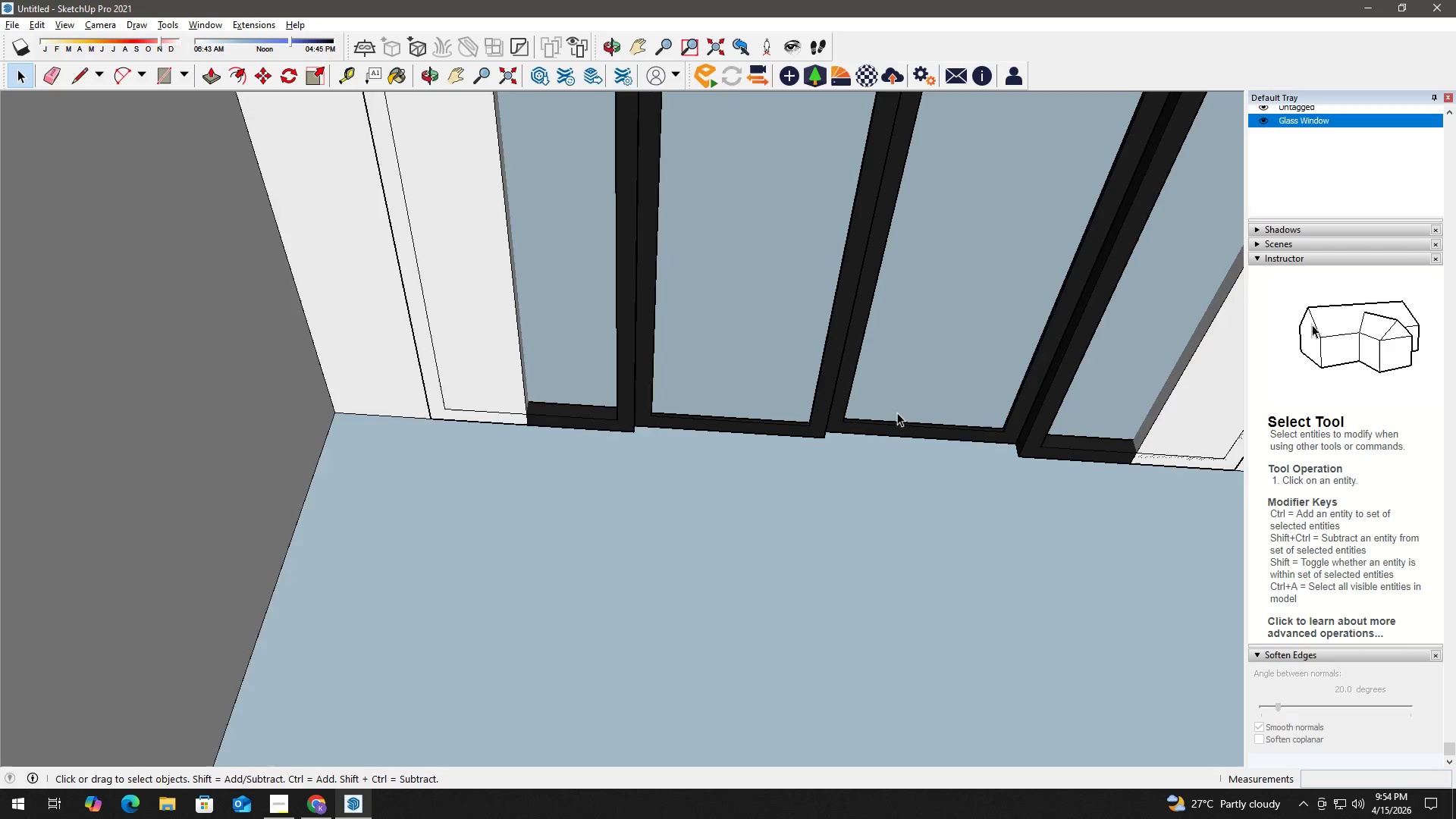 
key(H)
 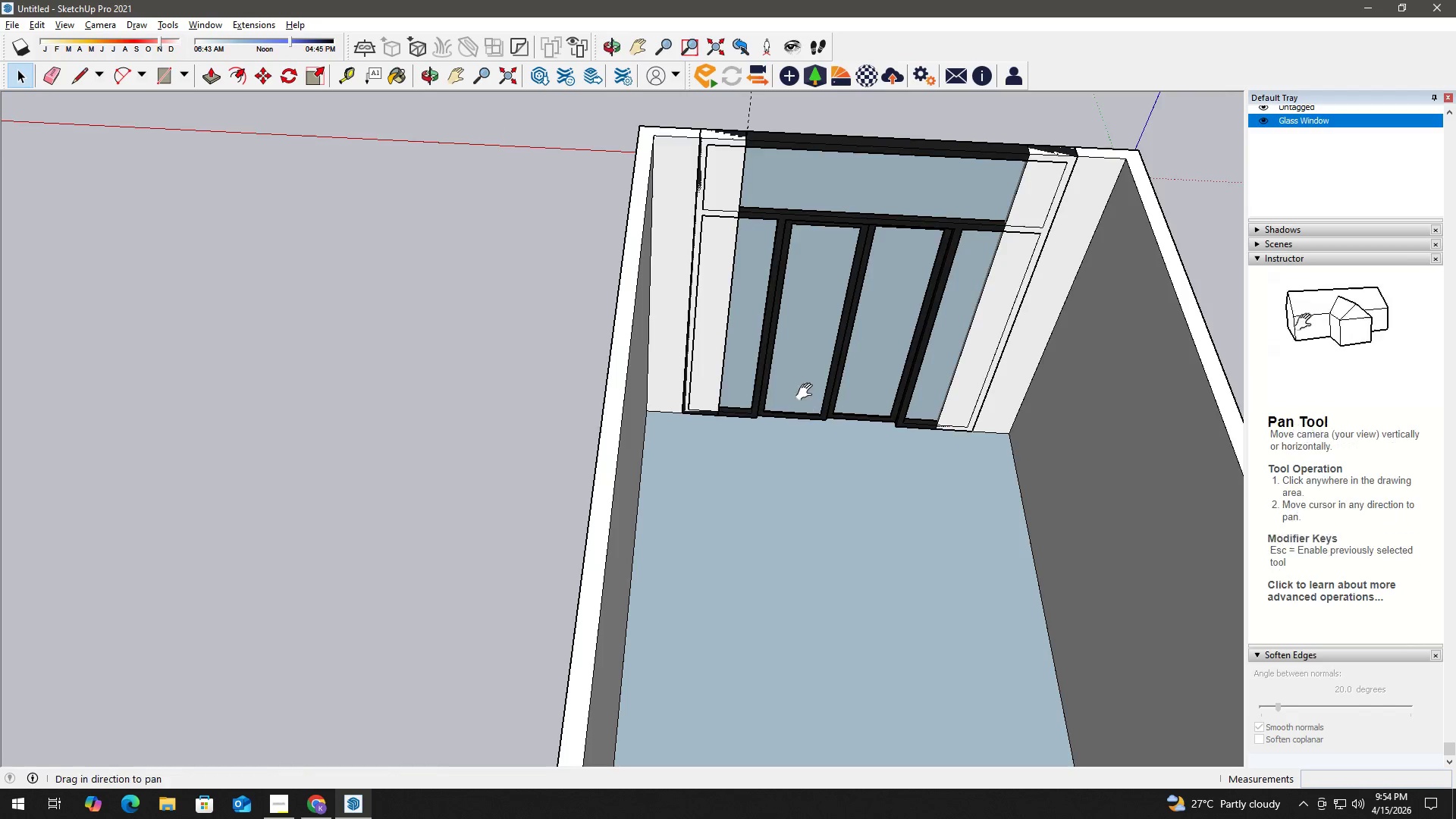 
left_click_drag(start_coordinate=[805, 392], to_coordinate=[716, 516])
 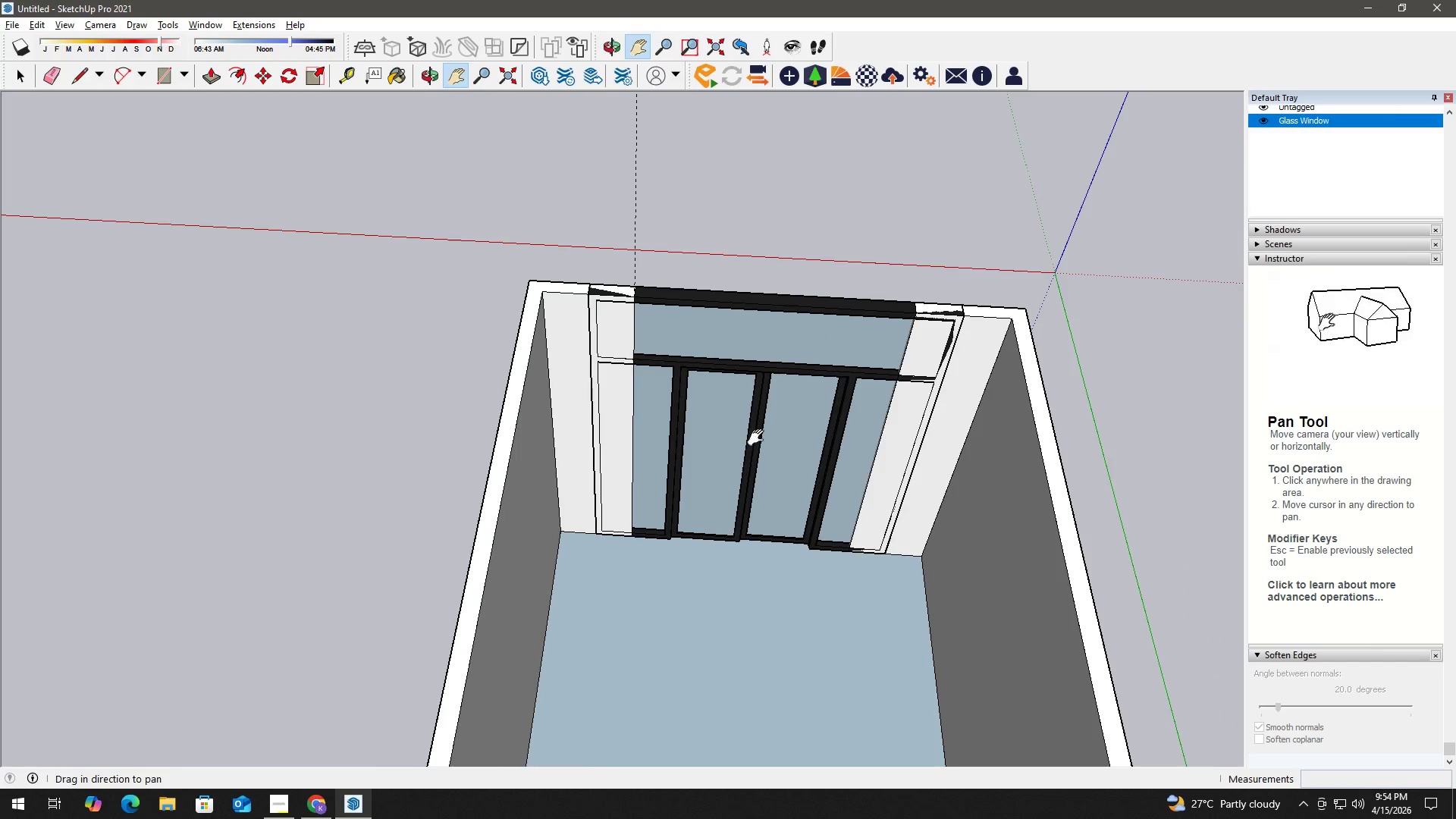 
scroll: coordinate [807, 410], scroll_direction: down, amount: 12.0
 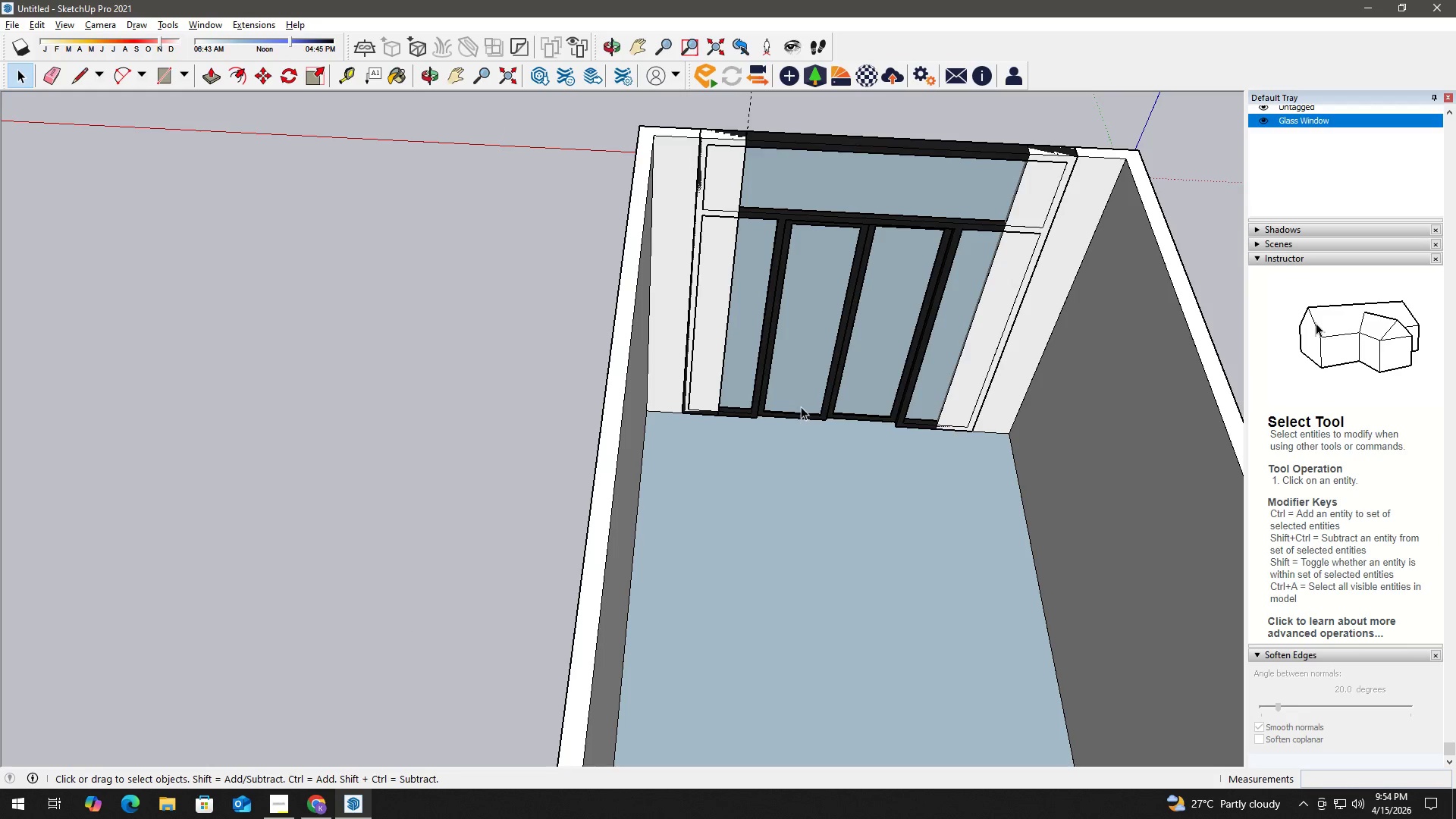 
key(Space)
 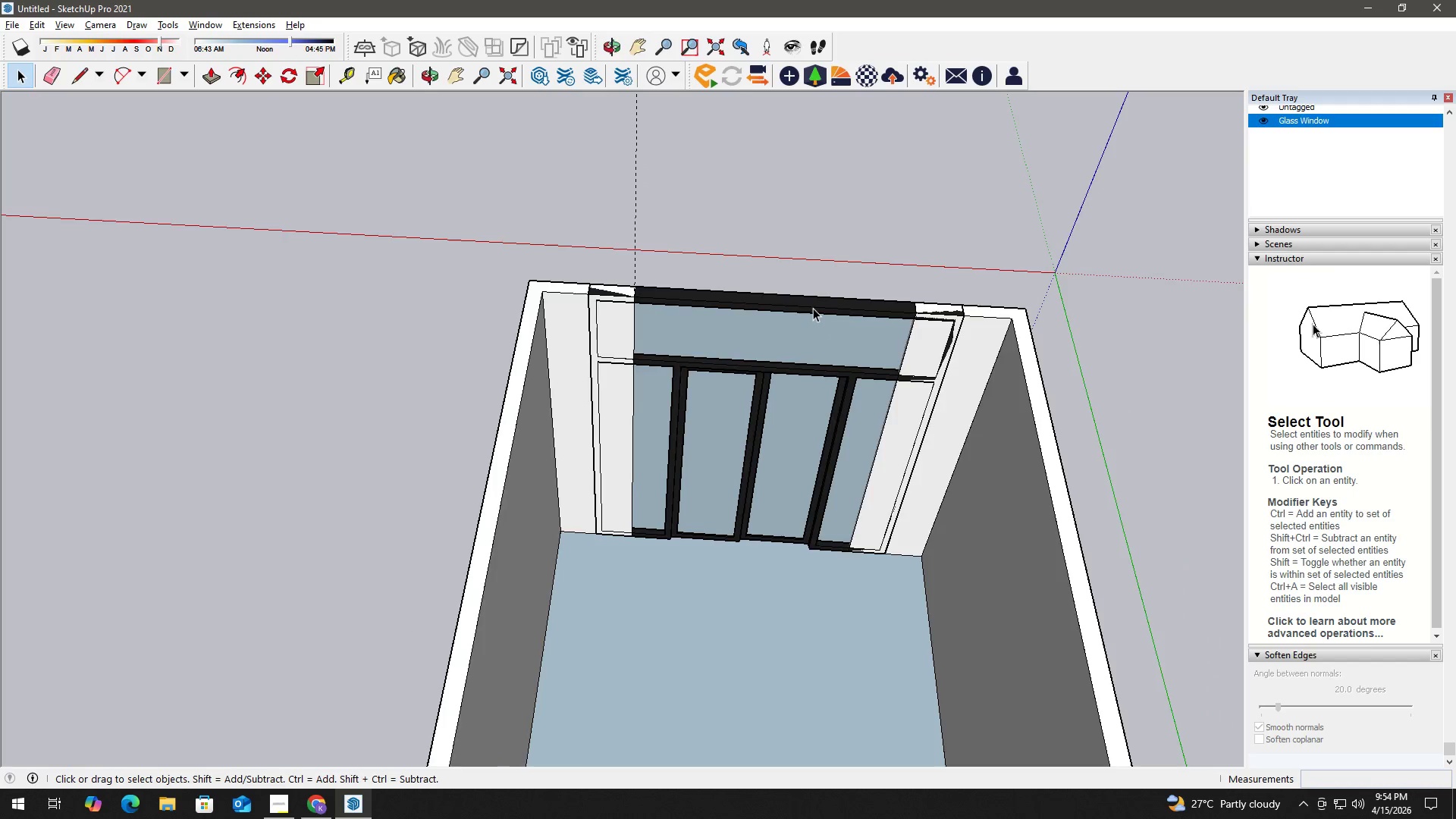 
double_click([813, 308])
 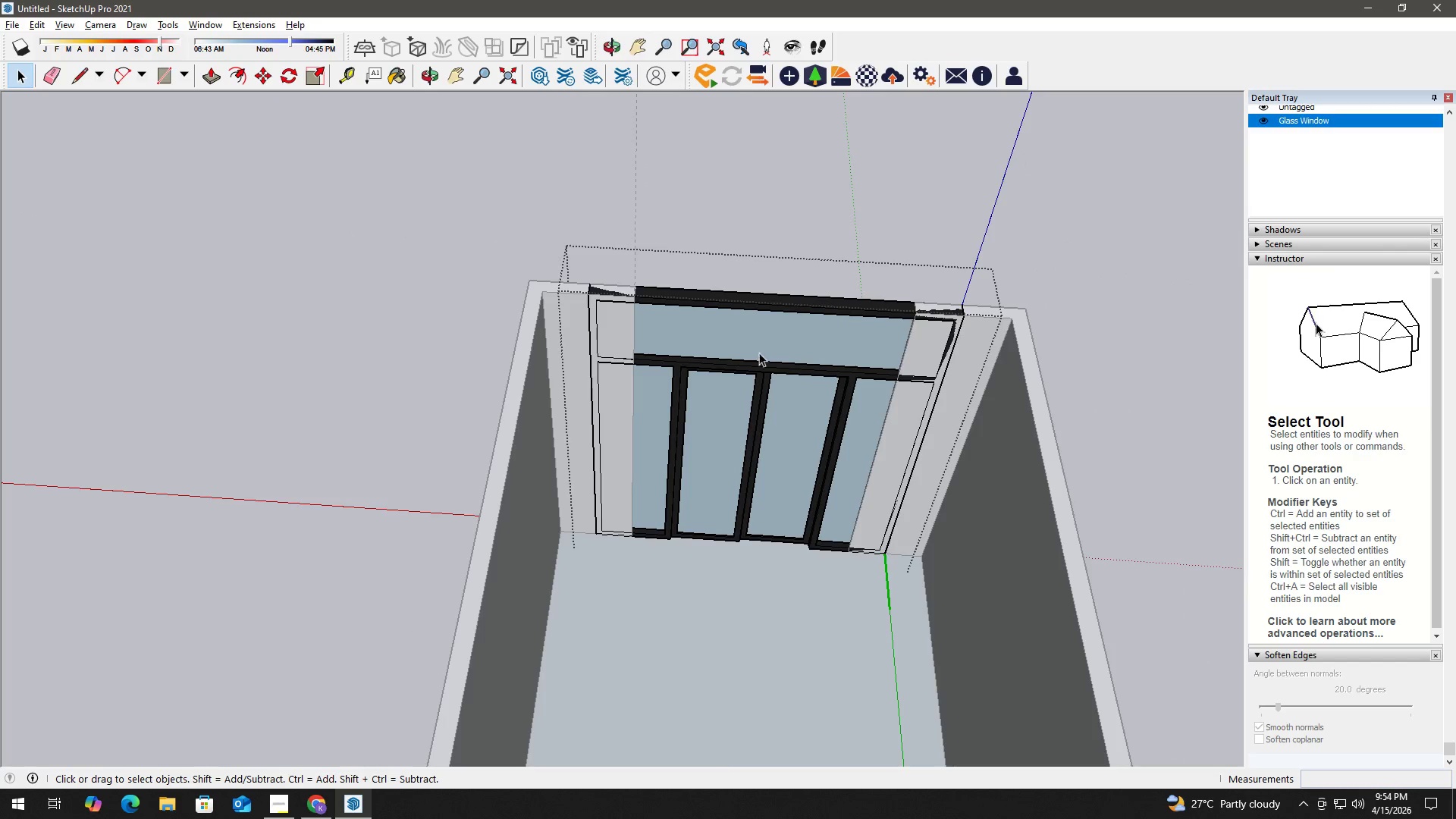 
left_click([719, 415])
 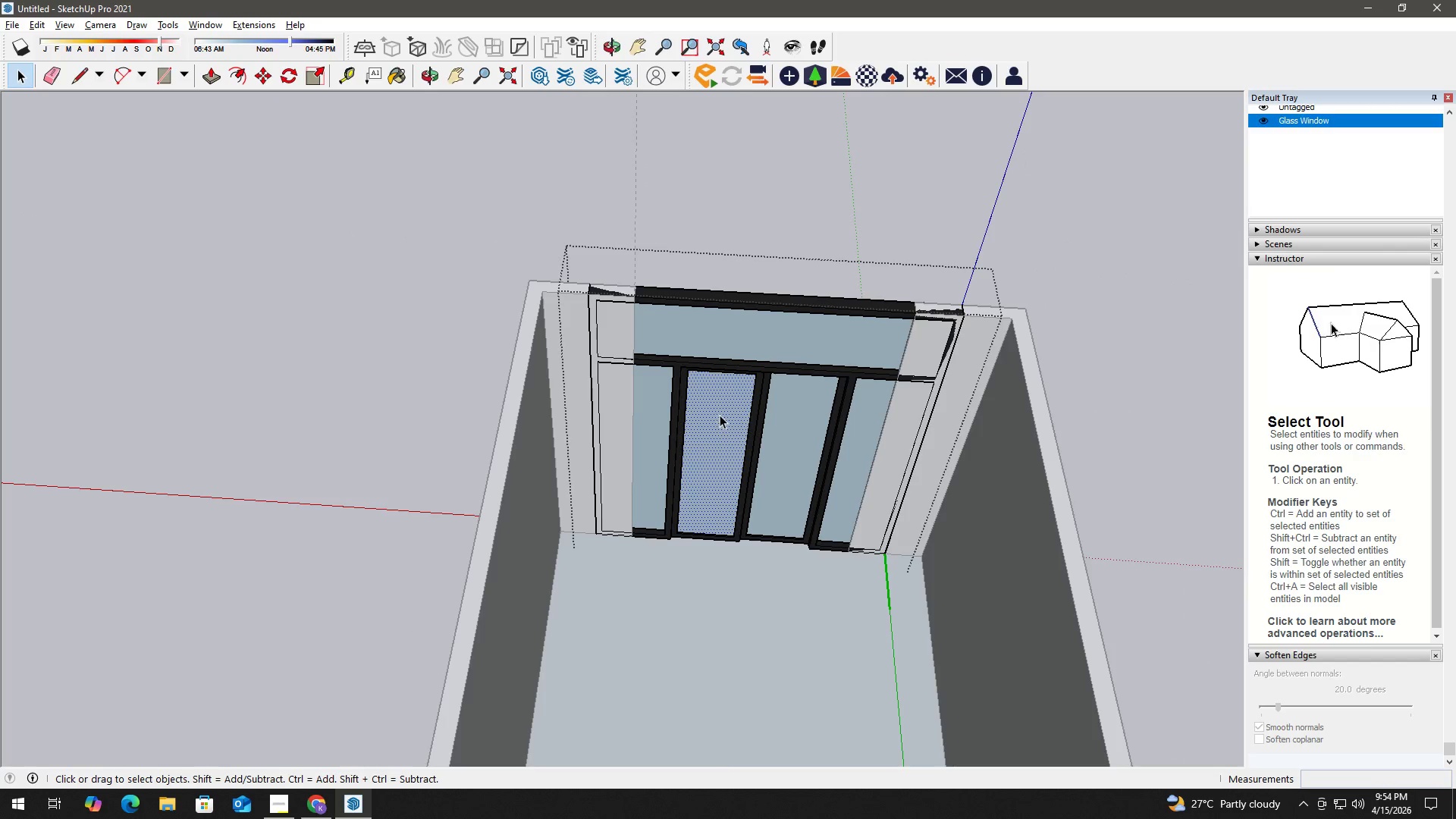 
hold_key(key=ControlLeft, duration=0.52)
double_click([786, 416])
 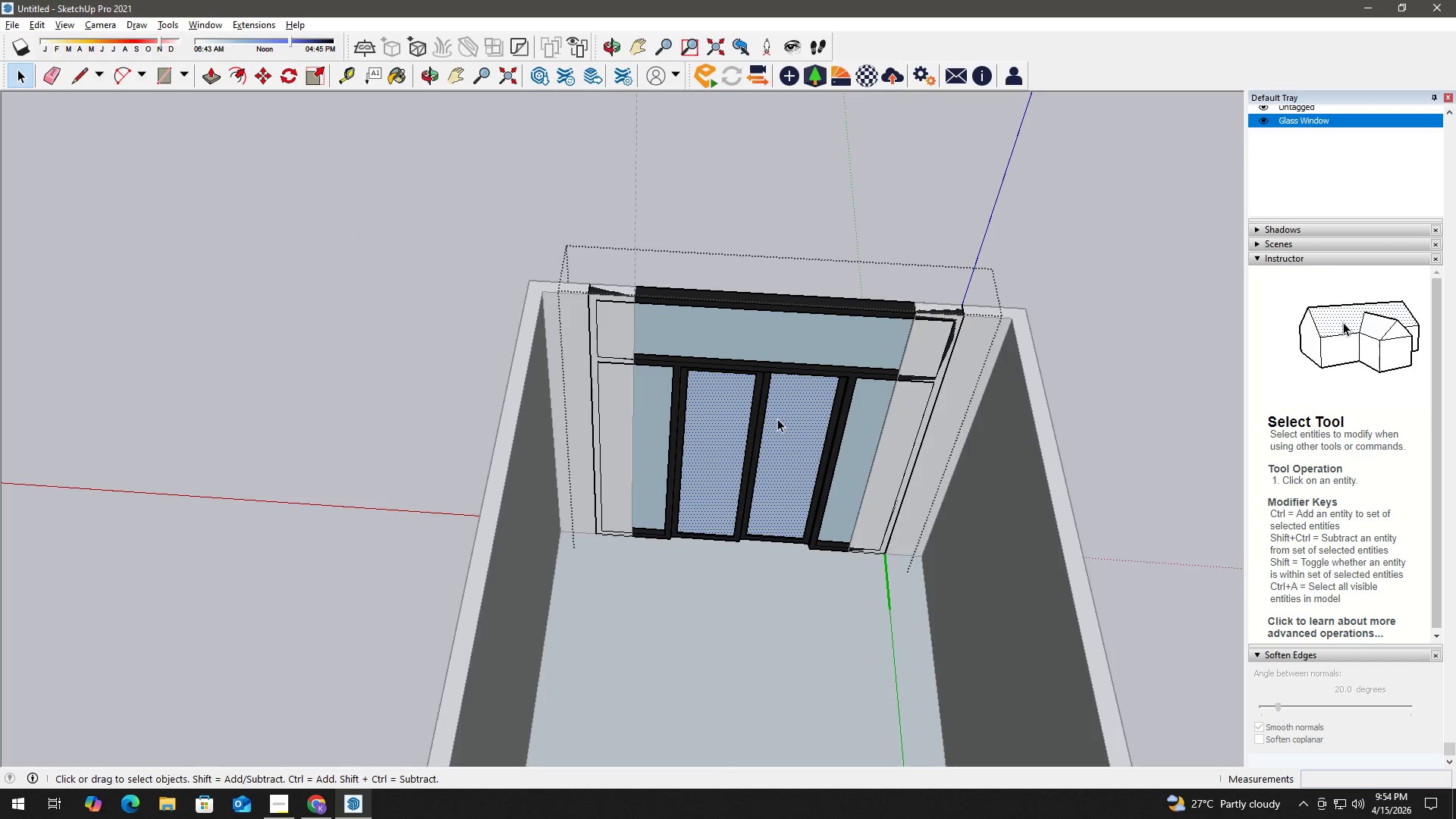 
double_click([770, 419])
 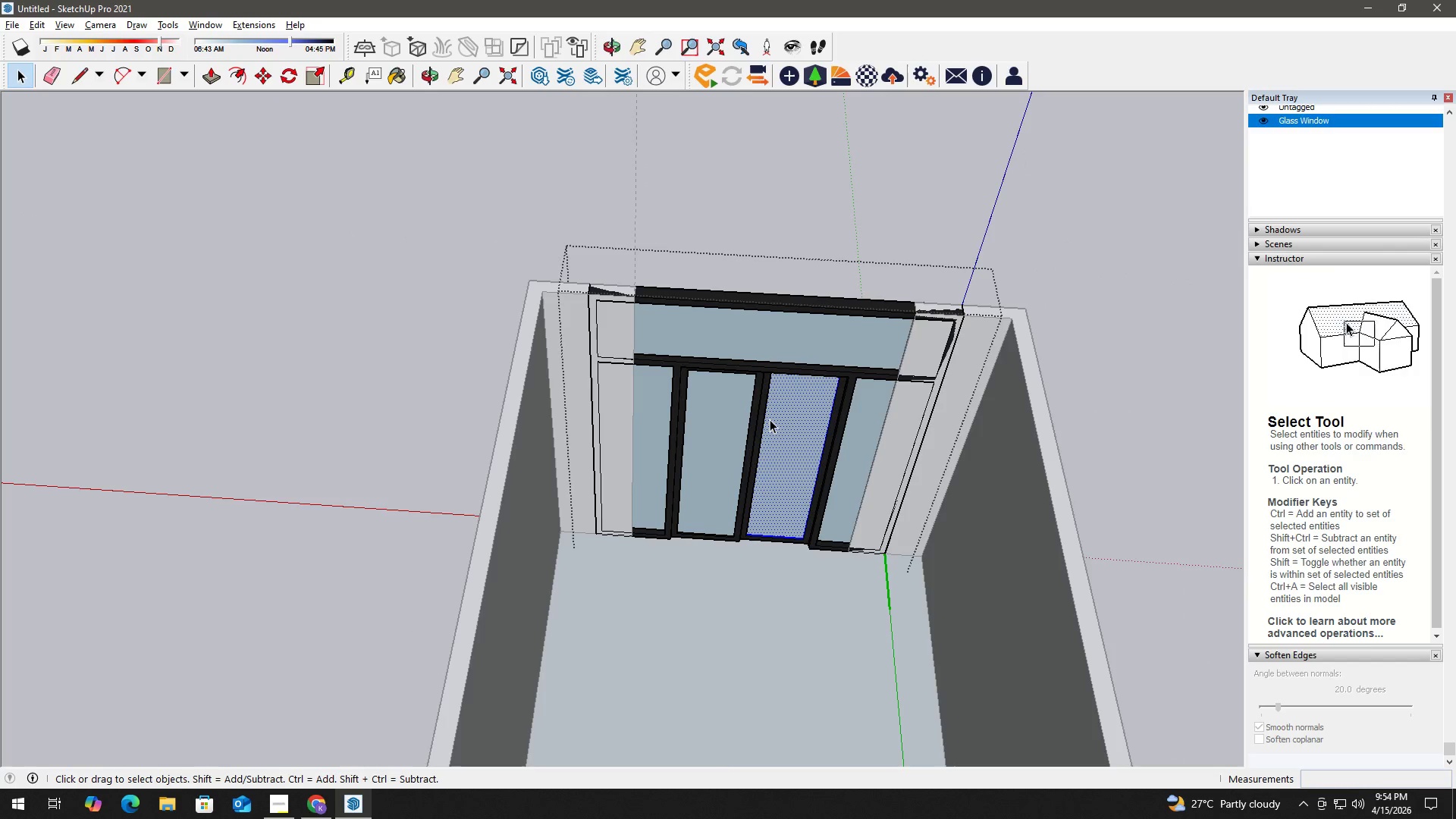 
triple_click([770, 419])
 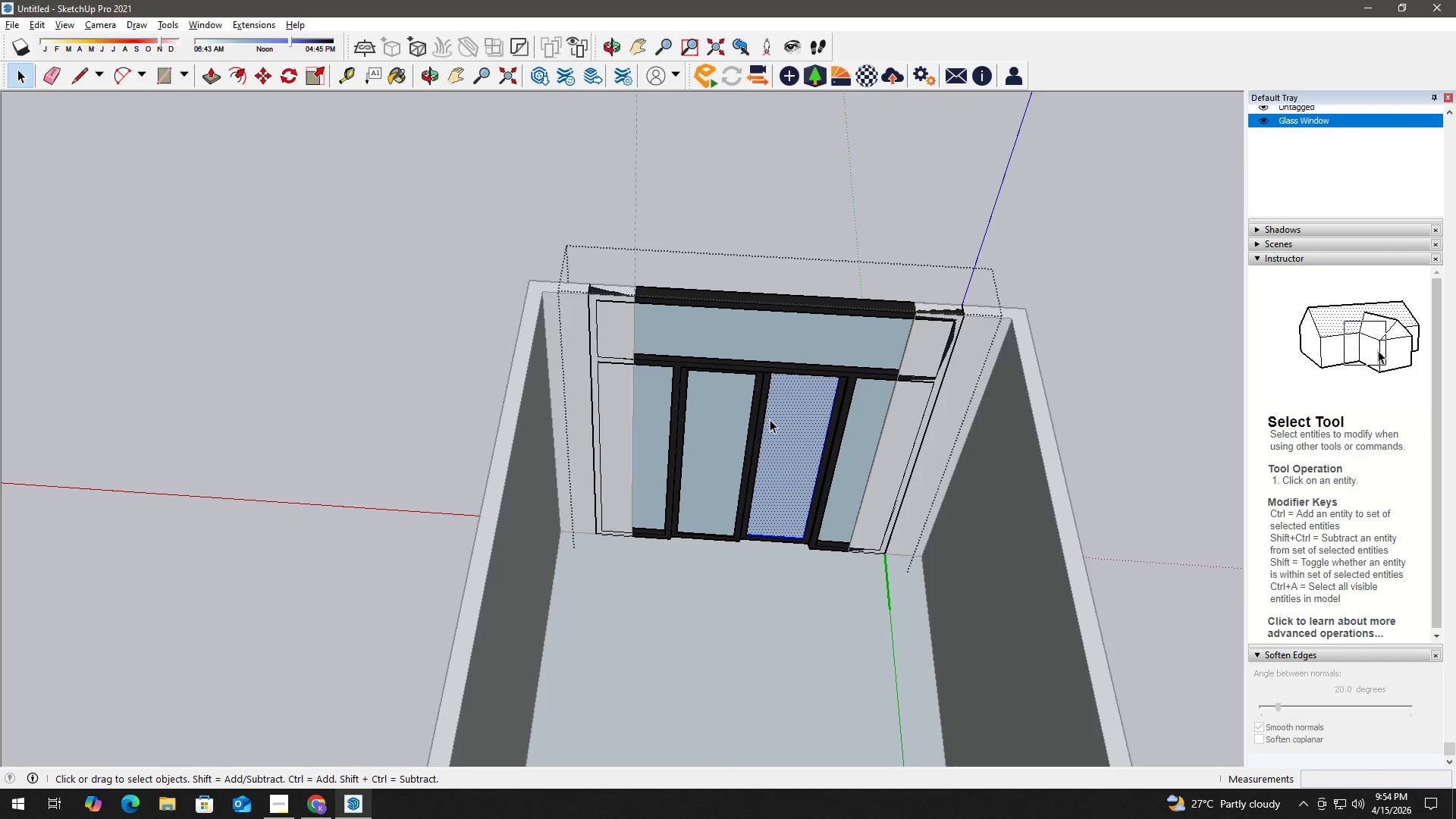 
triple_click([770, 419])
 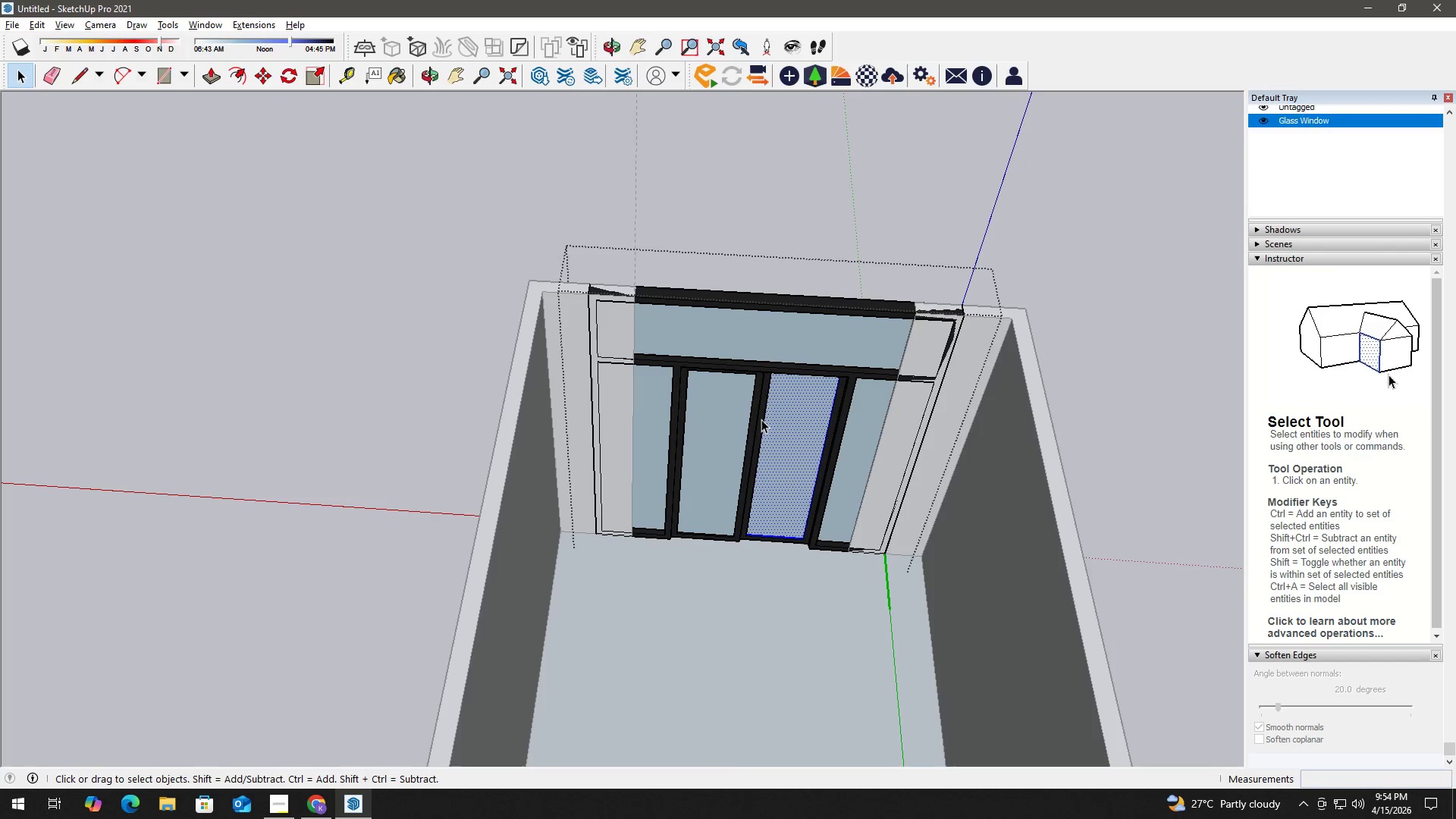 
left_click([761, 419])
 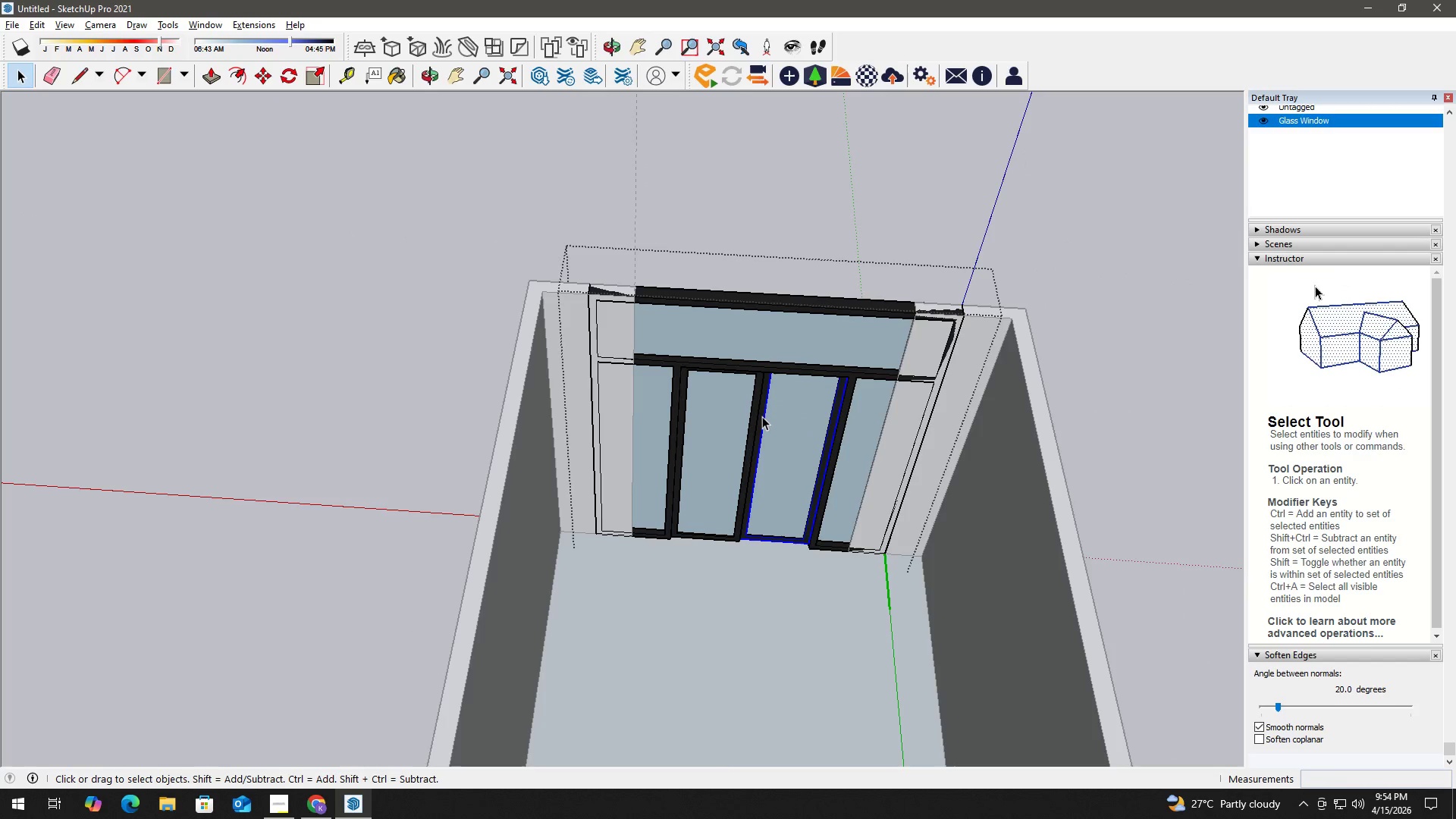 
key(Delete)
 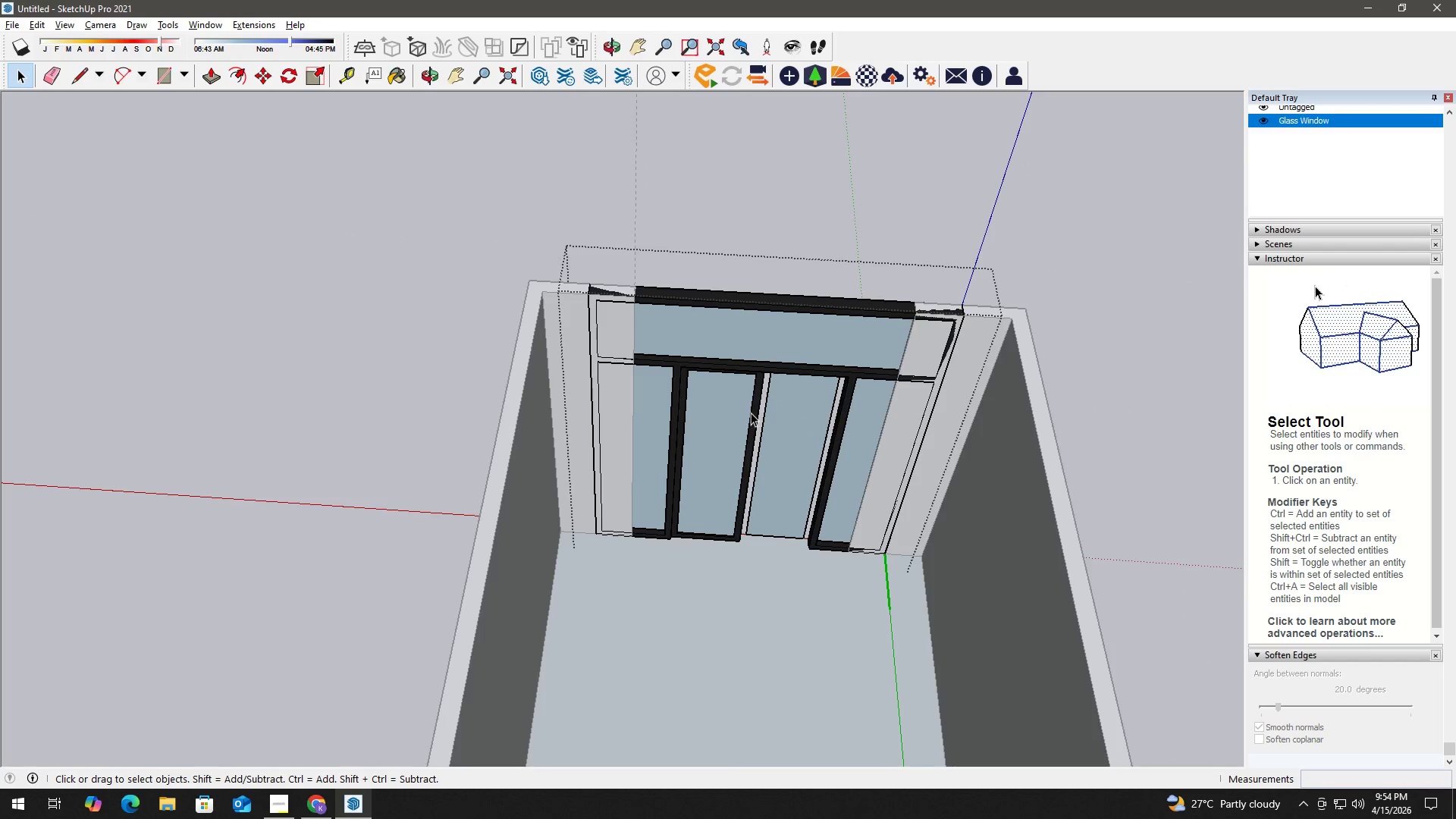 
key(Delete)
 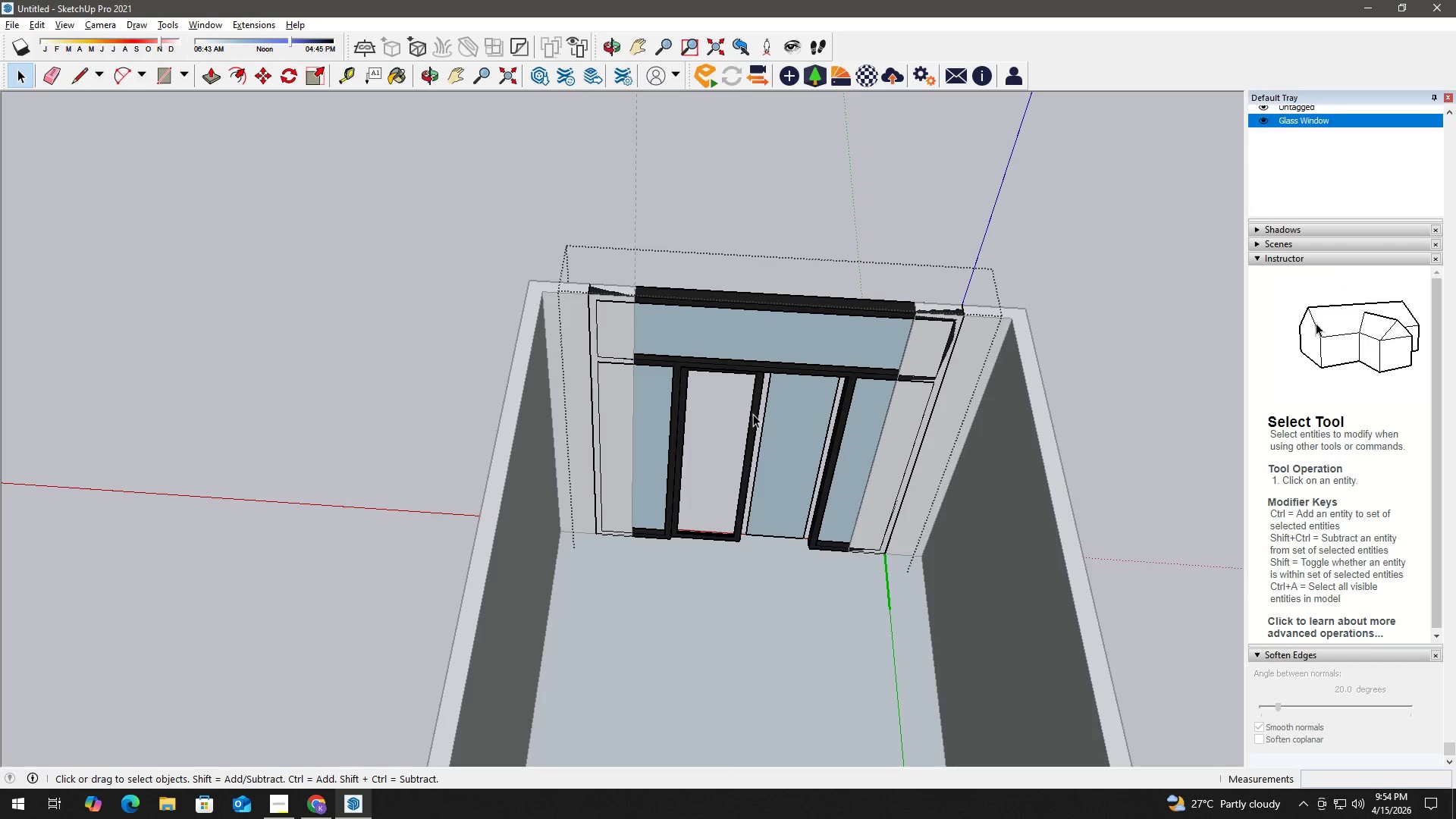 
left_click([753, 414])
 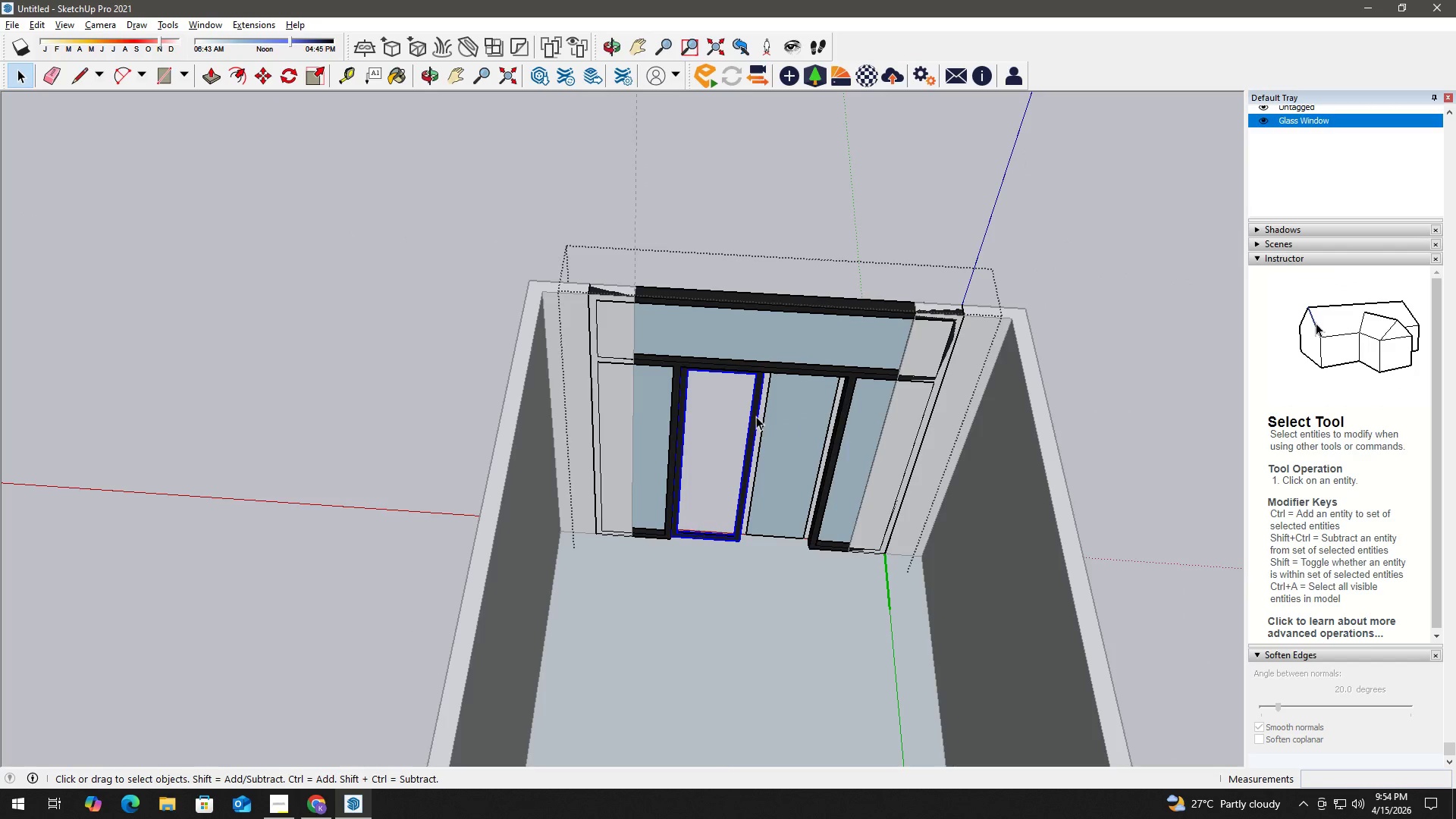 
key(Delete)
 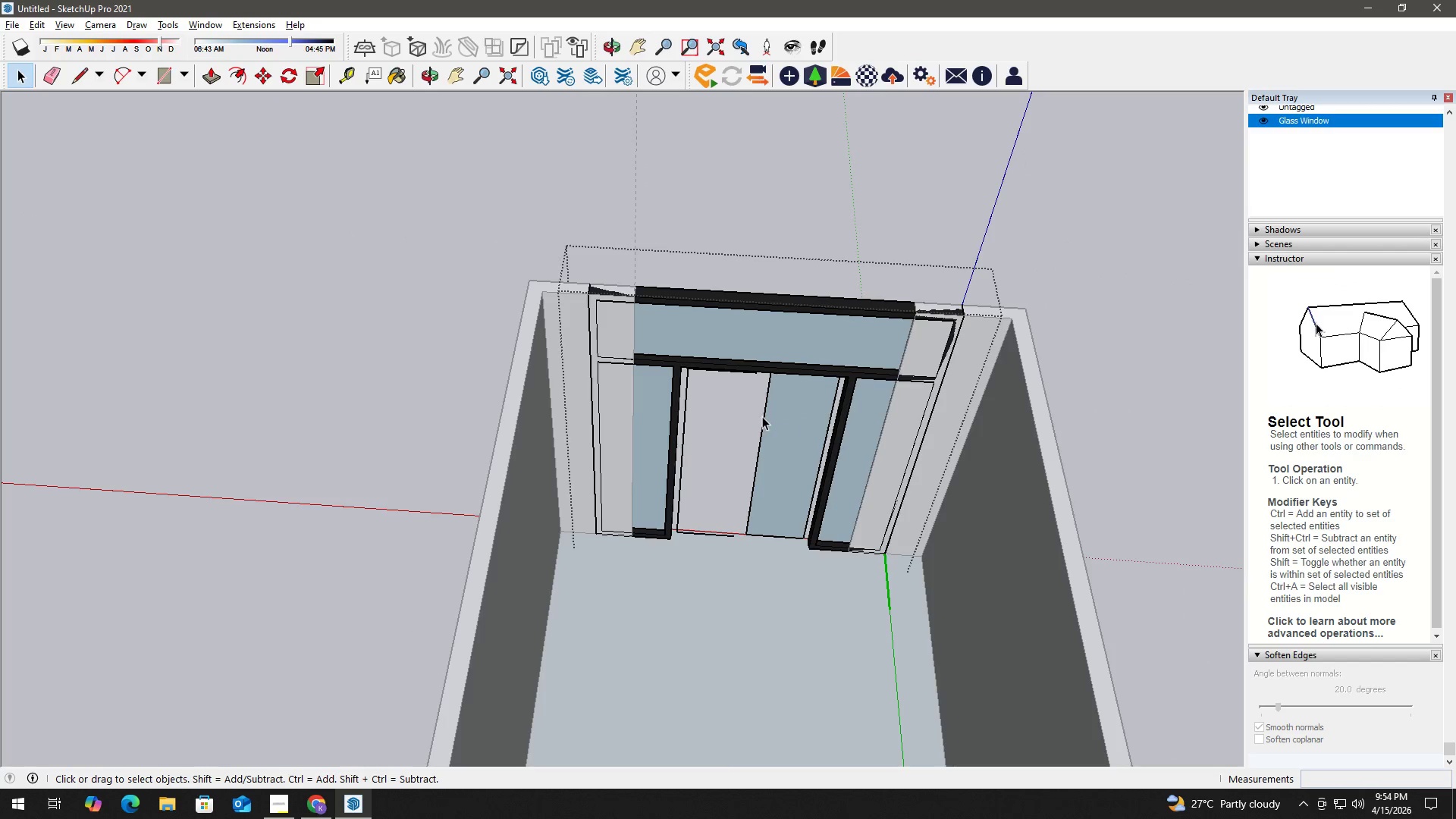 
left_click([765, 414])
 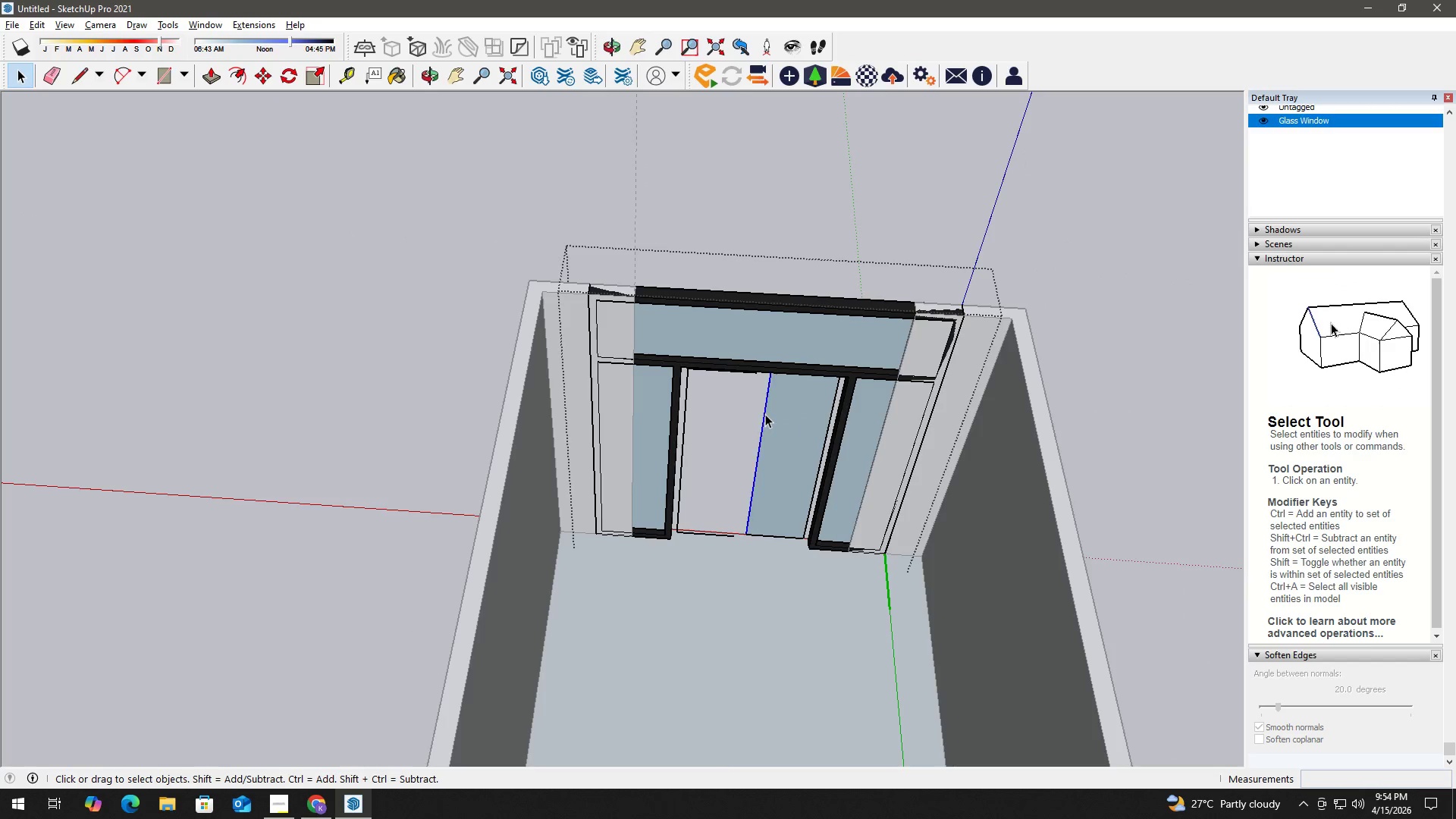 
key(Delete)
 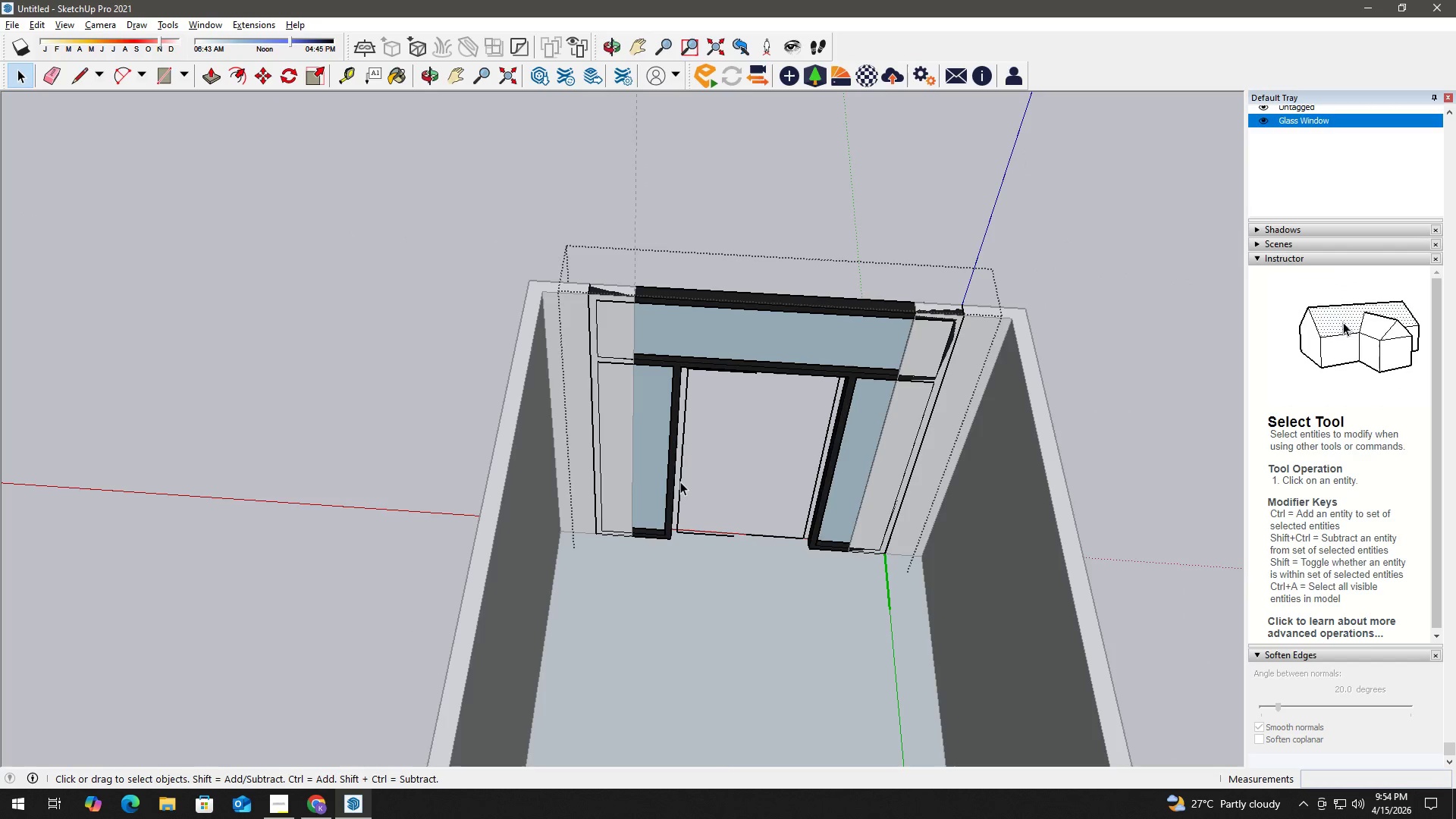 
double_click([680, 481])
 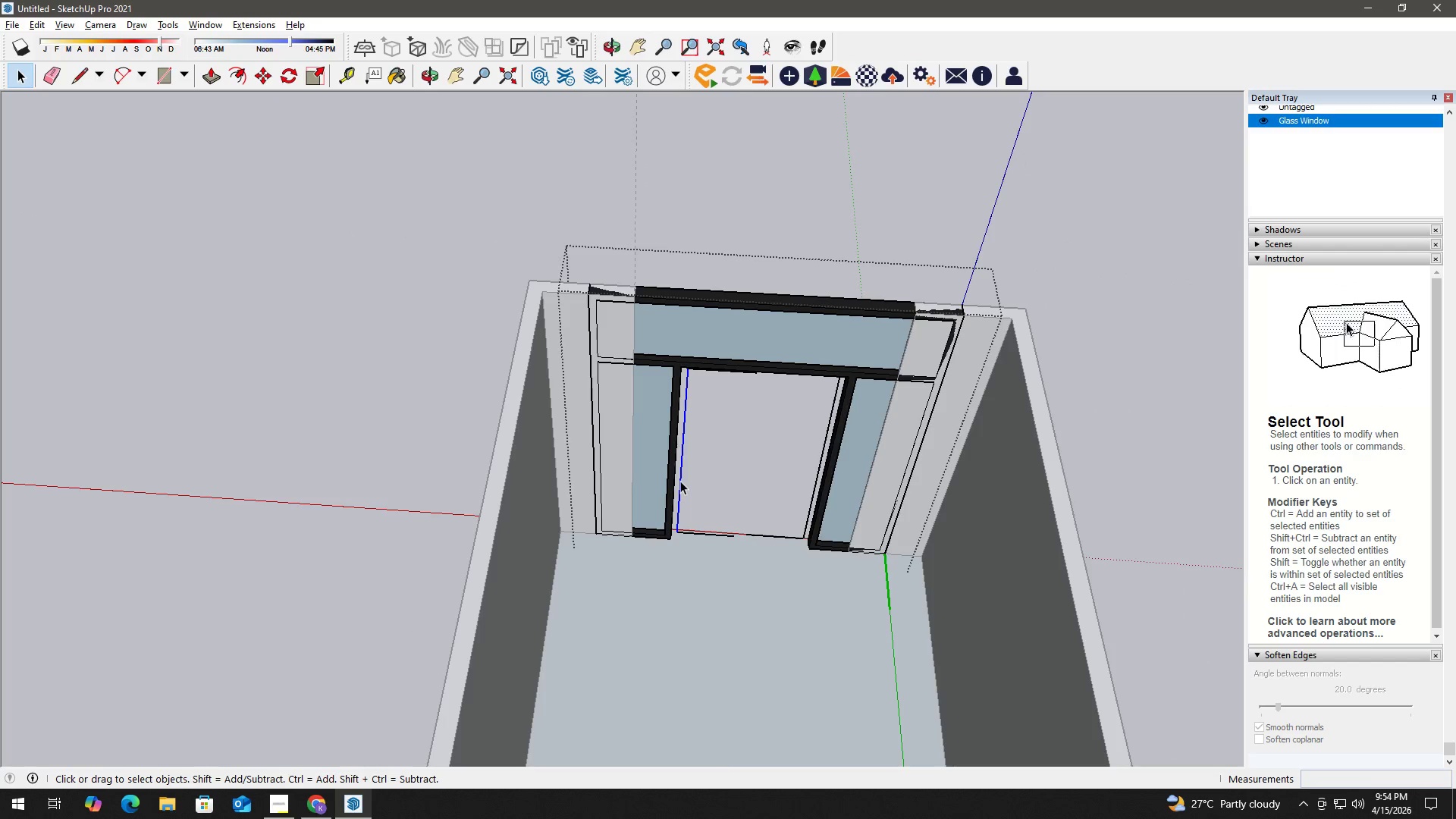 
triple_click([680, 481])
 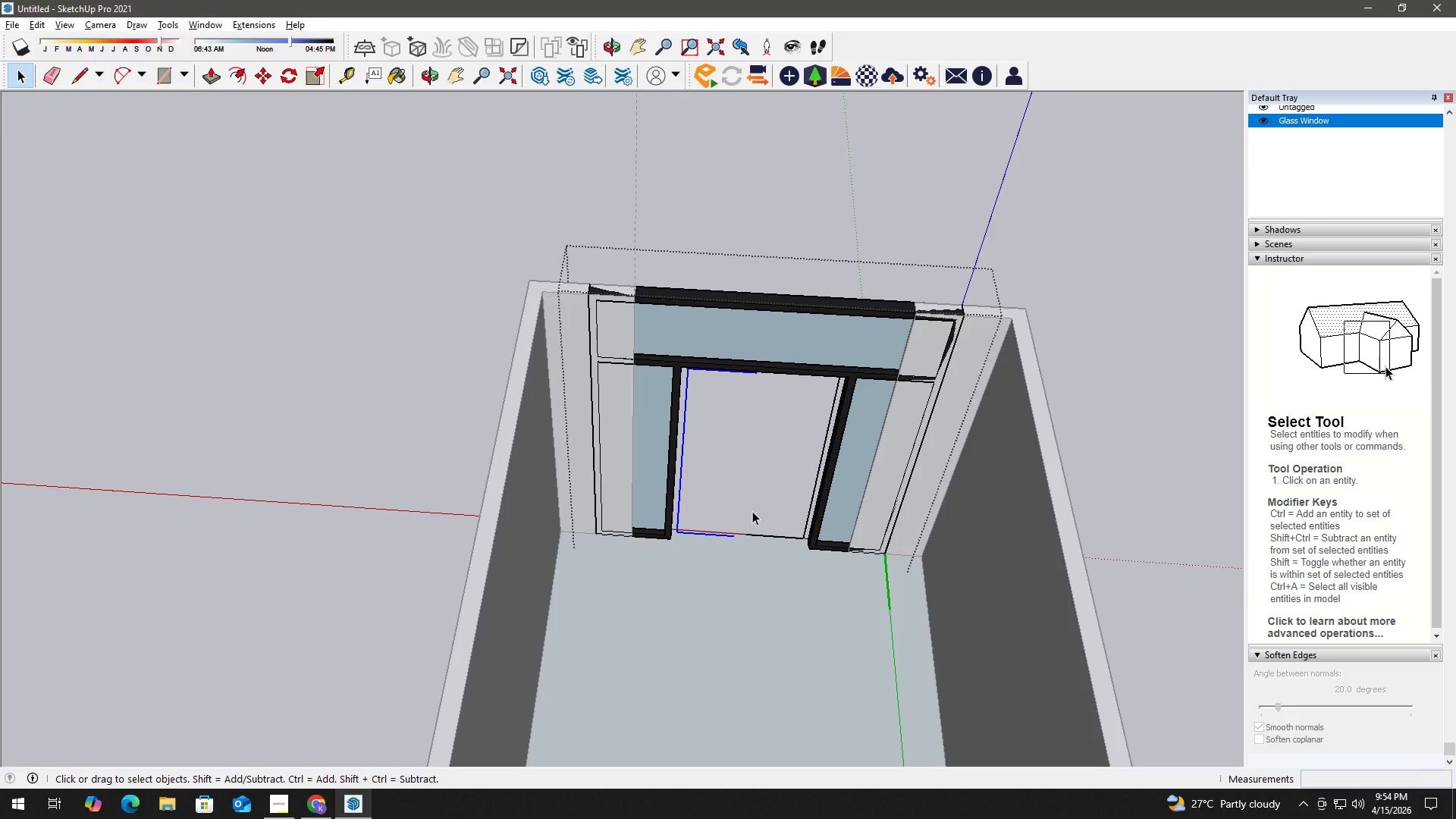 
key(Delete)
 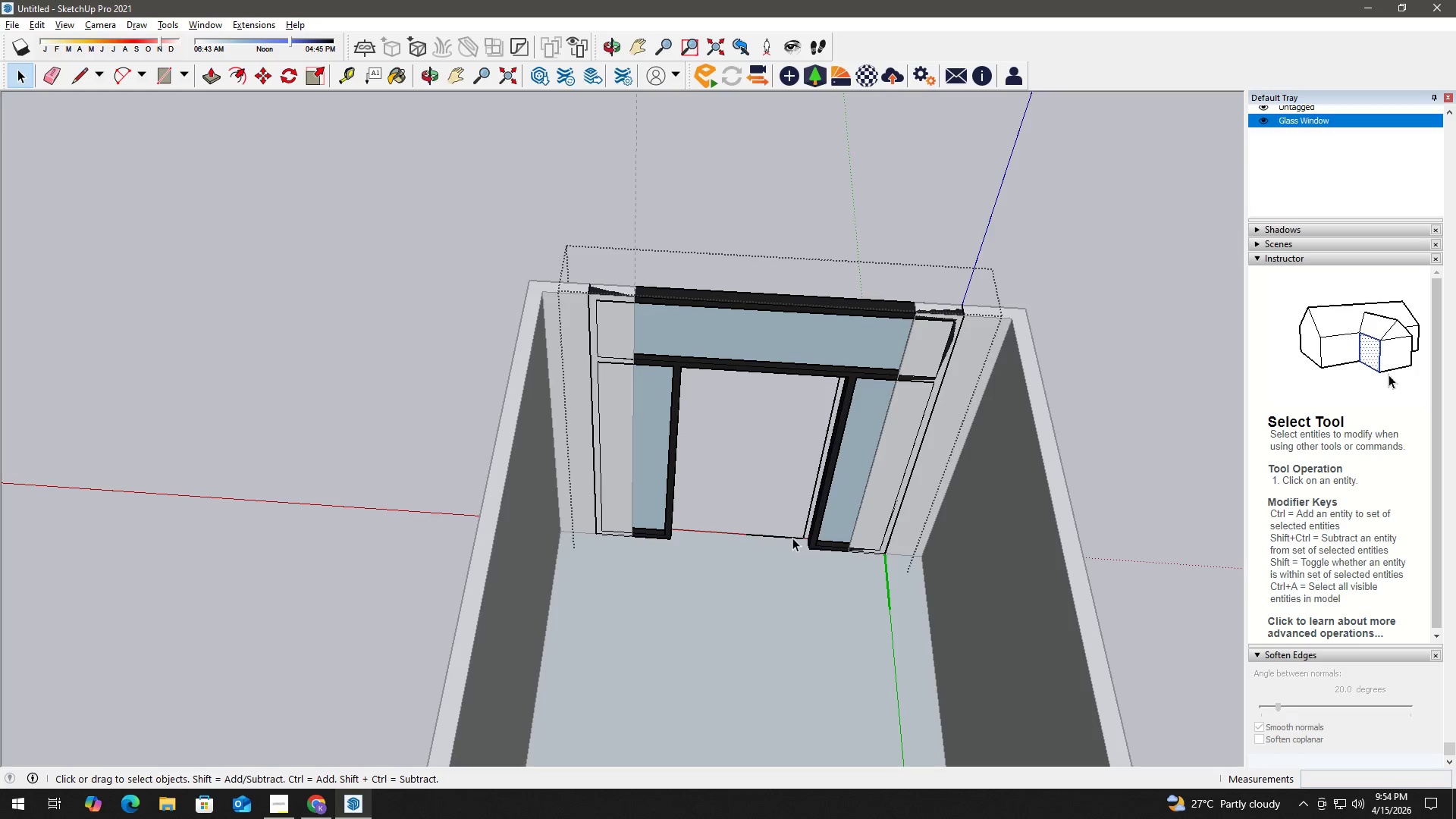 
double_click([792, 538])
 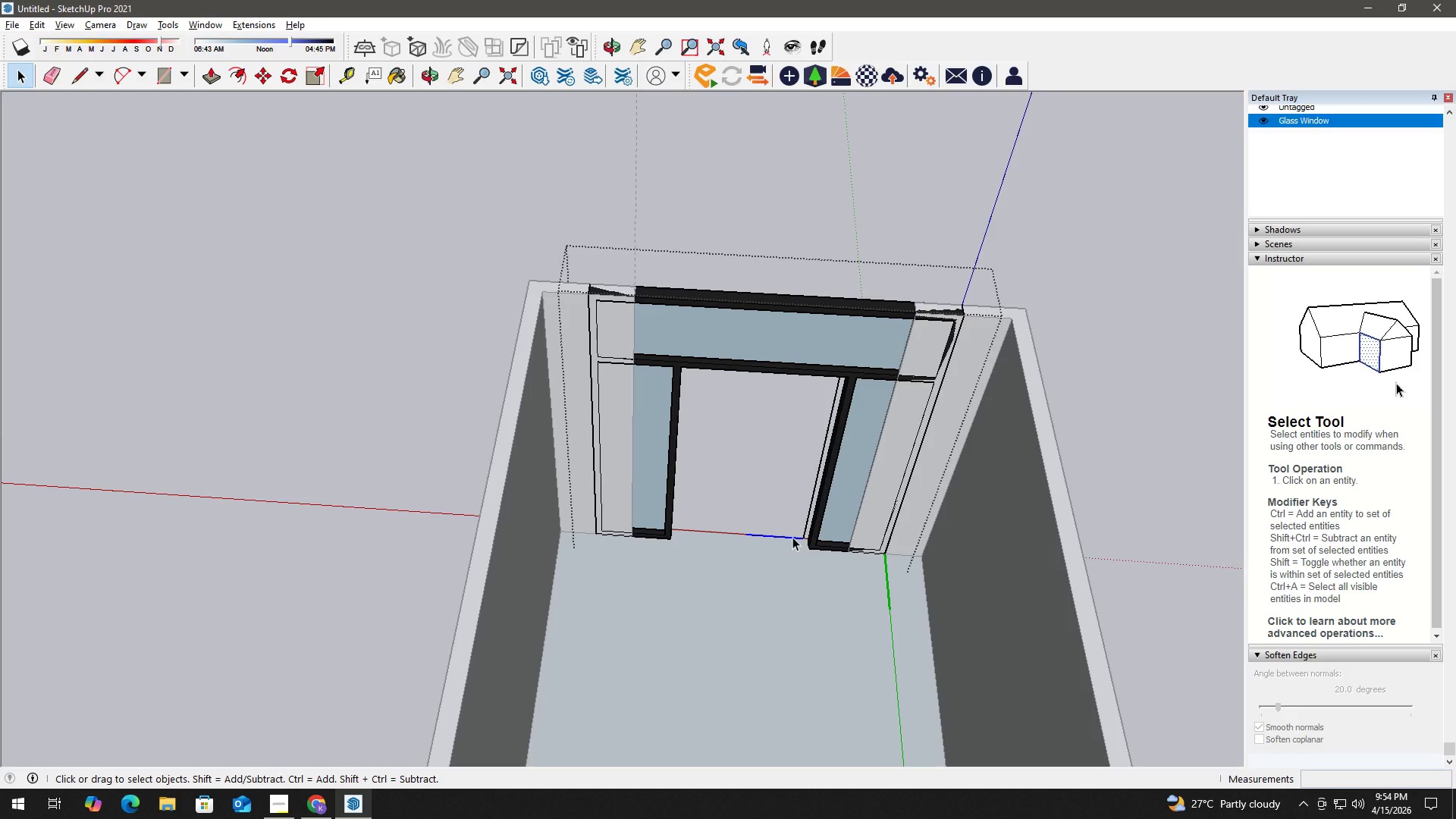 
triple_click([792, 537])
 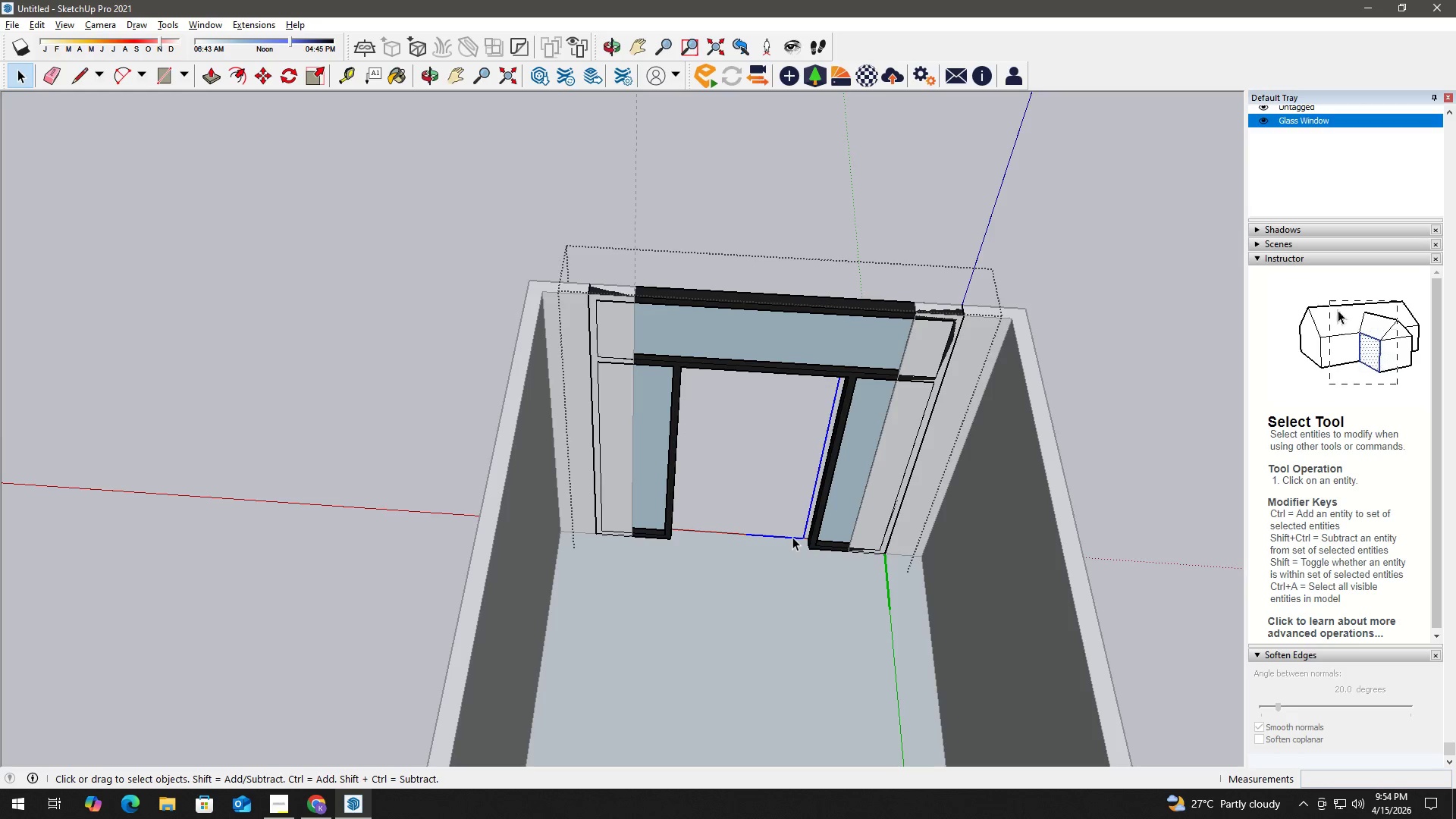 
key(Delete)
 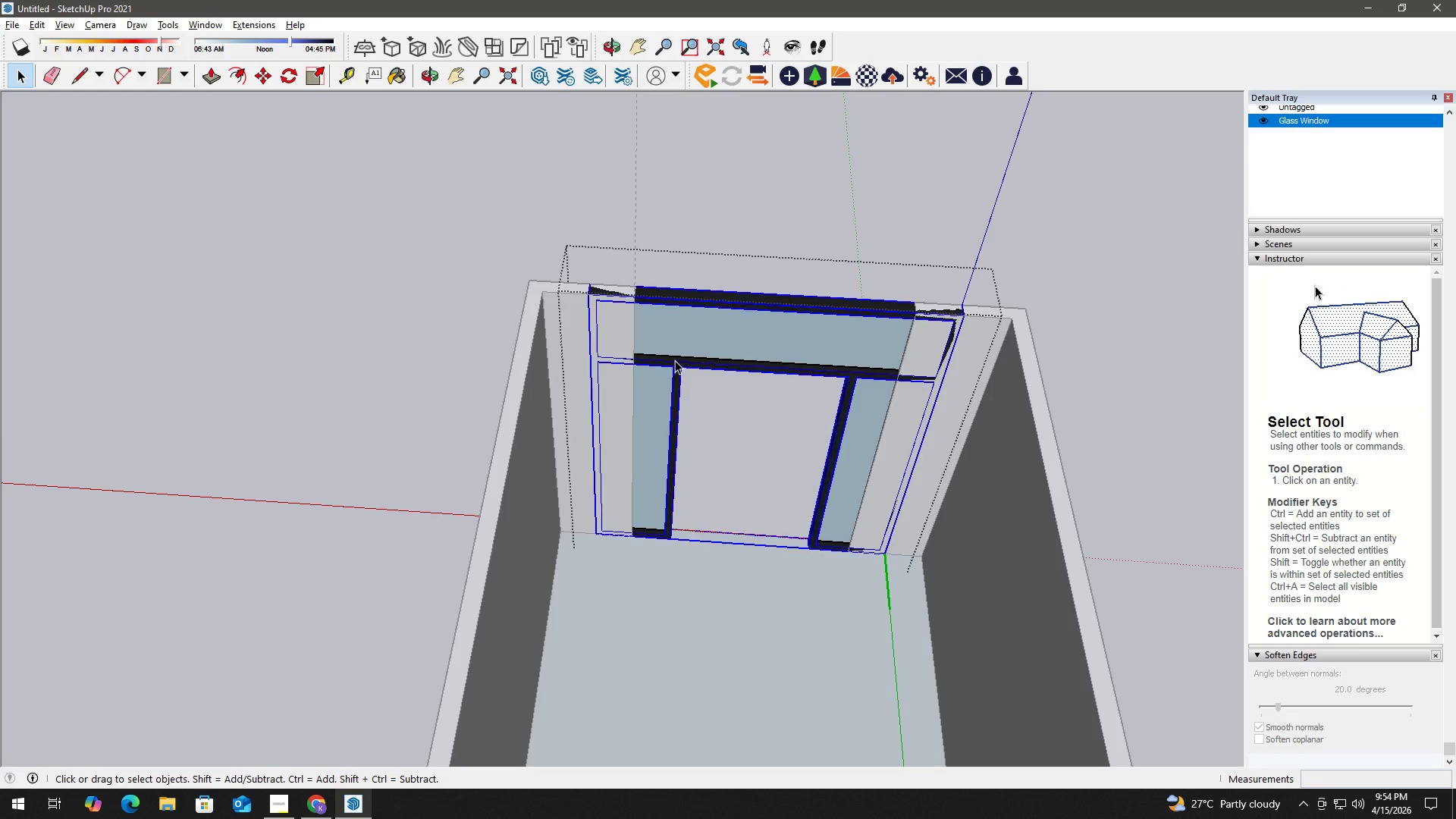 
double_click([678, 370])
 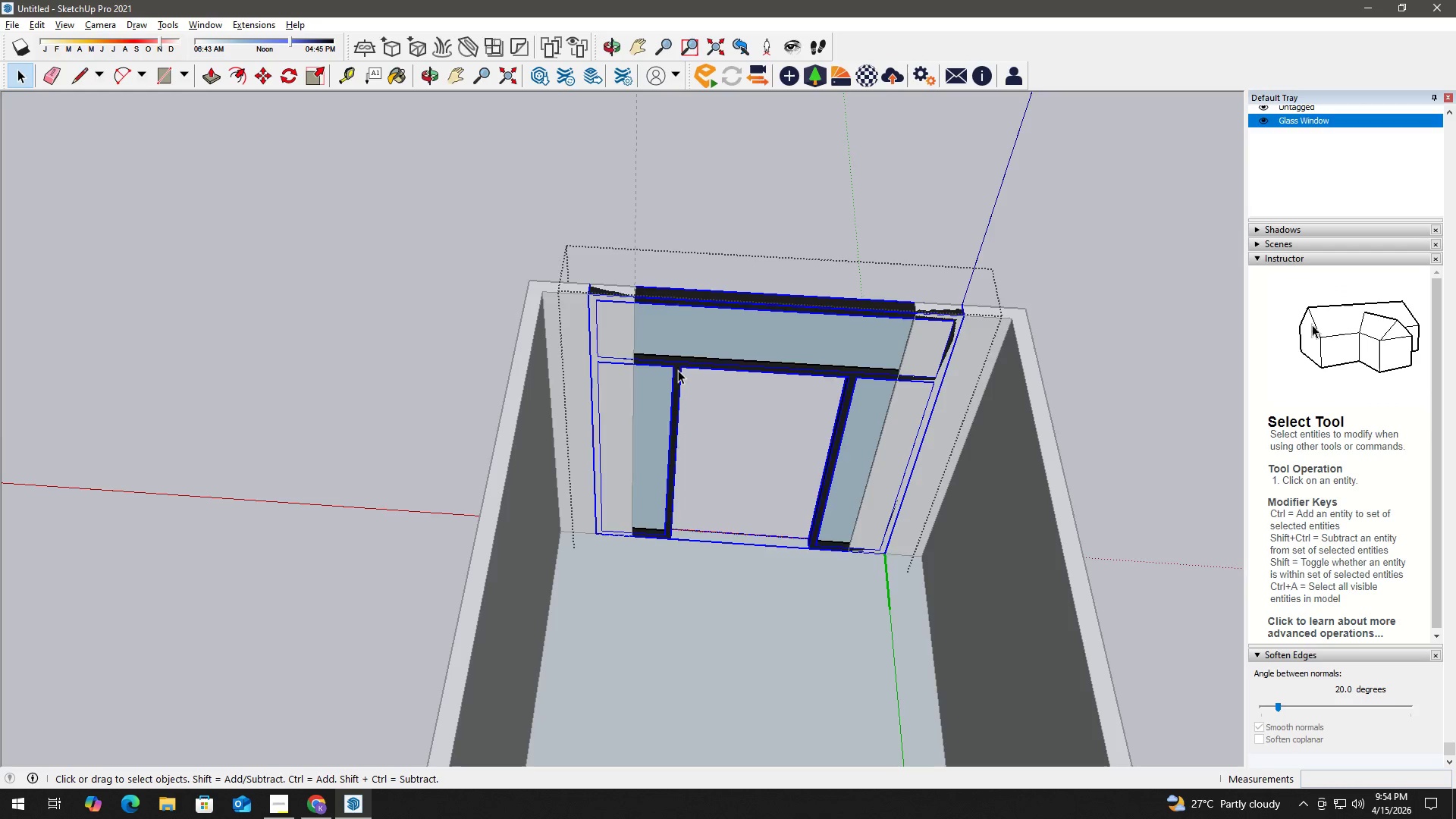 
triple_click([678, 370])
 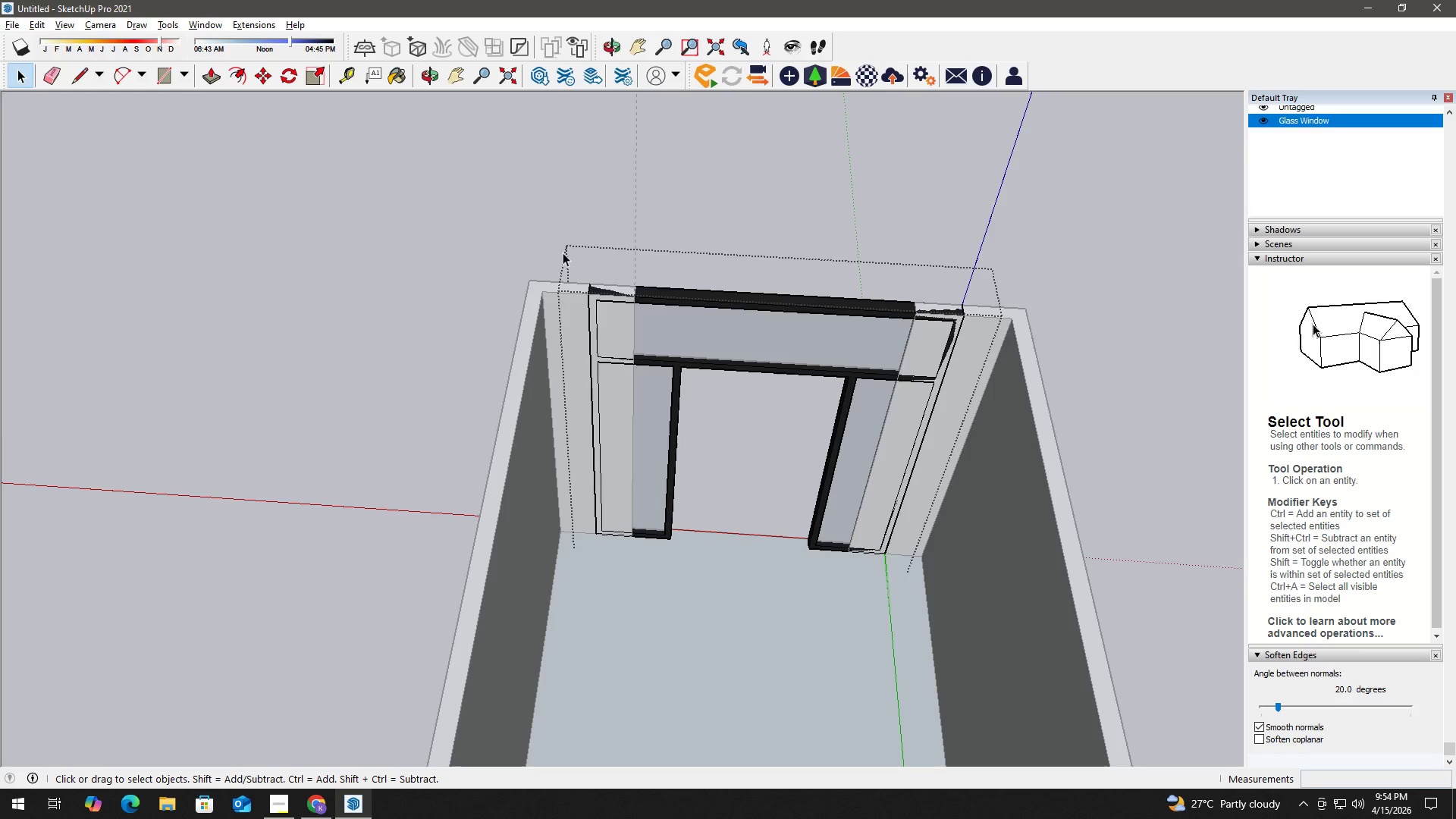 
left_click_drag(start_coordinate=[557, 224], to_coordinate=[771, 632])
 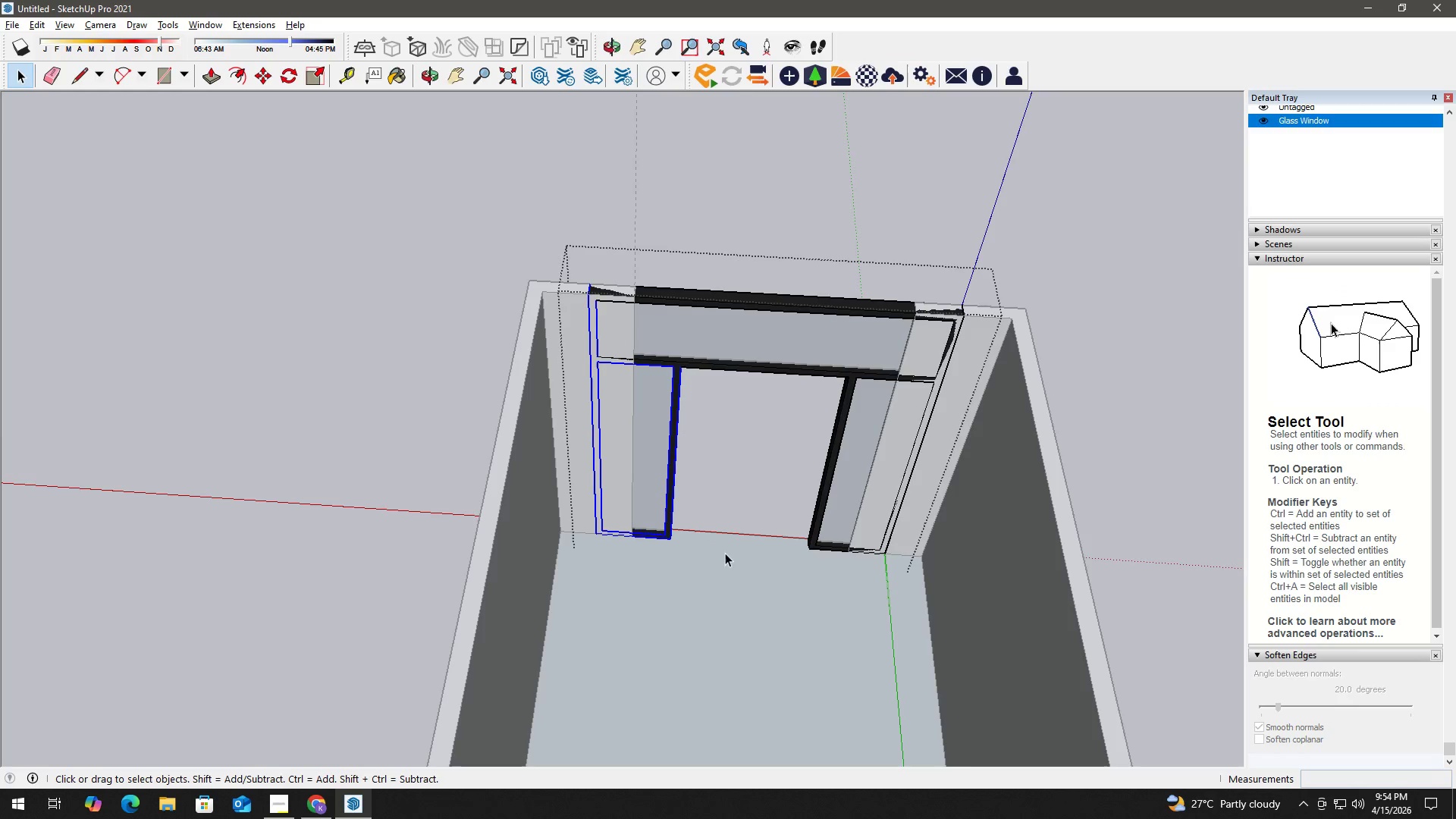 
scroll: coordinate [718, 541], scroll_direction: up, amount: 1.0
 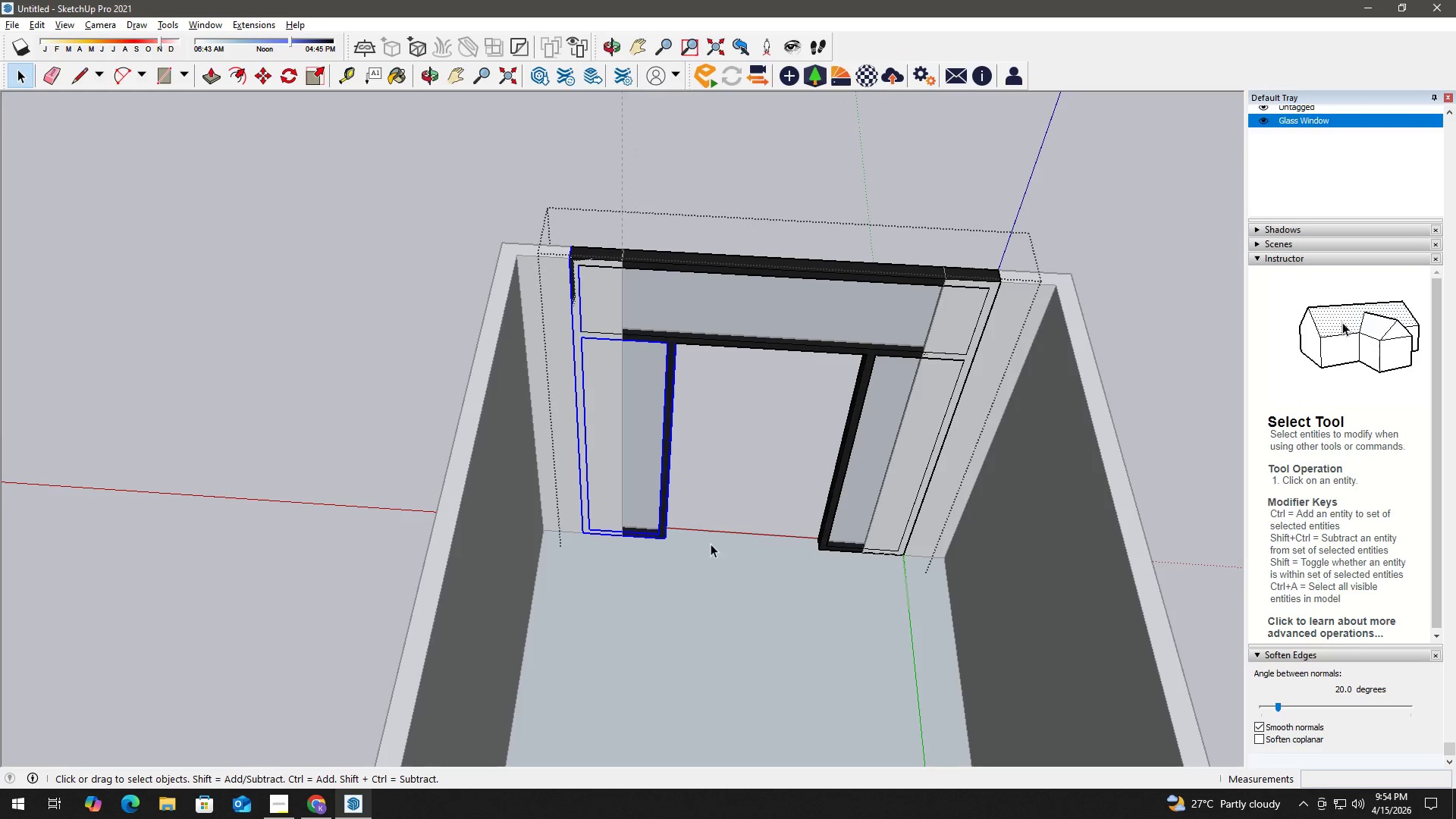 
key(M)
 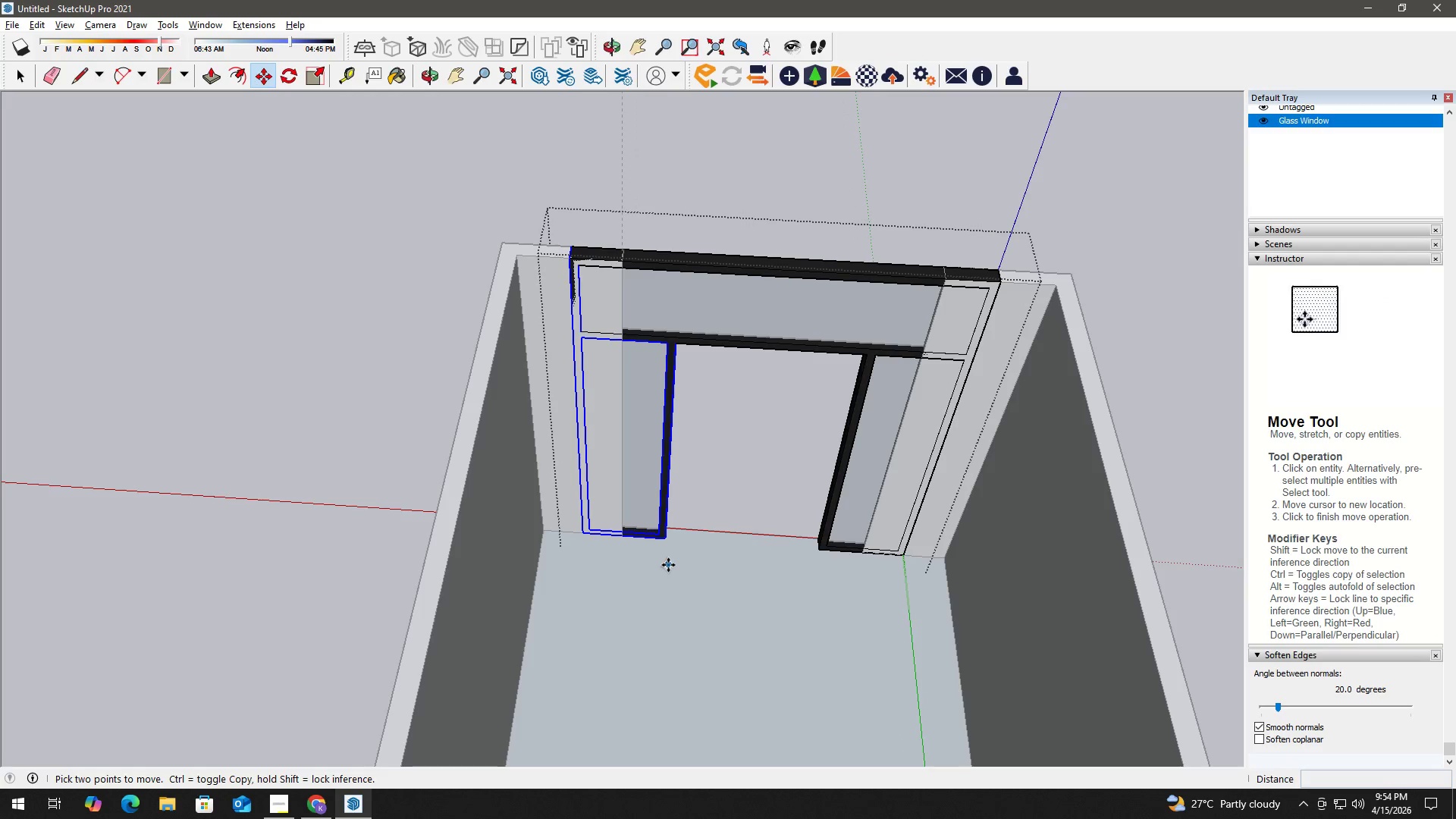 
left_click([668, 566])
 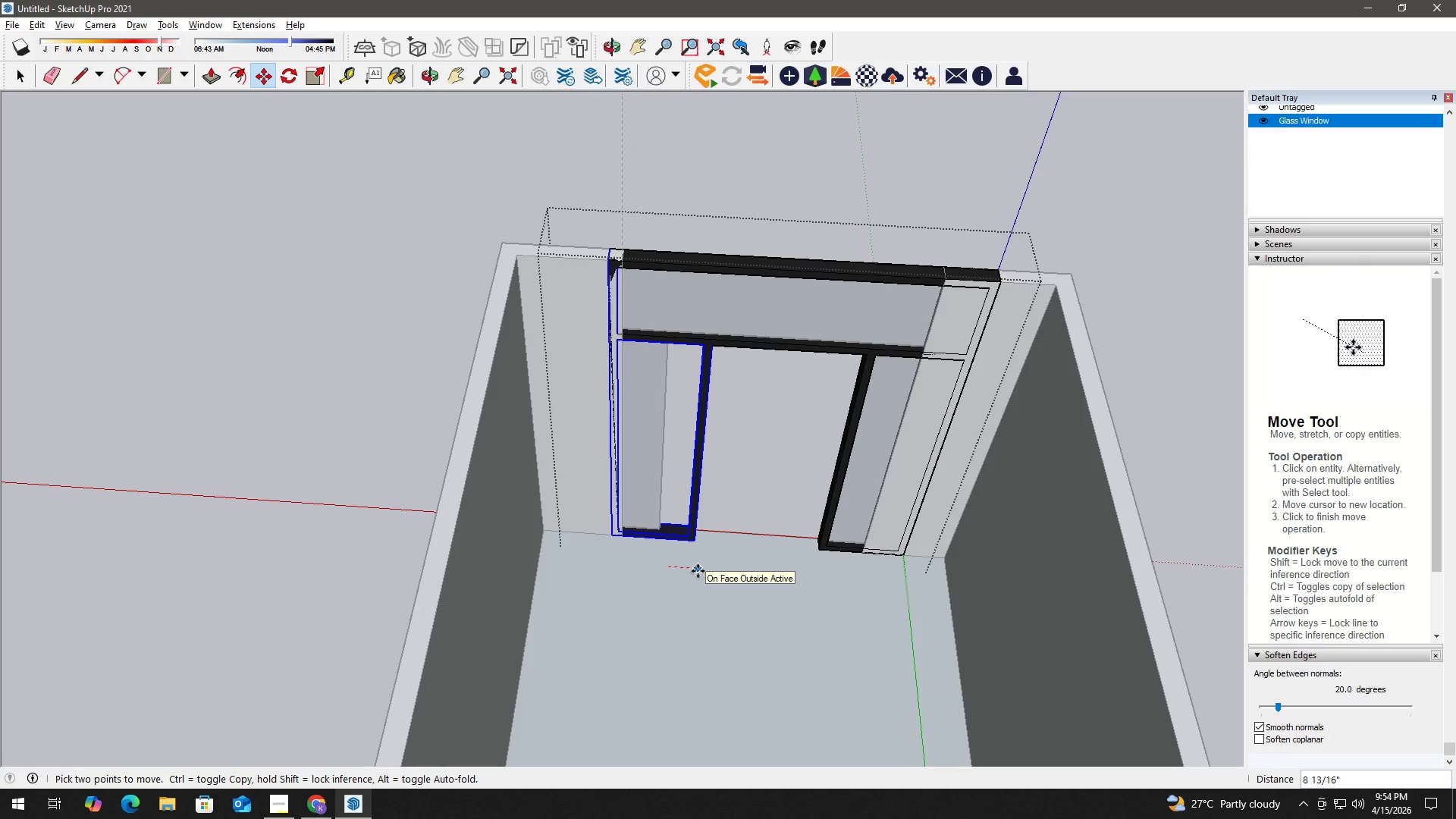 
key(Numpad1)
 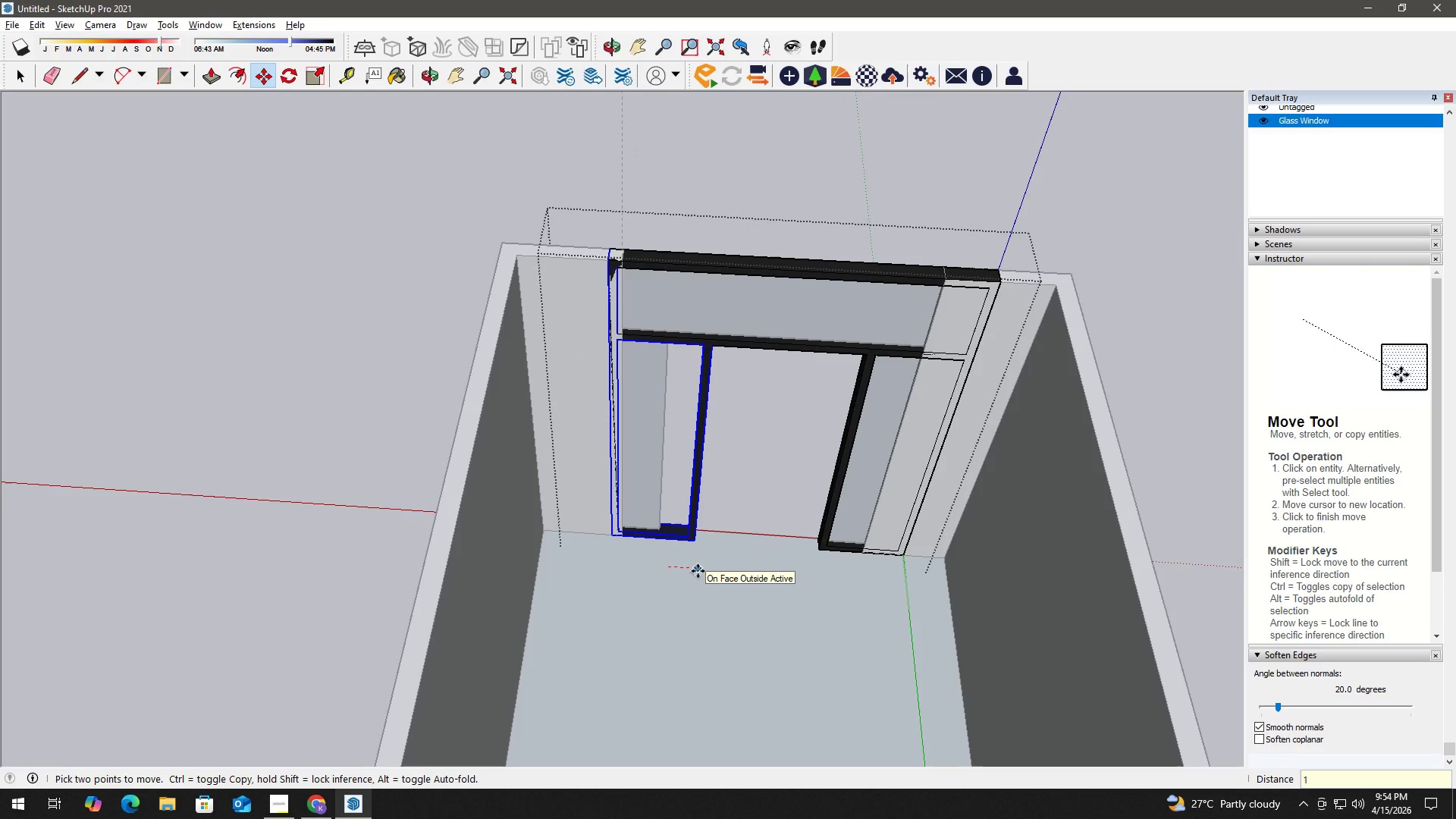 
key(Quote)
 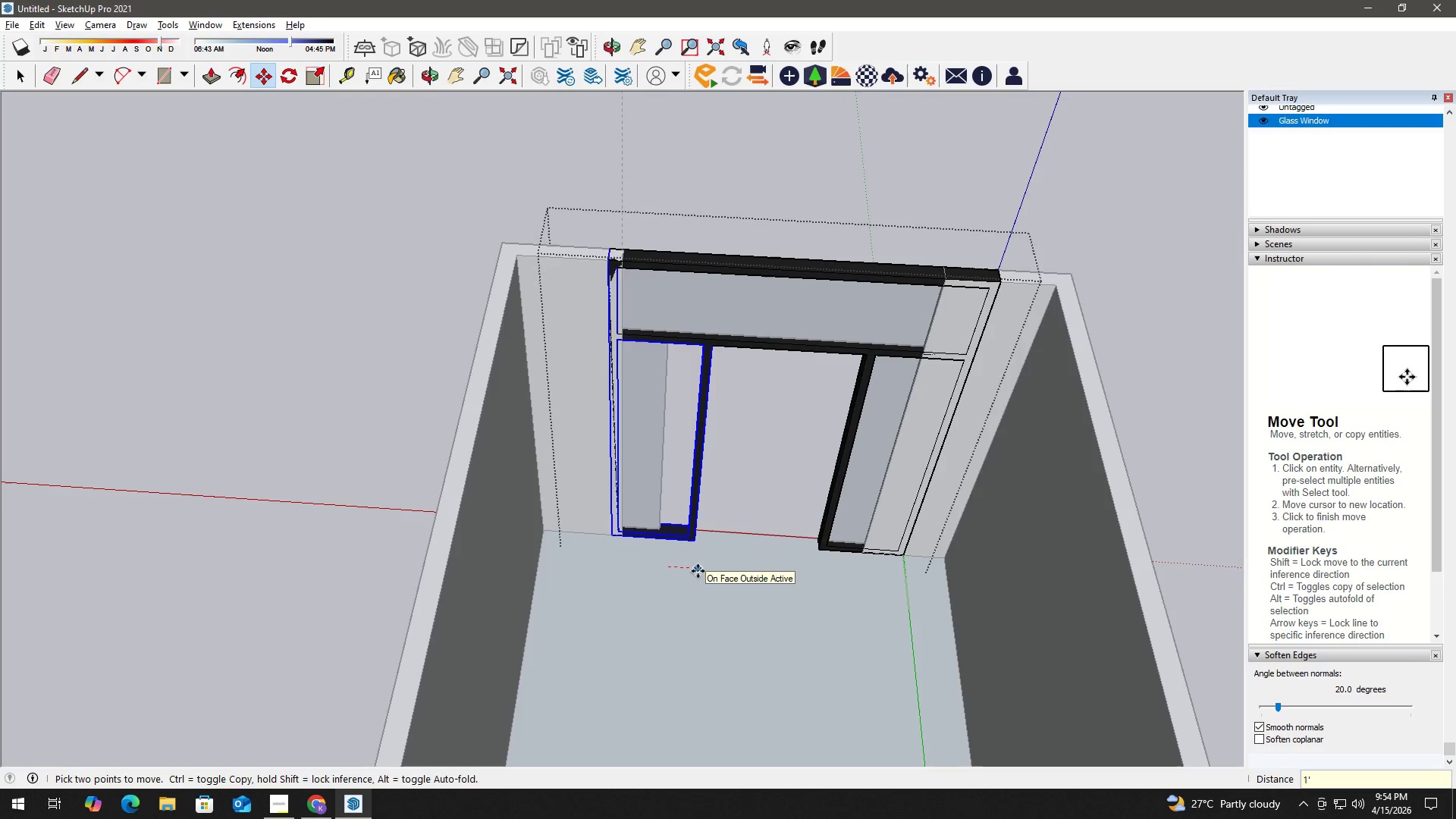 
key(Enter)
 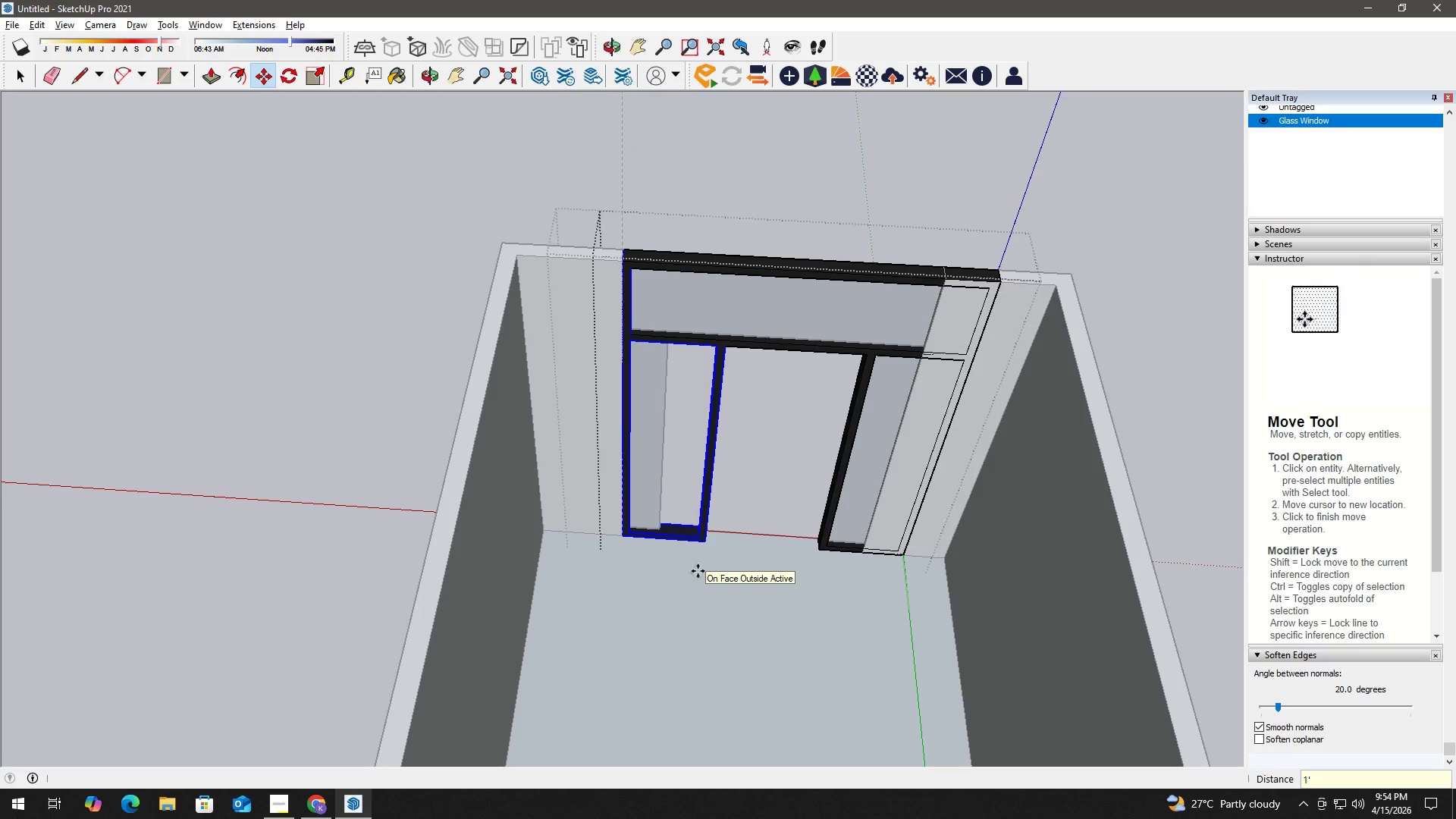 
key(Space)
 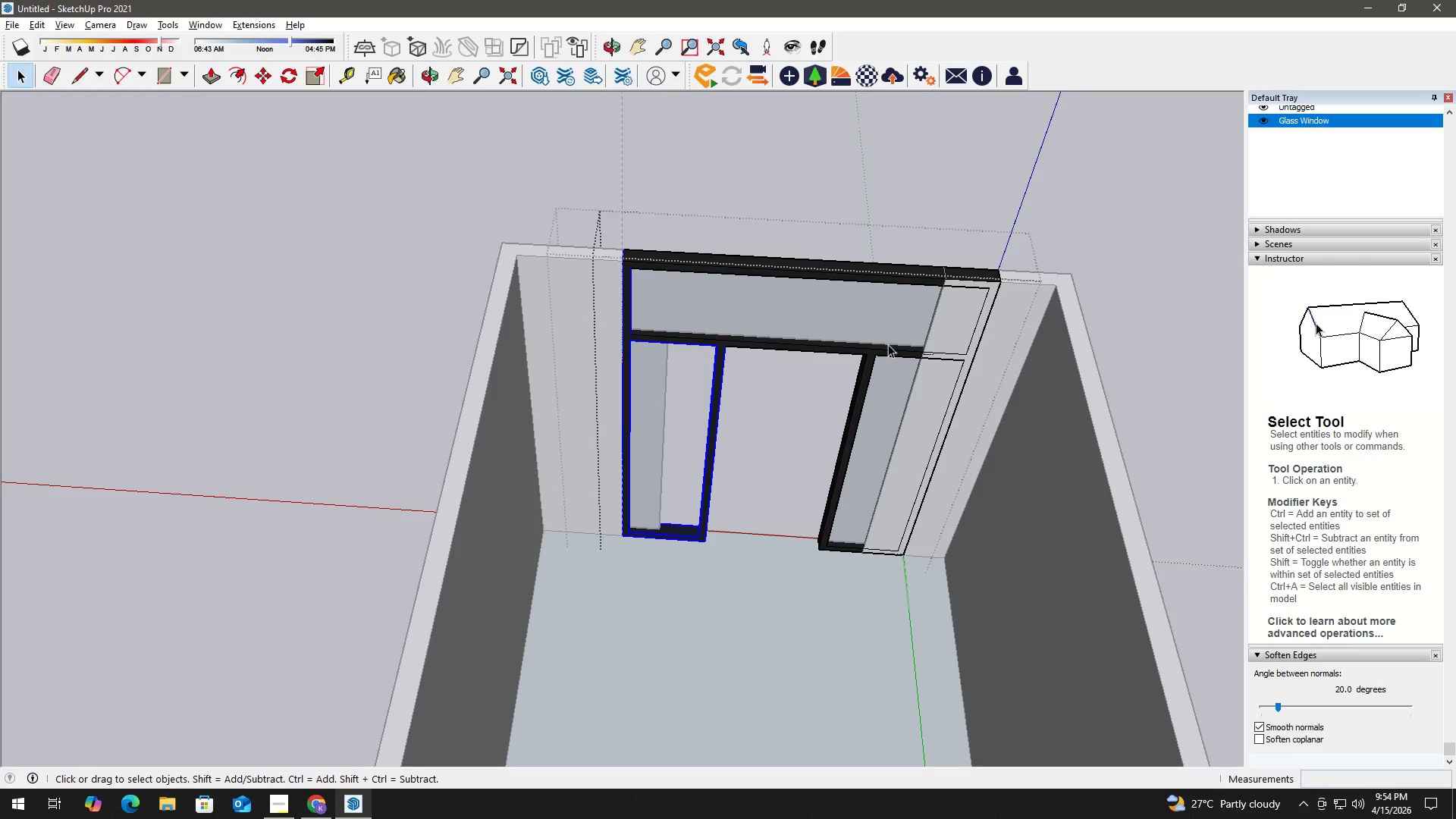 
left_click_drag(start_coordinate=[838, 195], to_coordinate=[1080, 669])
 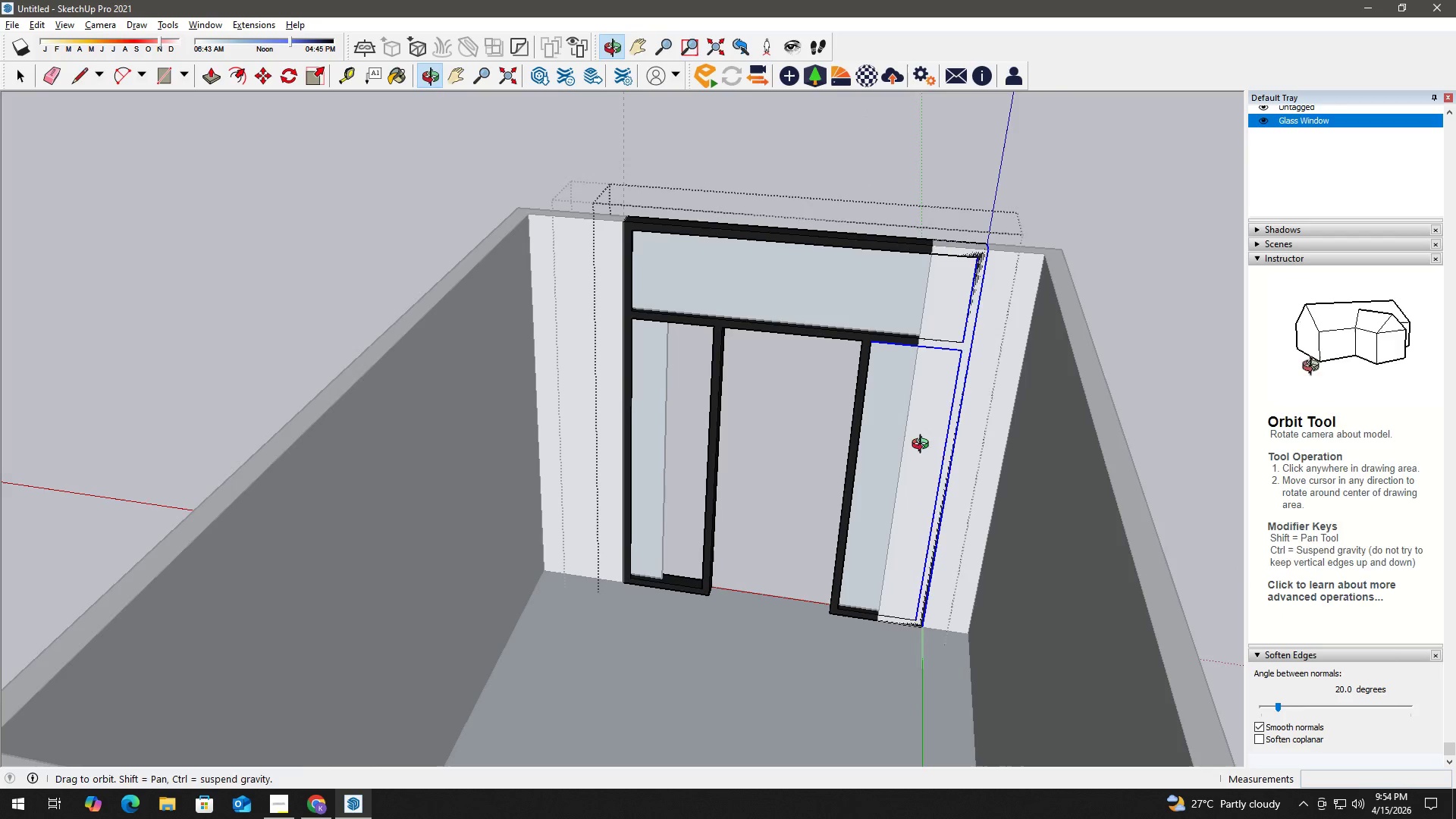 
scroll: coordinate [915, 482], scroll_direction: down, amount: 2.0
 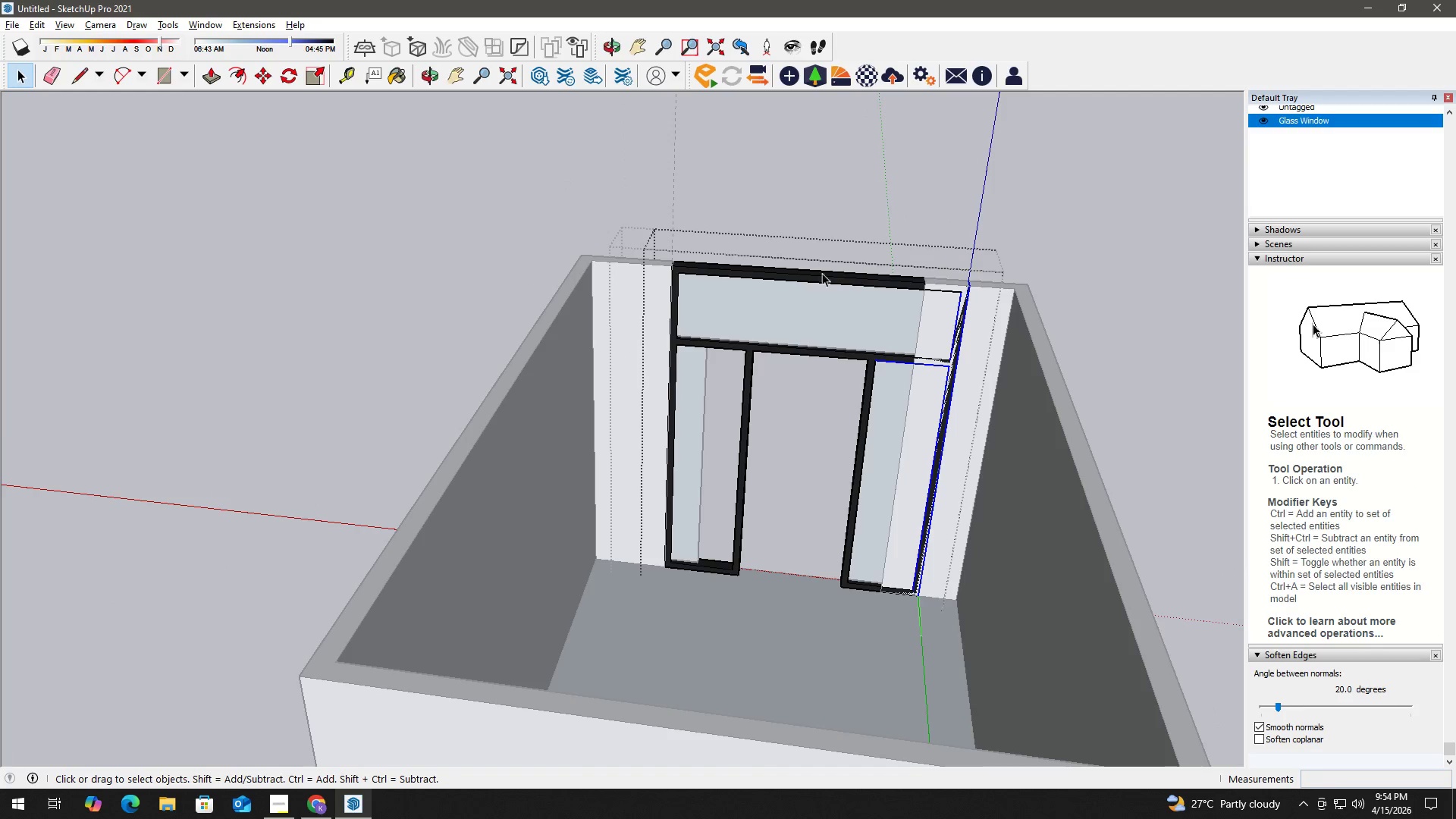 
left_click_drag(start_coordinate=[830, 206], to_coordinate=[1063, 662])
 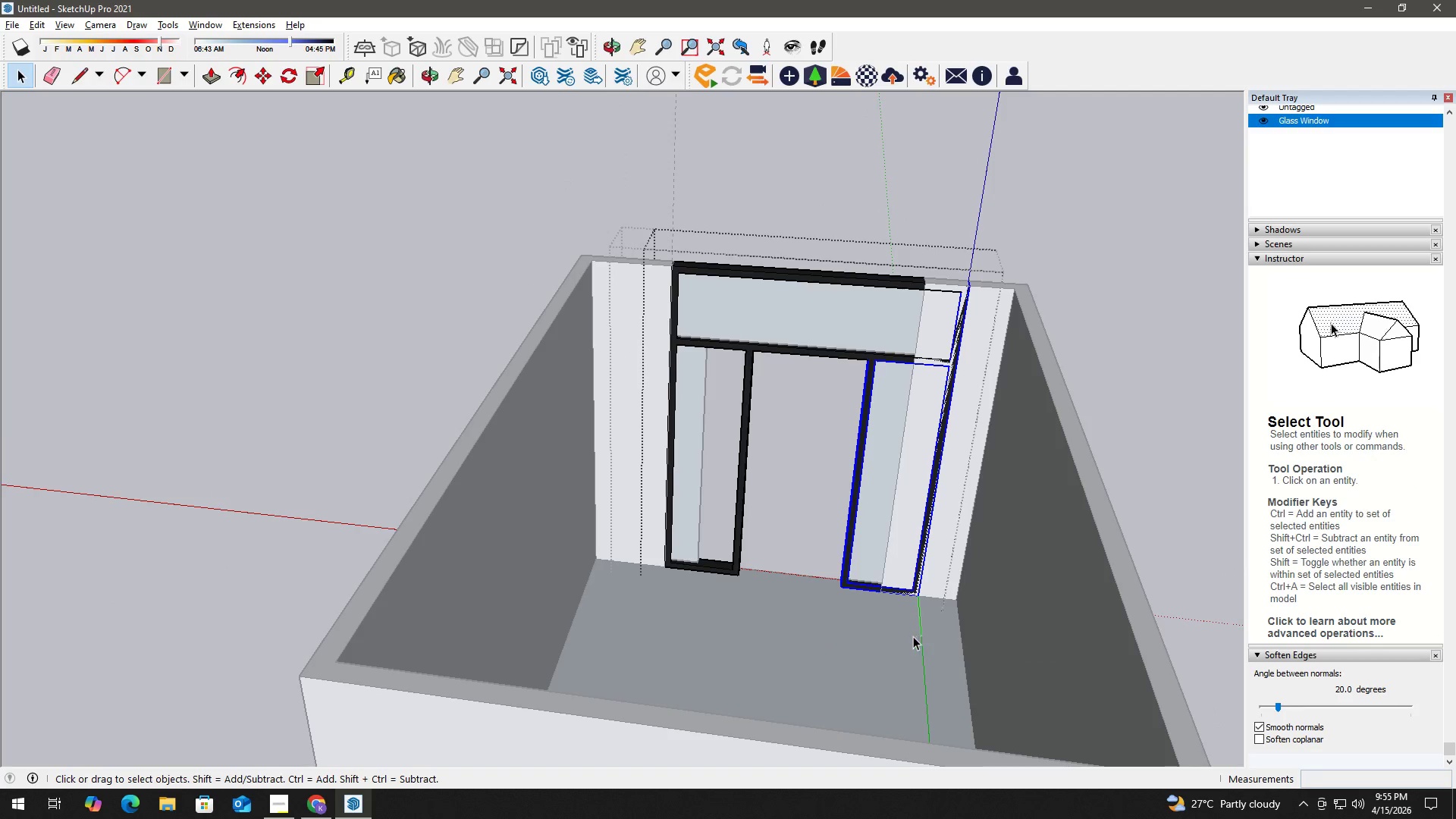 
key(M)
 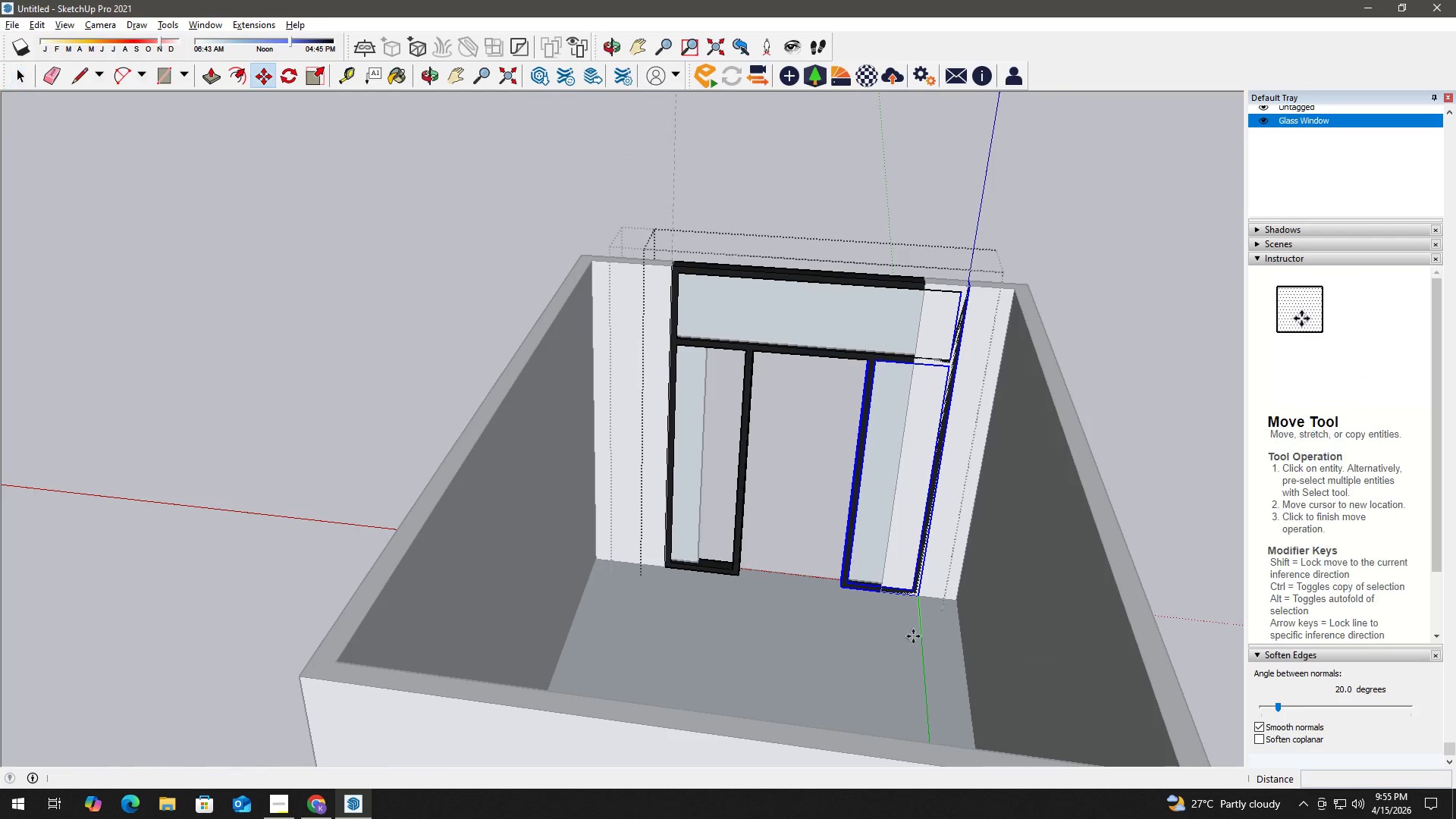 
left_click([913, 636])
 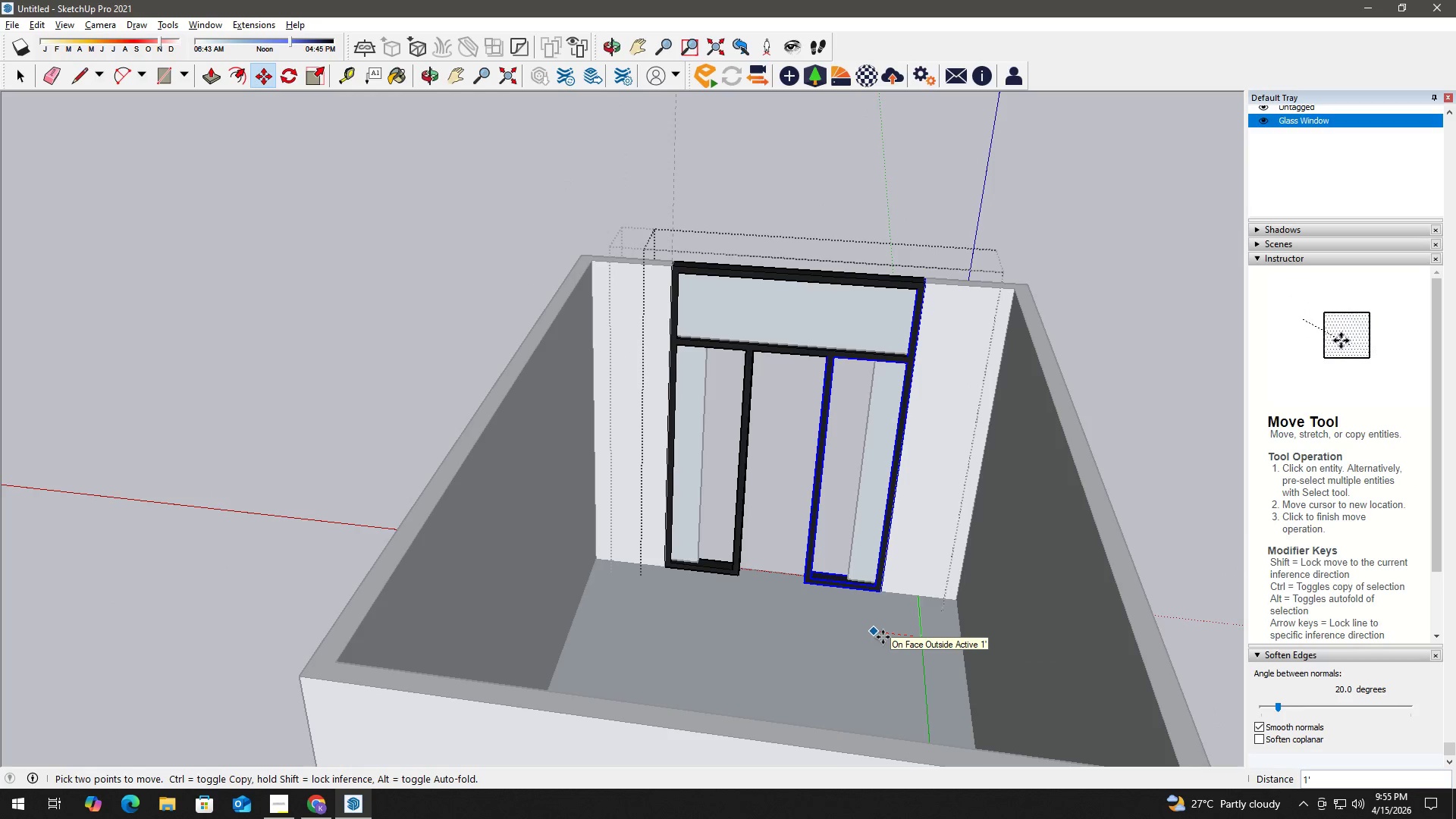 
key(Numpad1)
 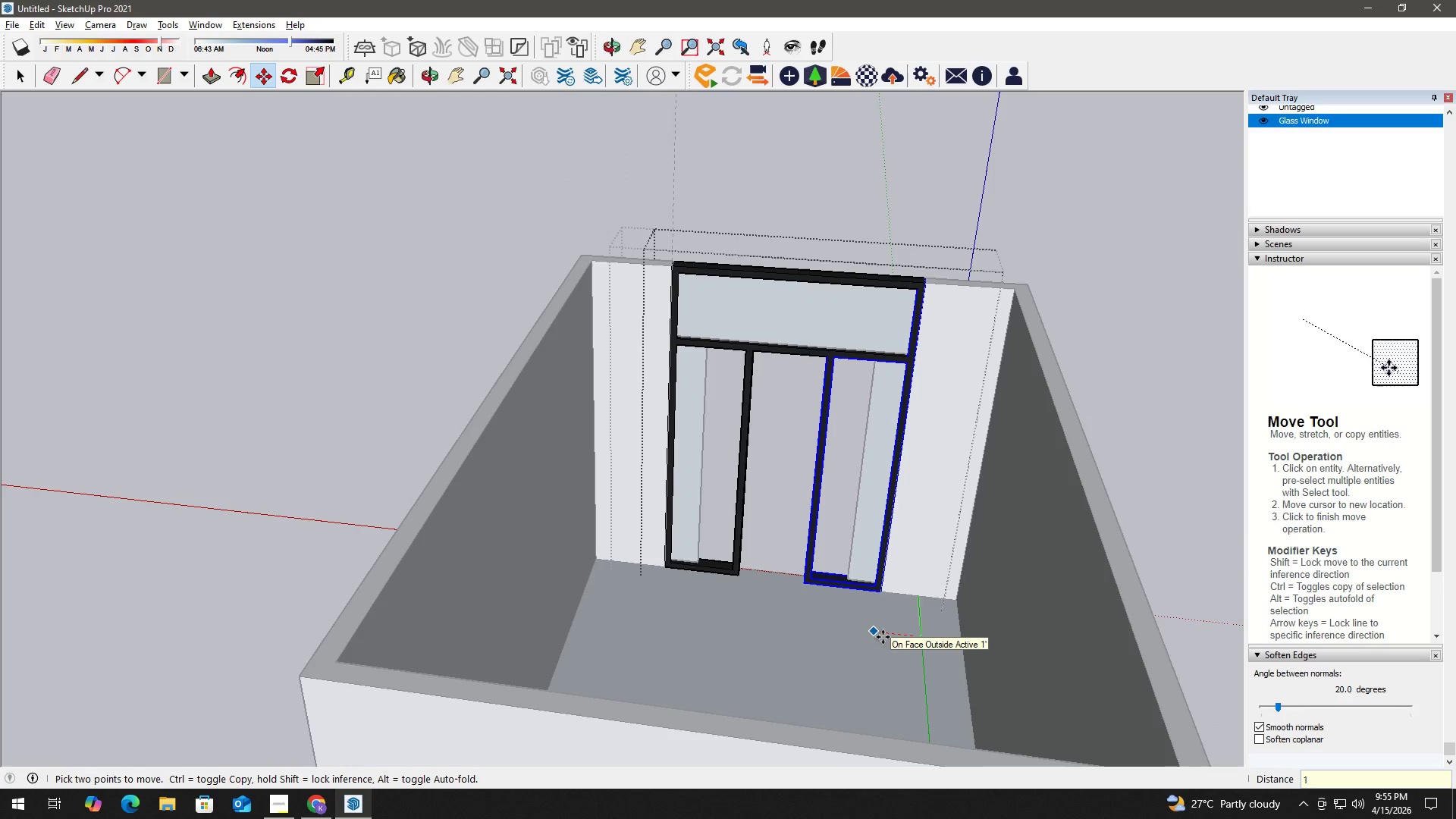 
key(Quote)
 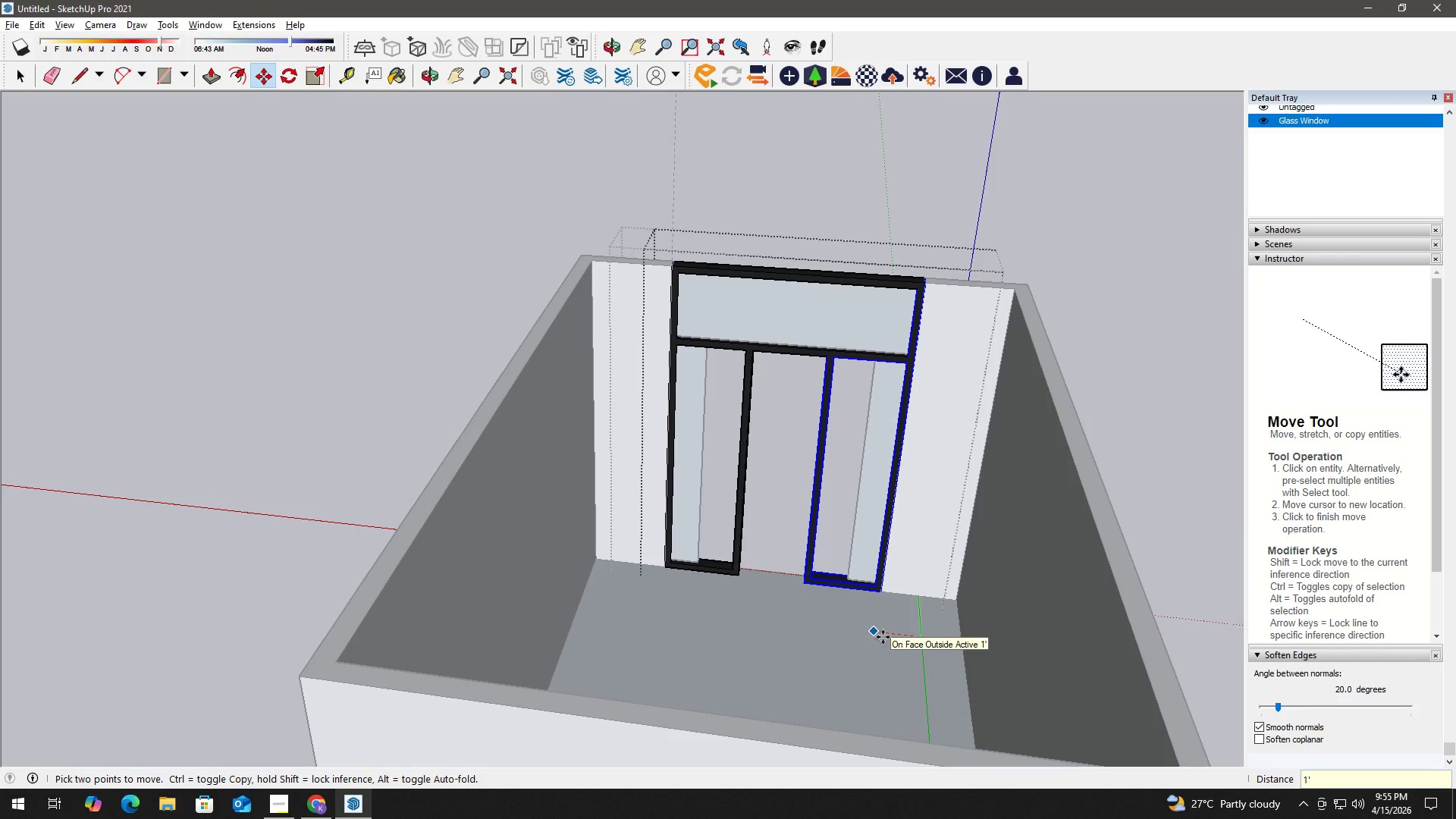 
key(Enter)
 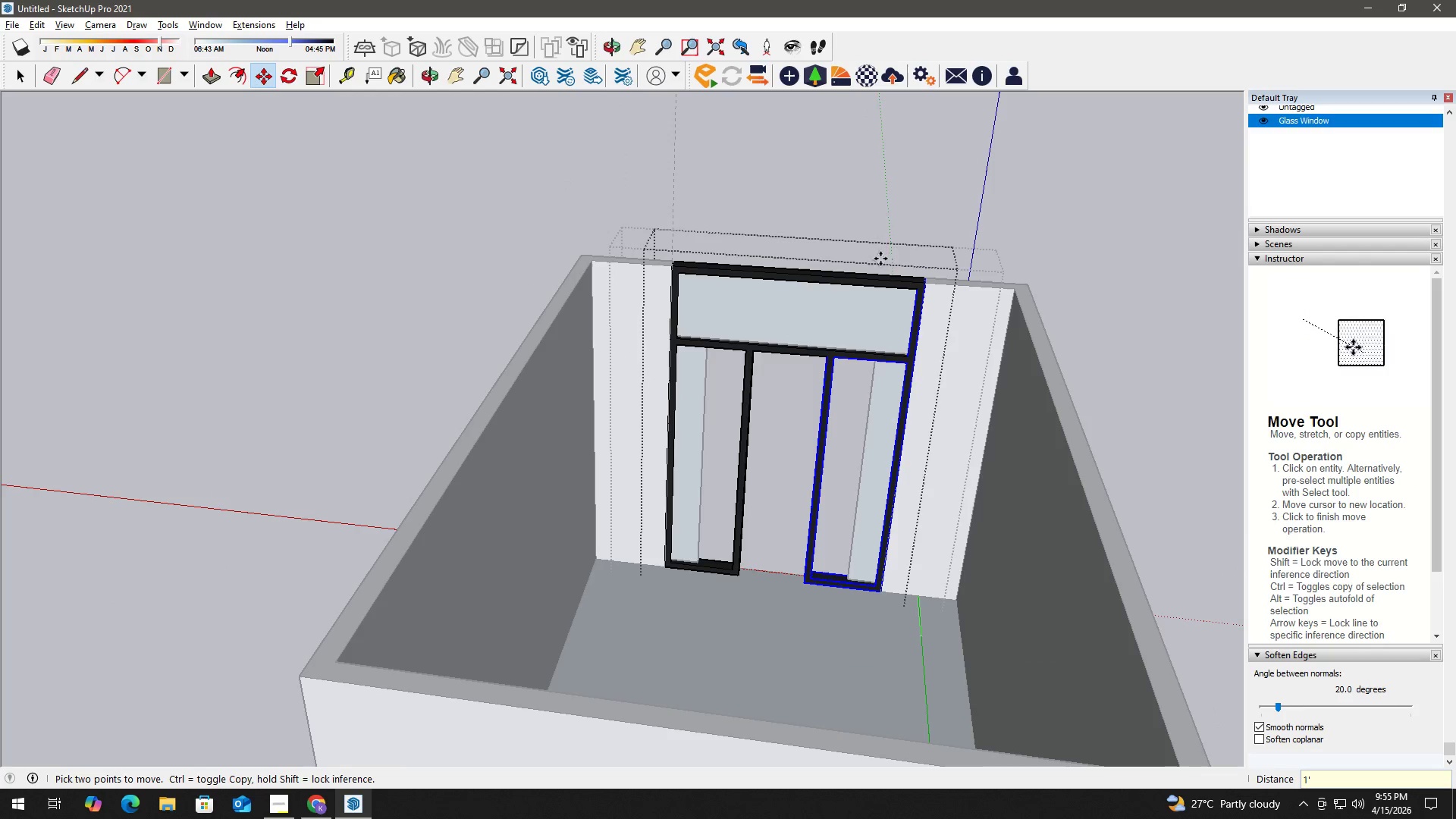 
key(Control+Z)
 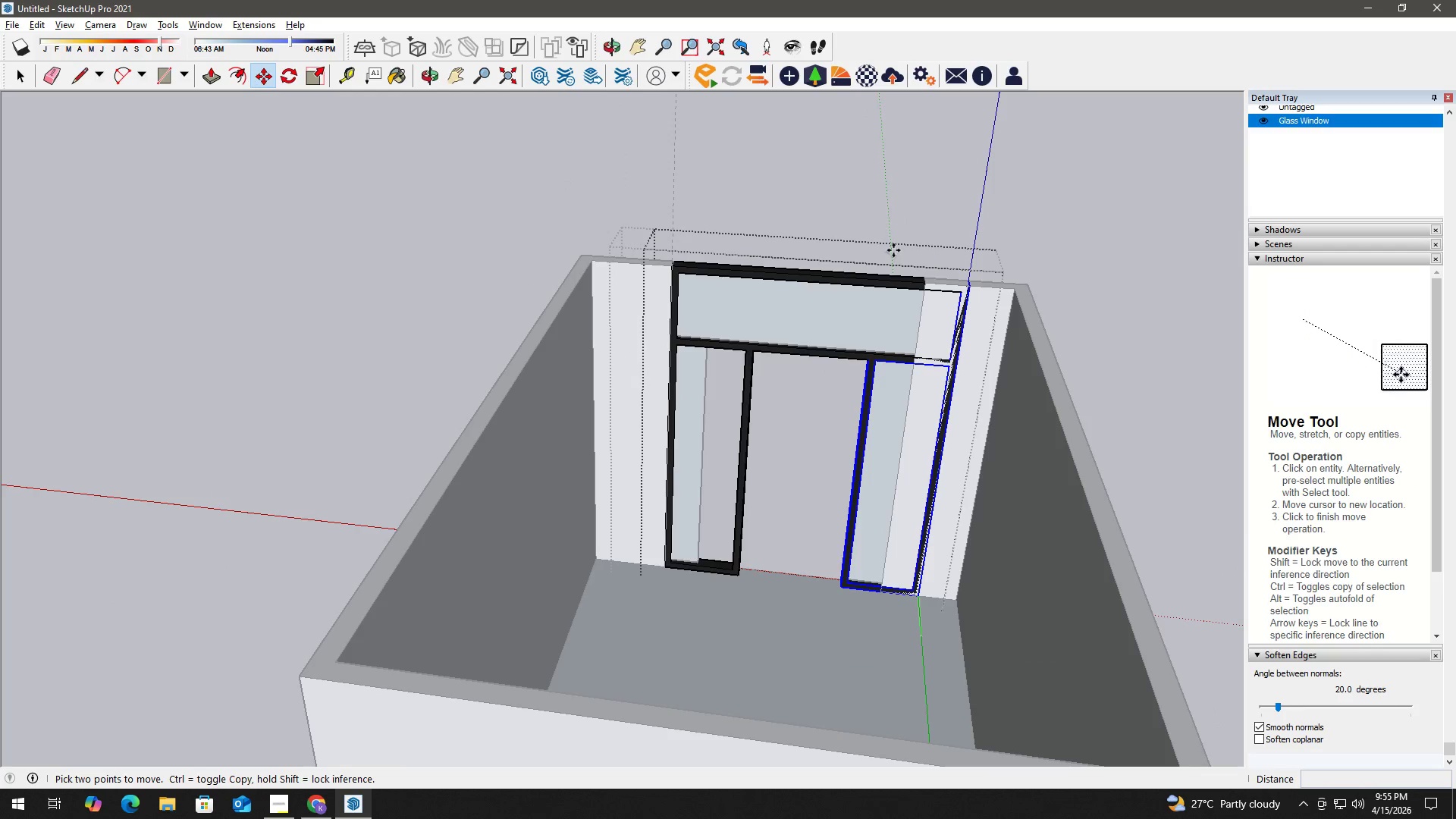 
key(Control+Z)
 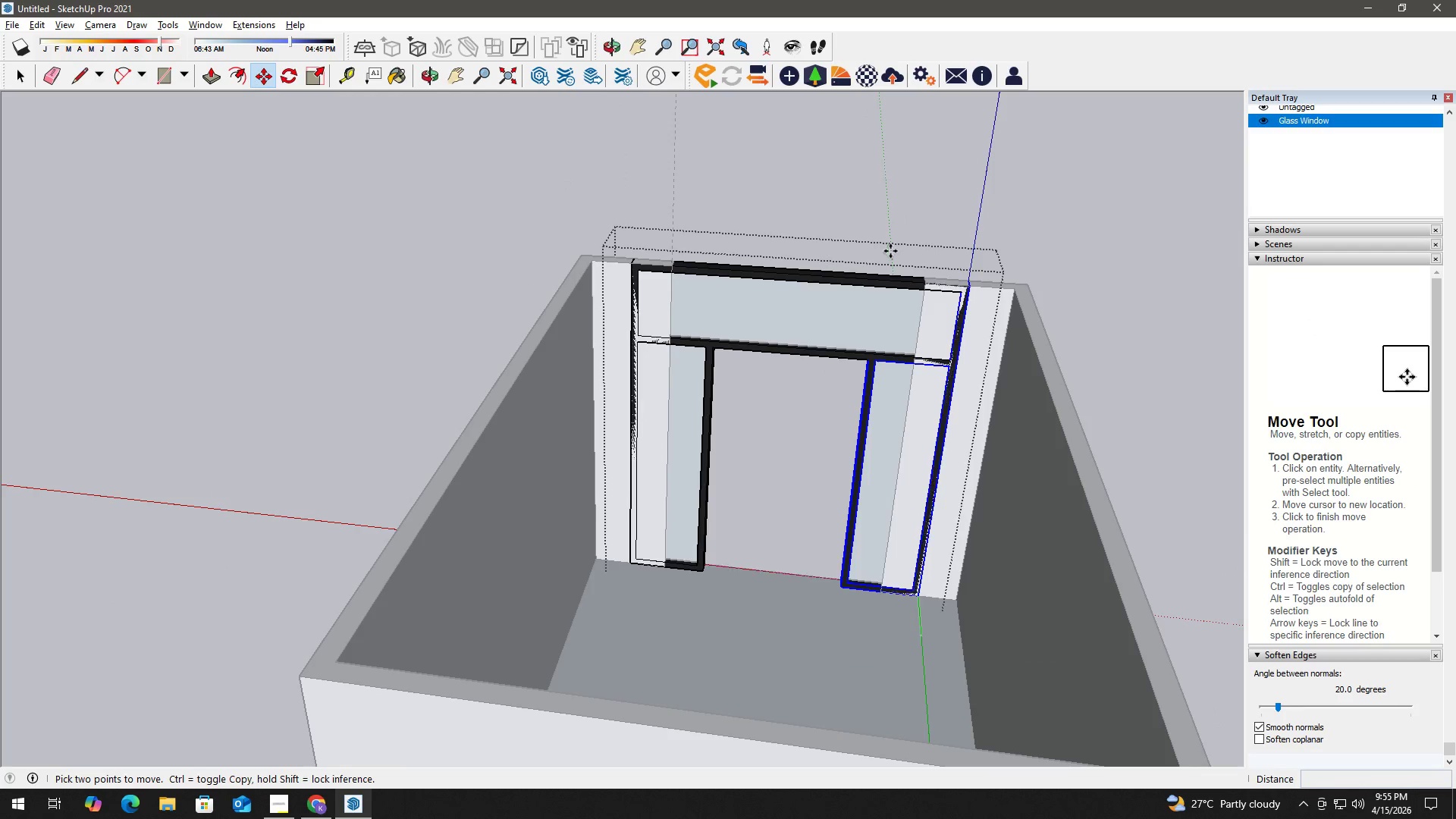 
key(Control+Z)
 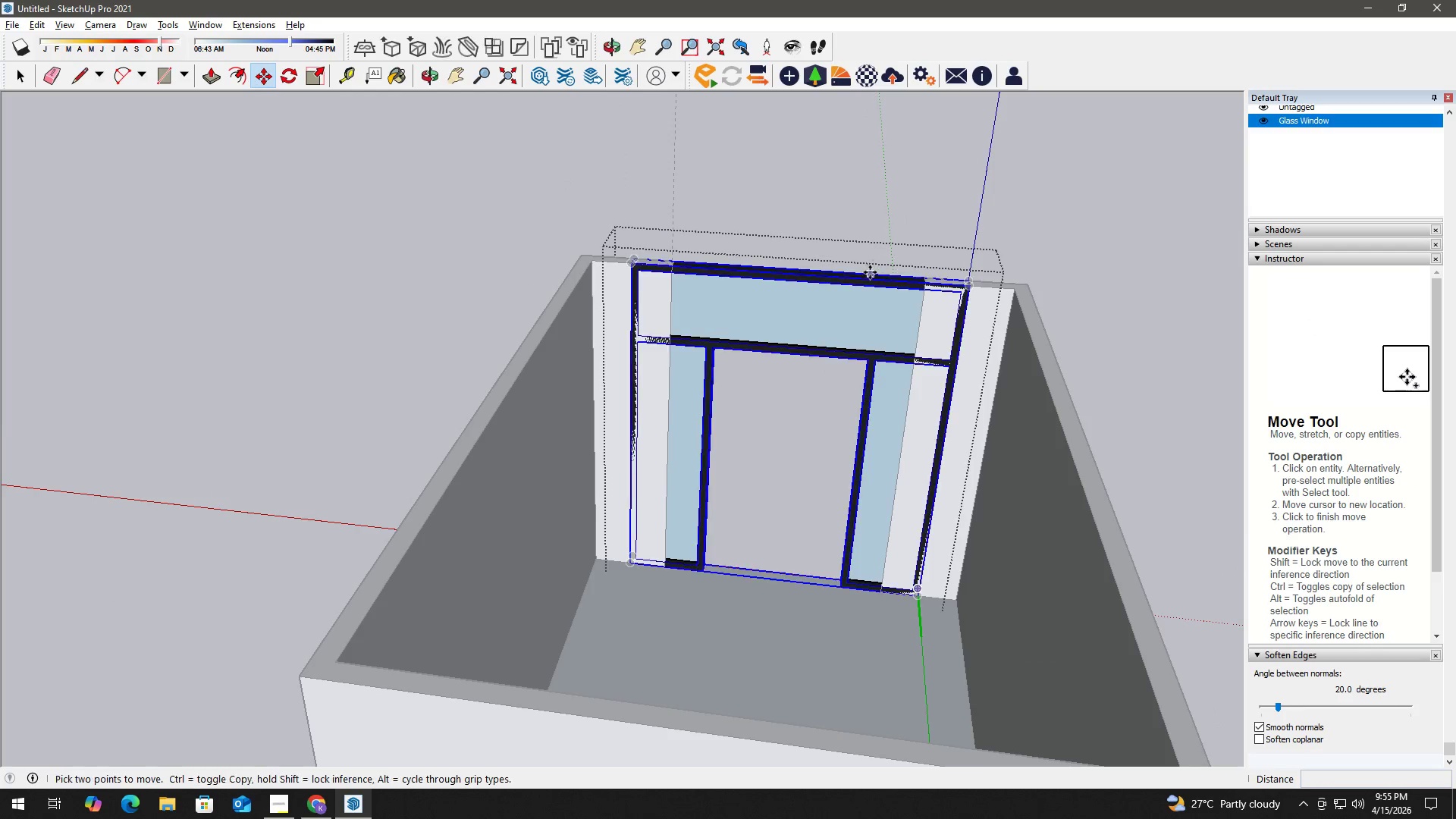 
key(Control+Z)
 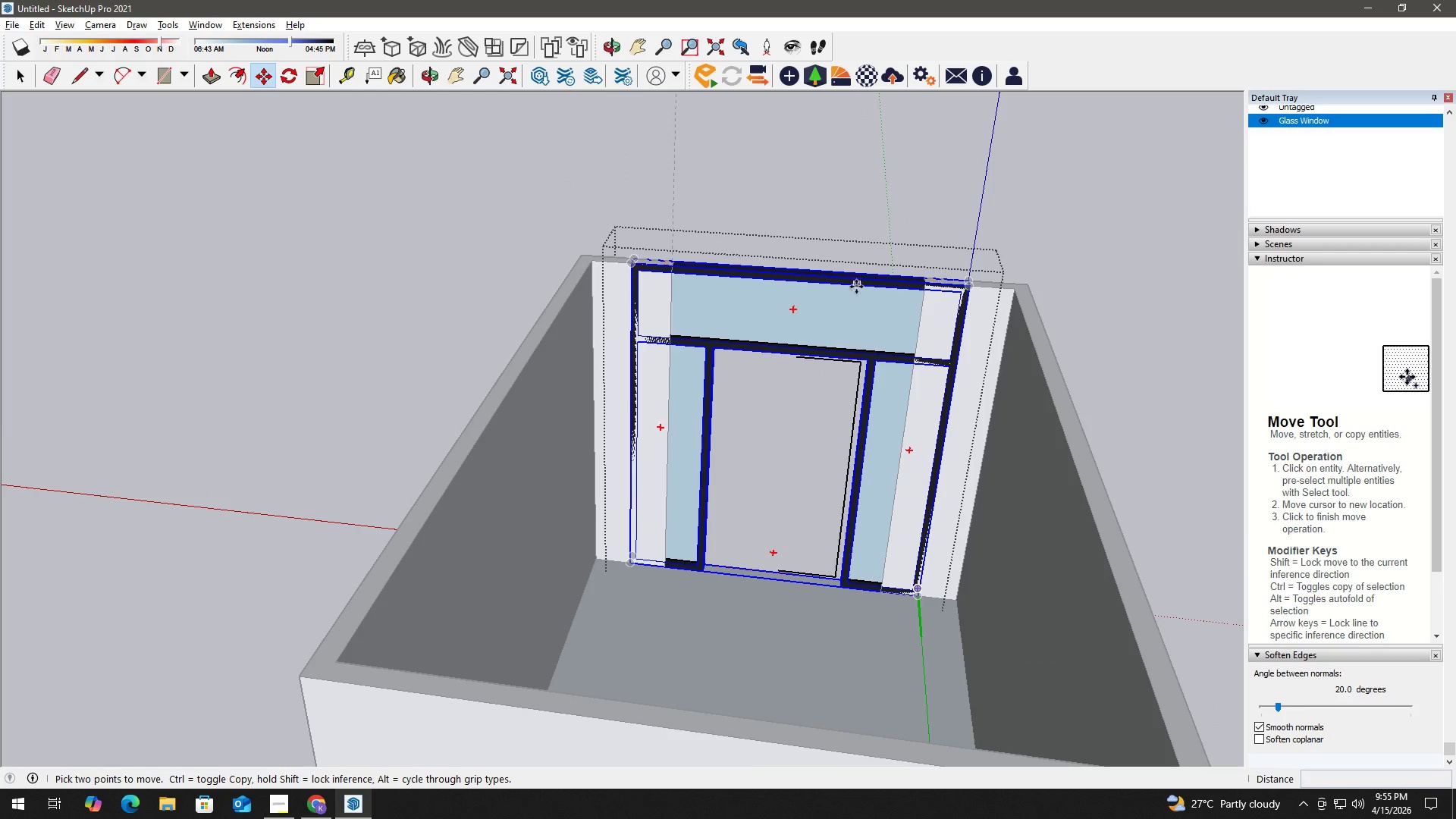 
key(Control+Z)
 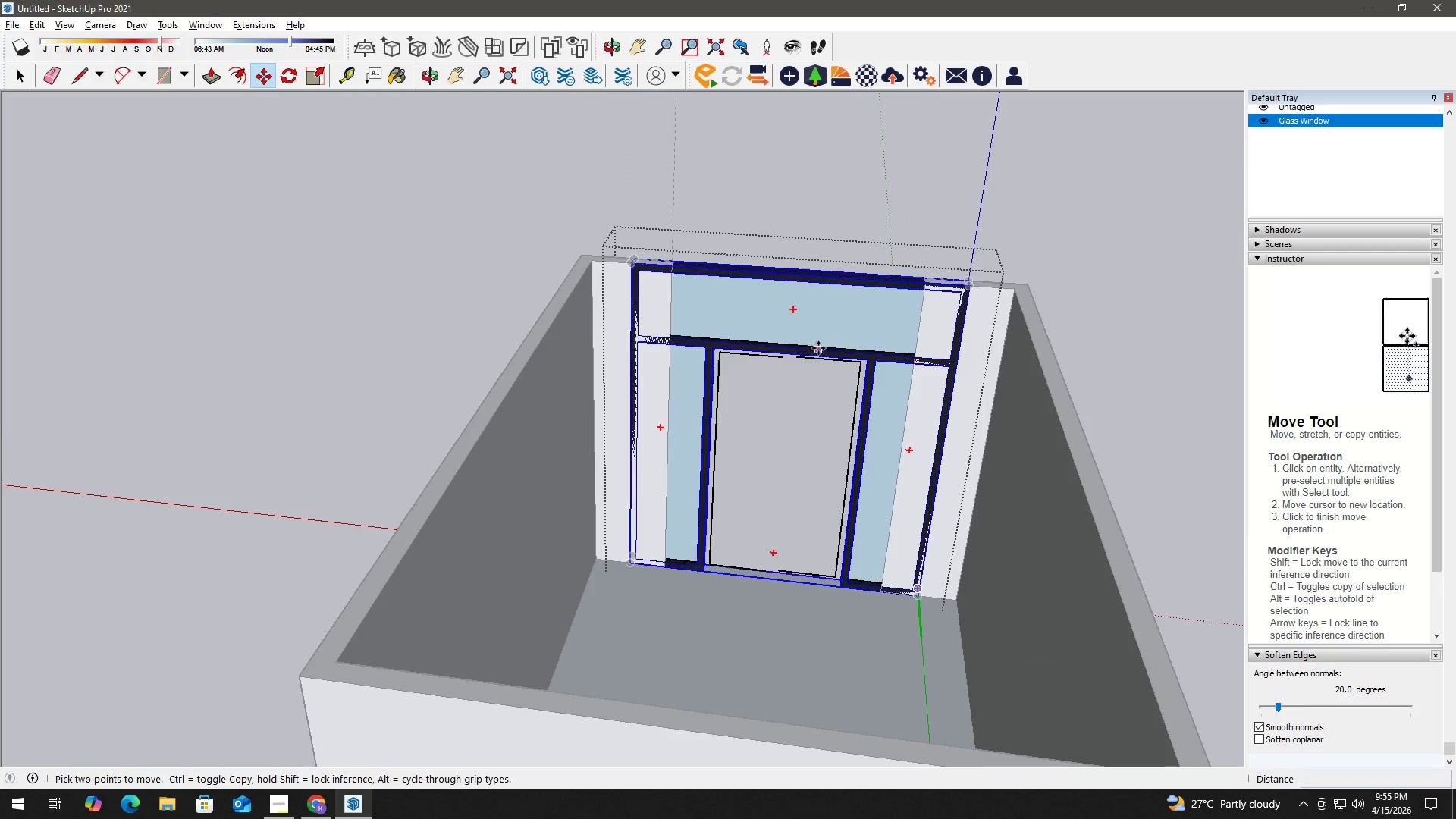 
key(Control+Z)
 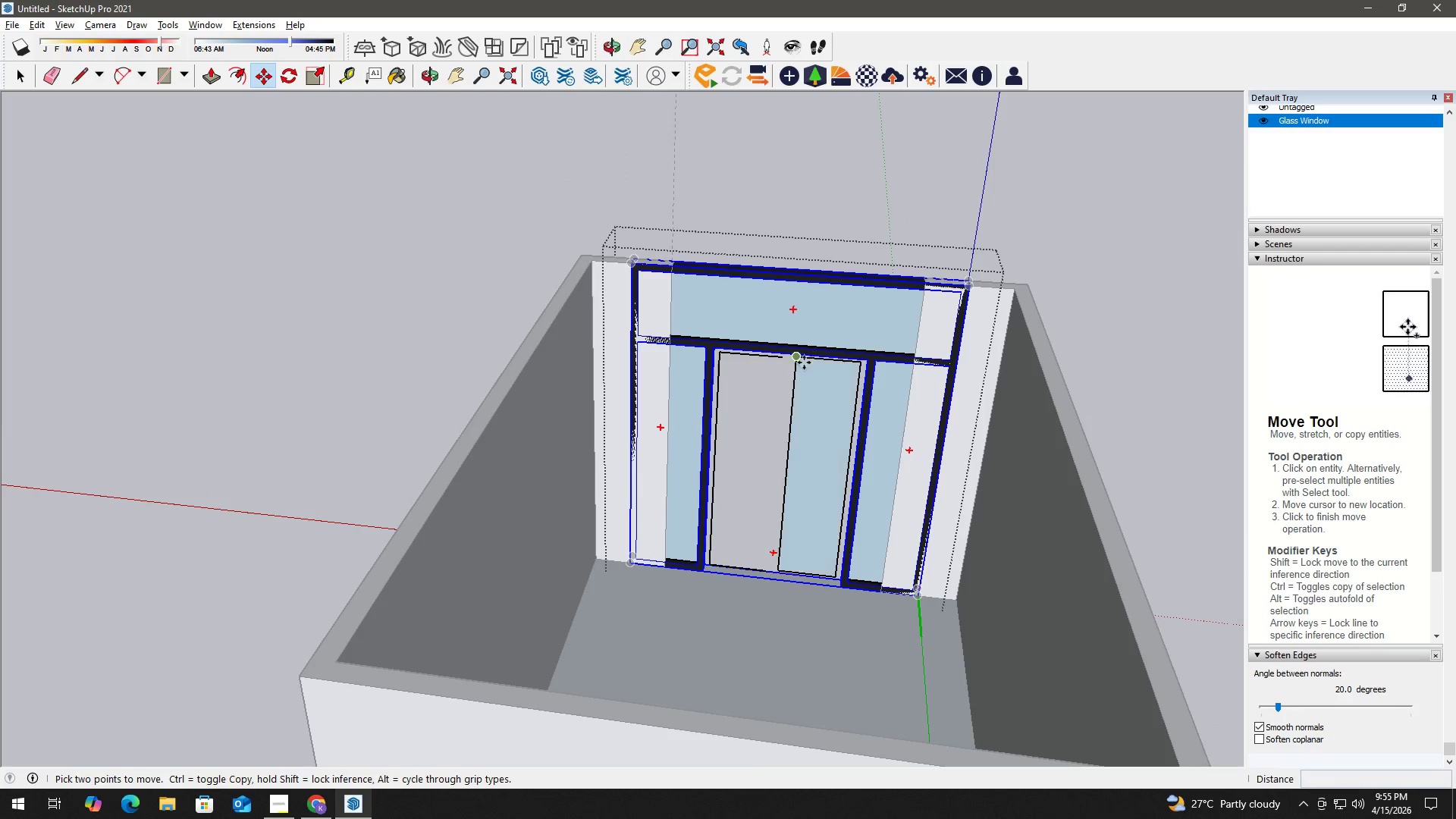 
key(Control+Z)
 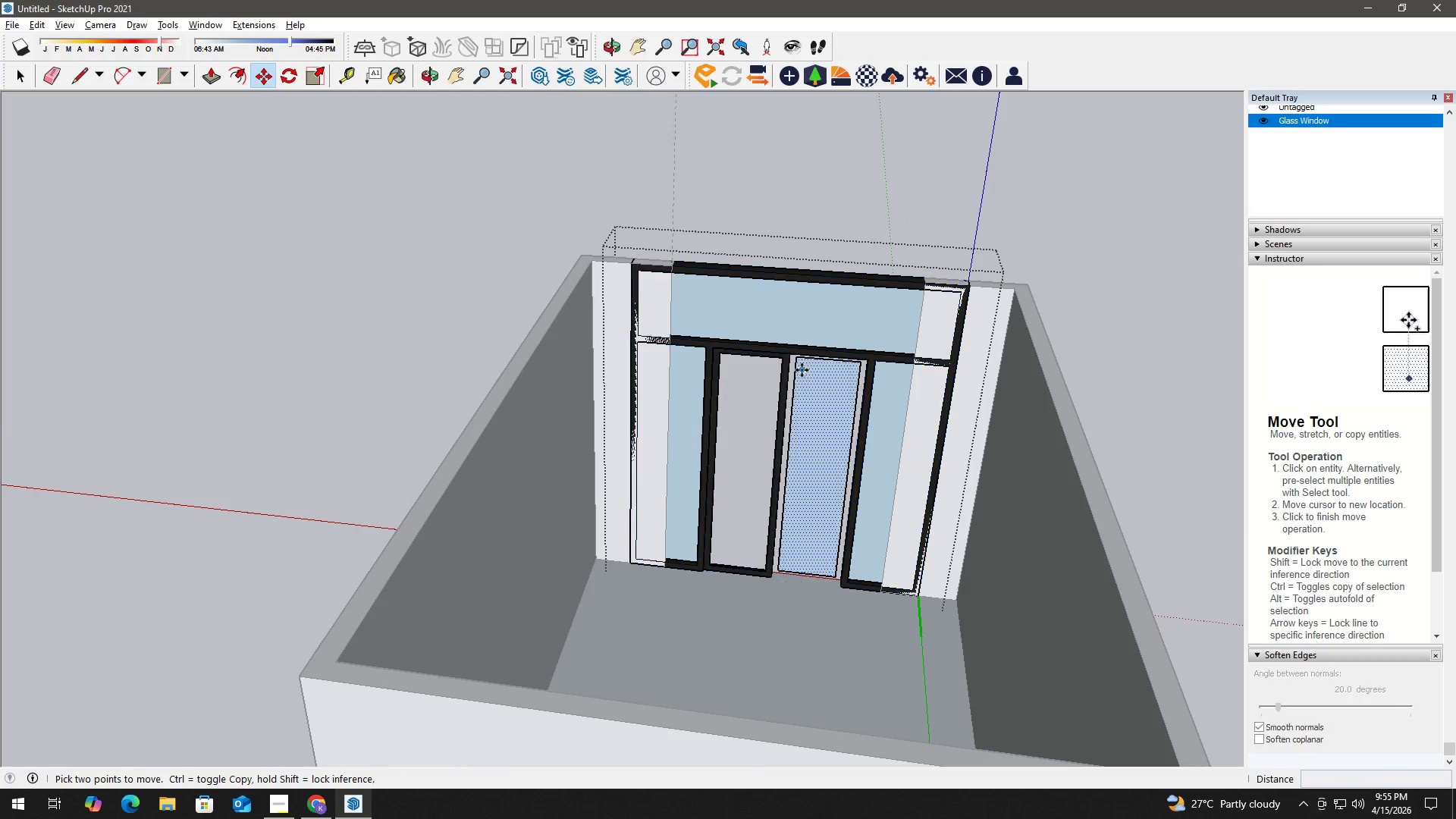 
key(Control+Z)
 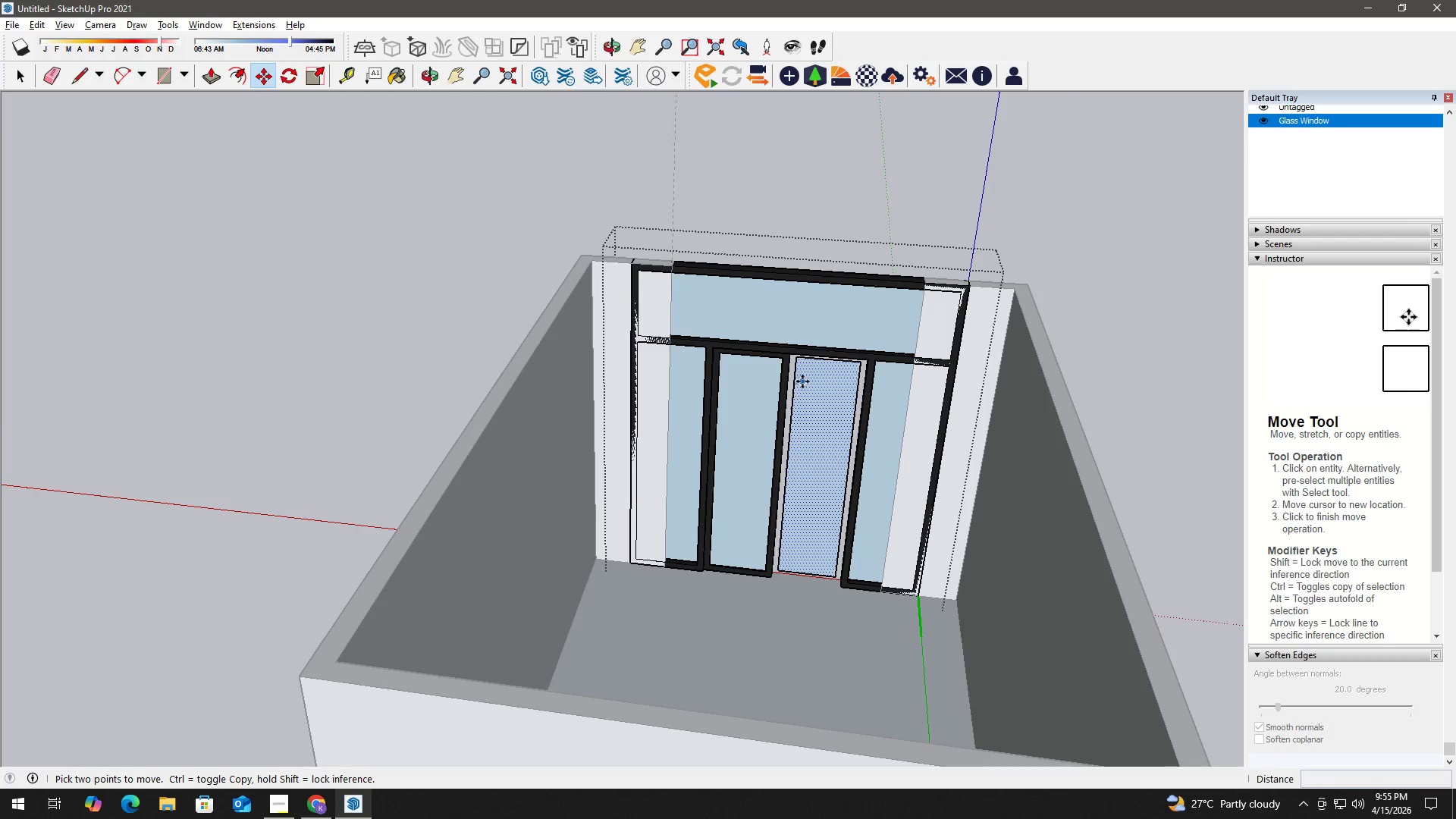 
hold_key(key=ControlLeft, duration=0.48)
 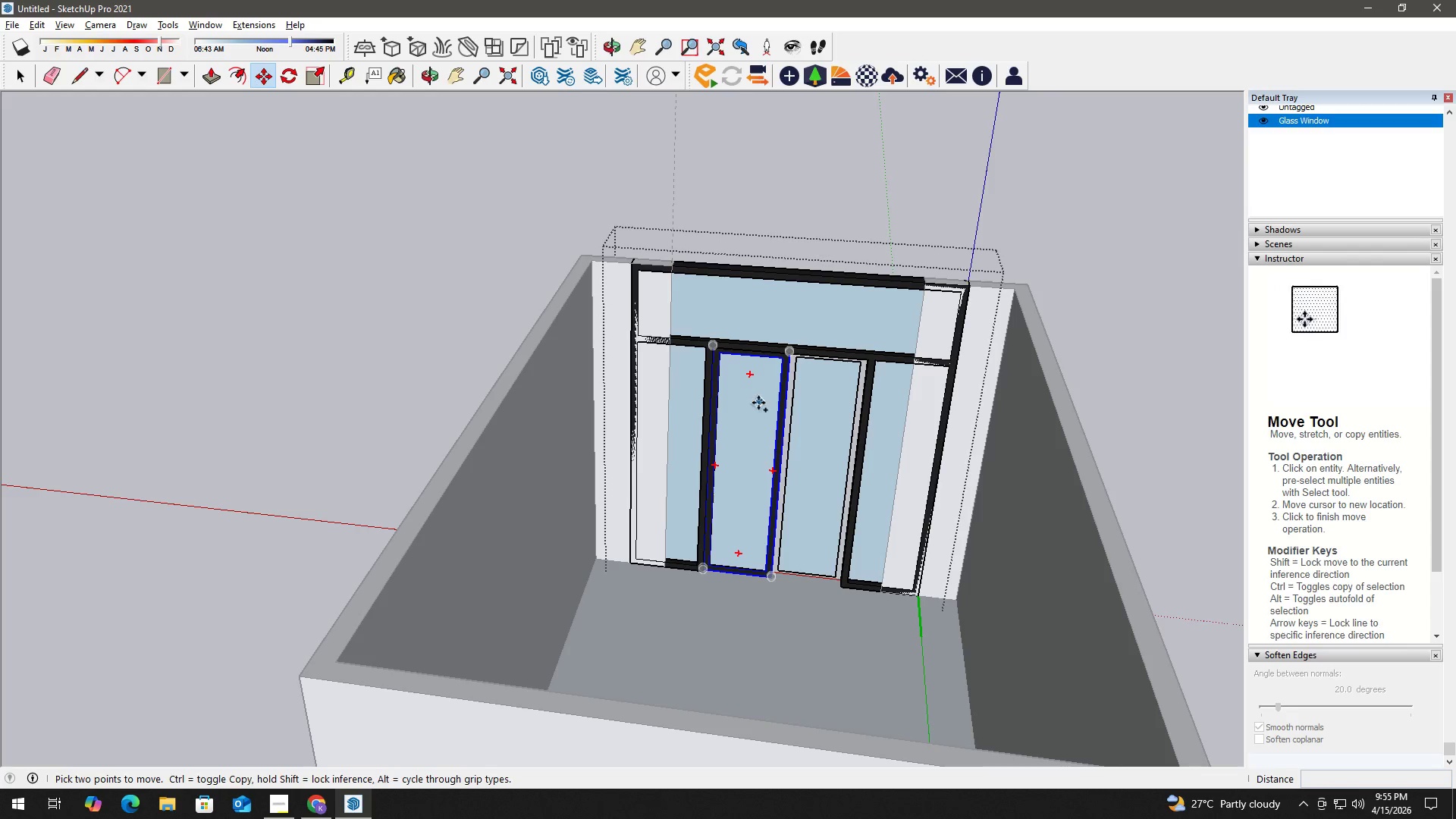 
key(Space)
 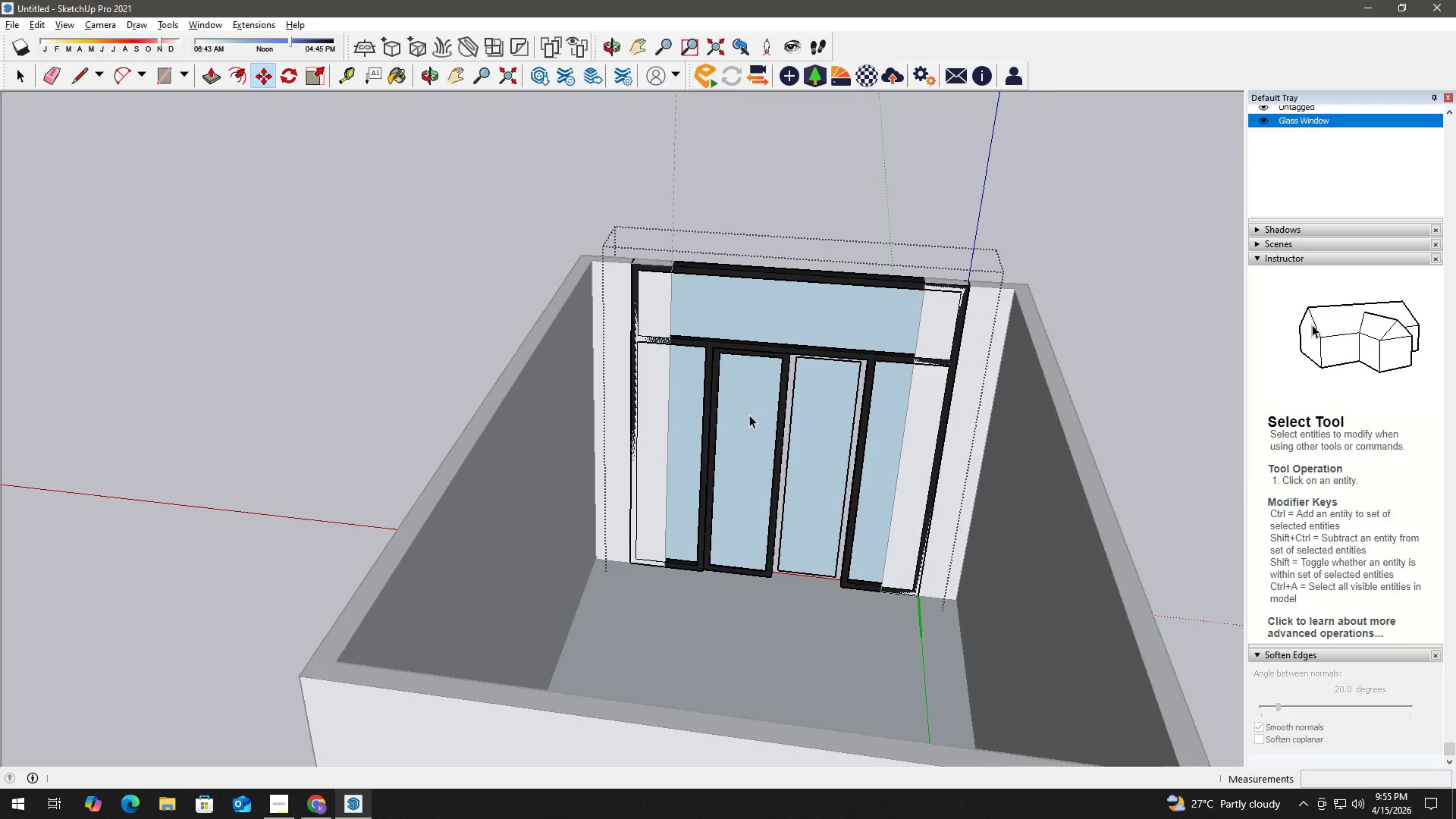 
left_click([786, 399])
 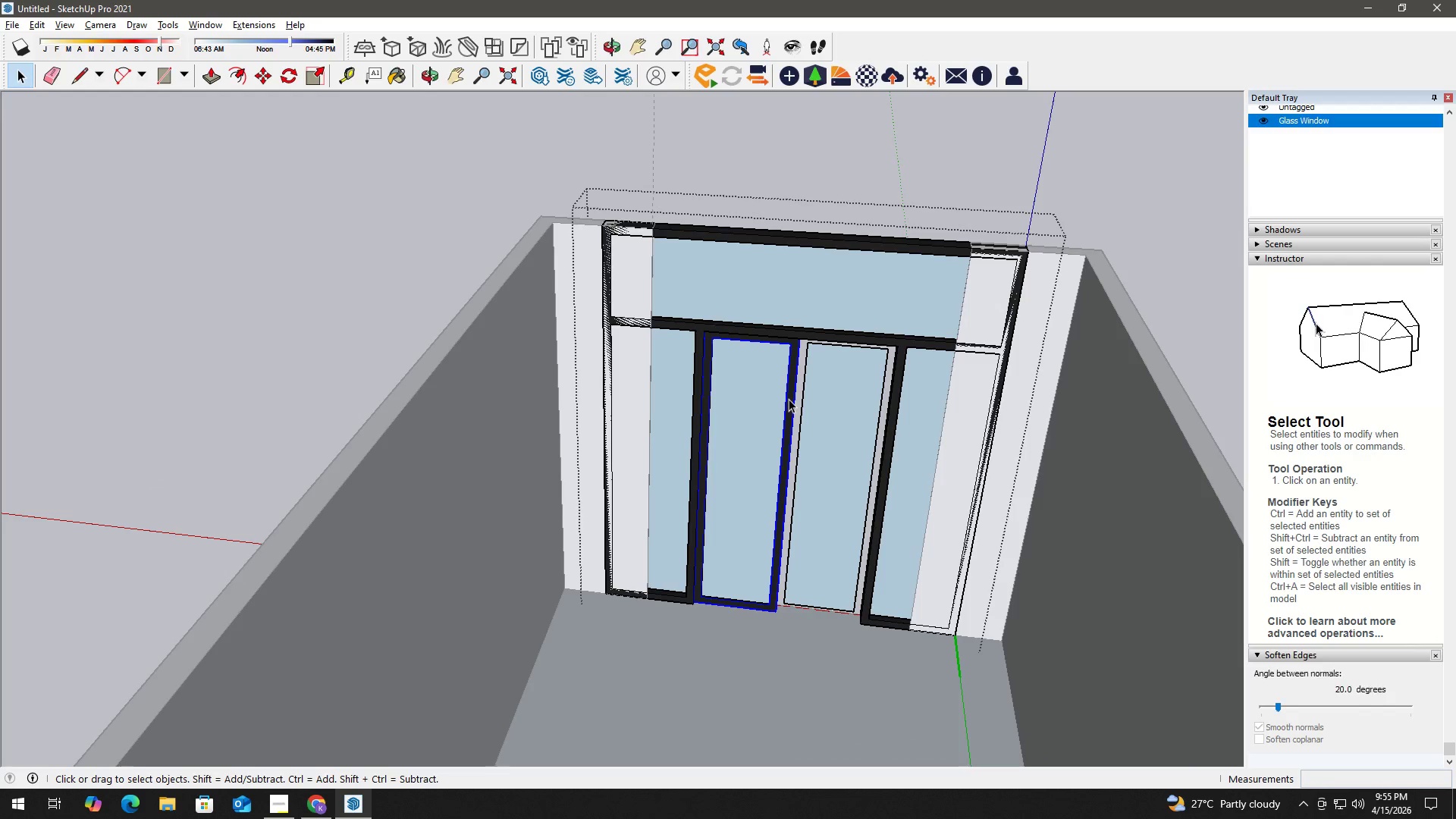 
scroll: coordinate [749, 415], scroll_direction: up, amount: 2.0
 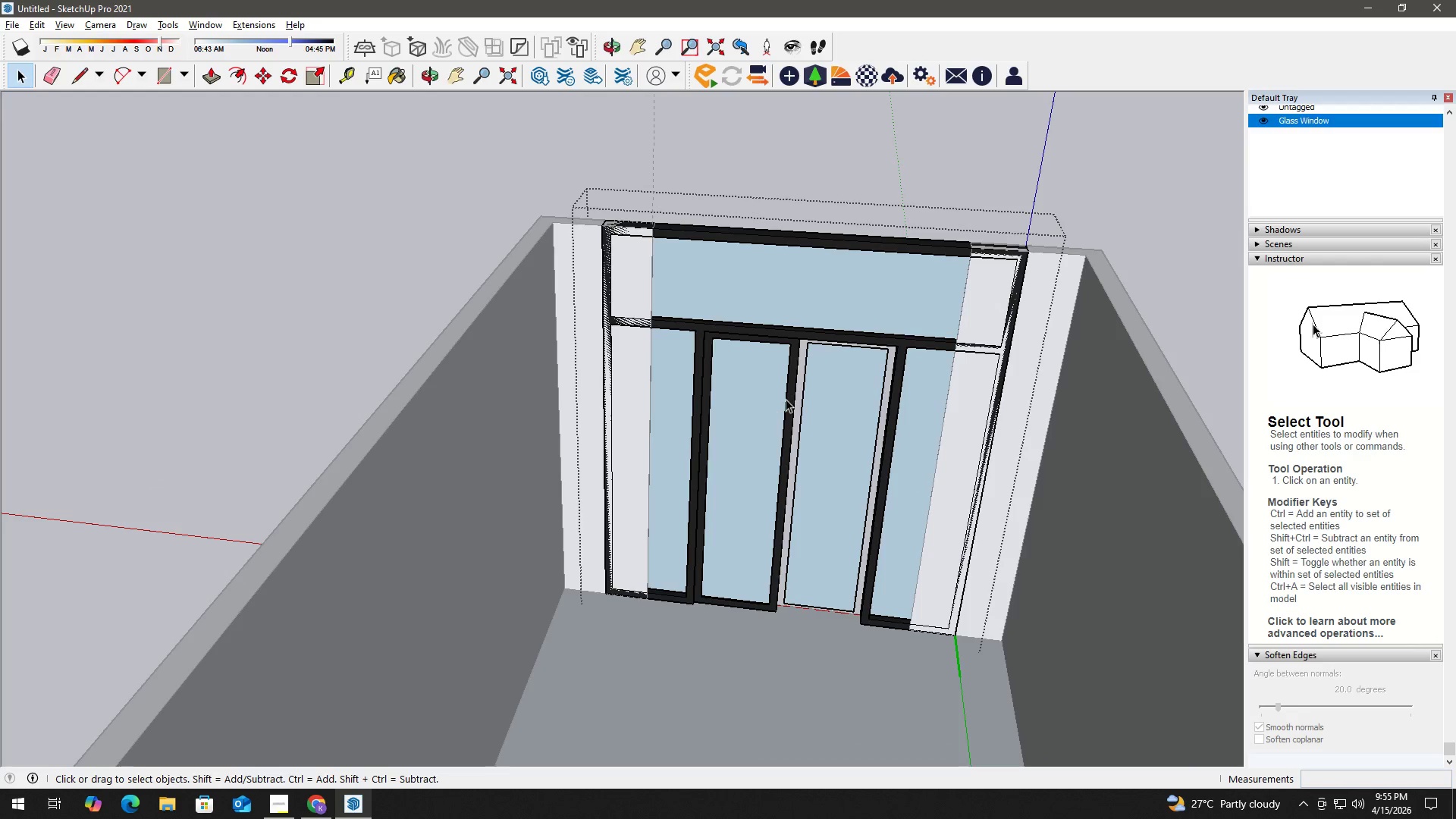 
key(Delete)
 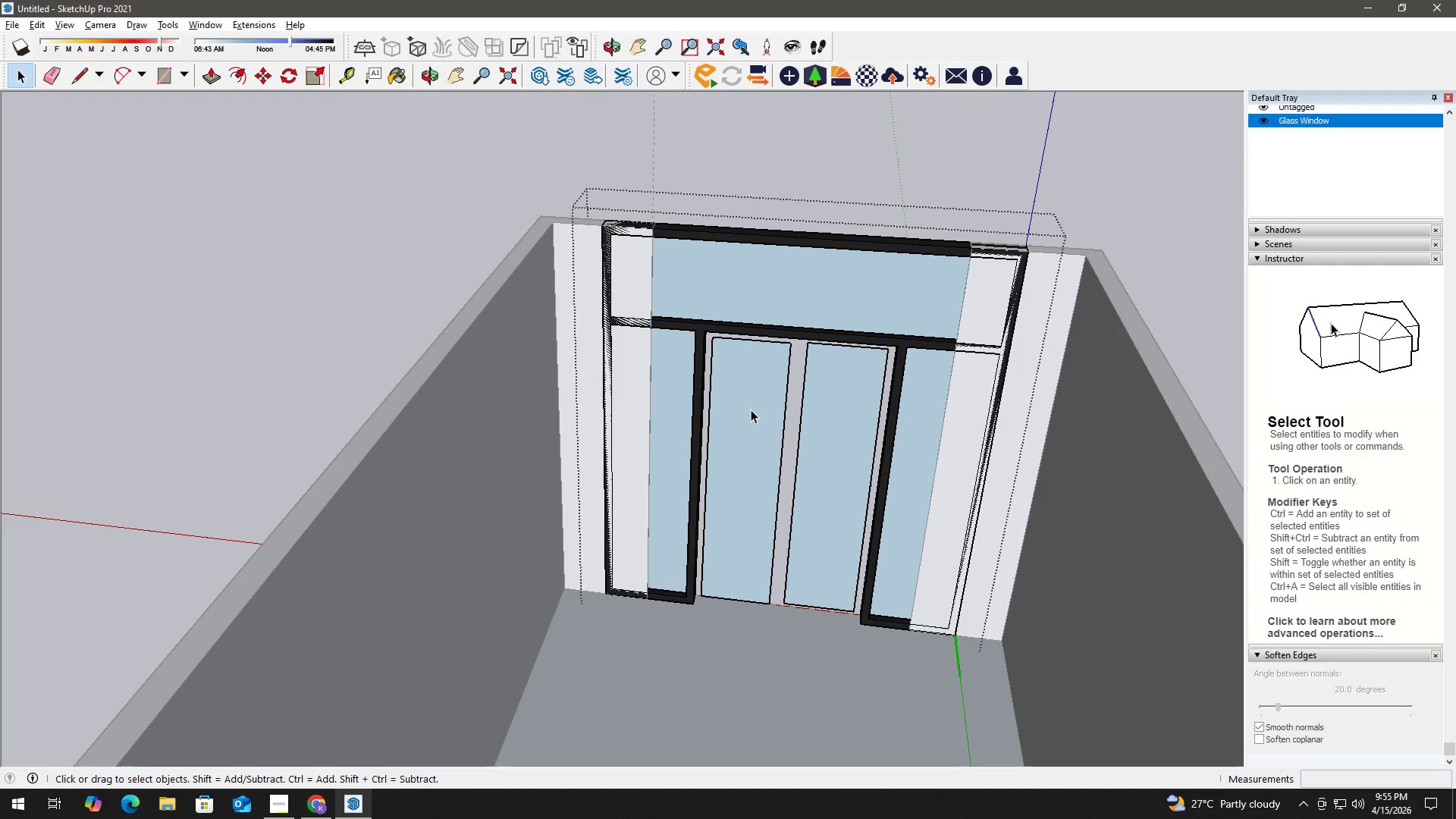 
left_click([750, 409])
 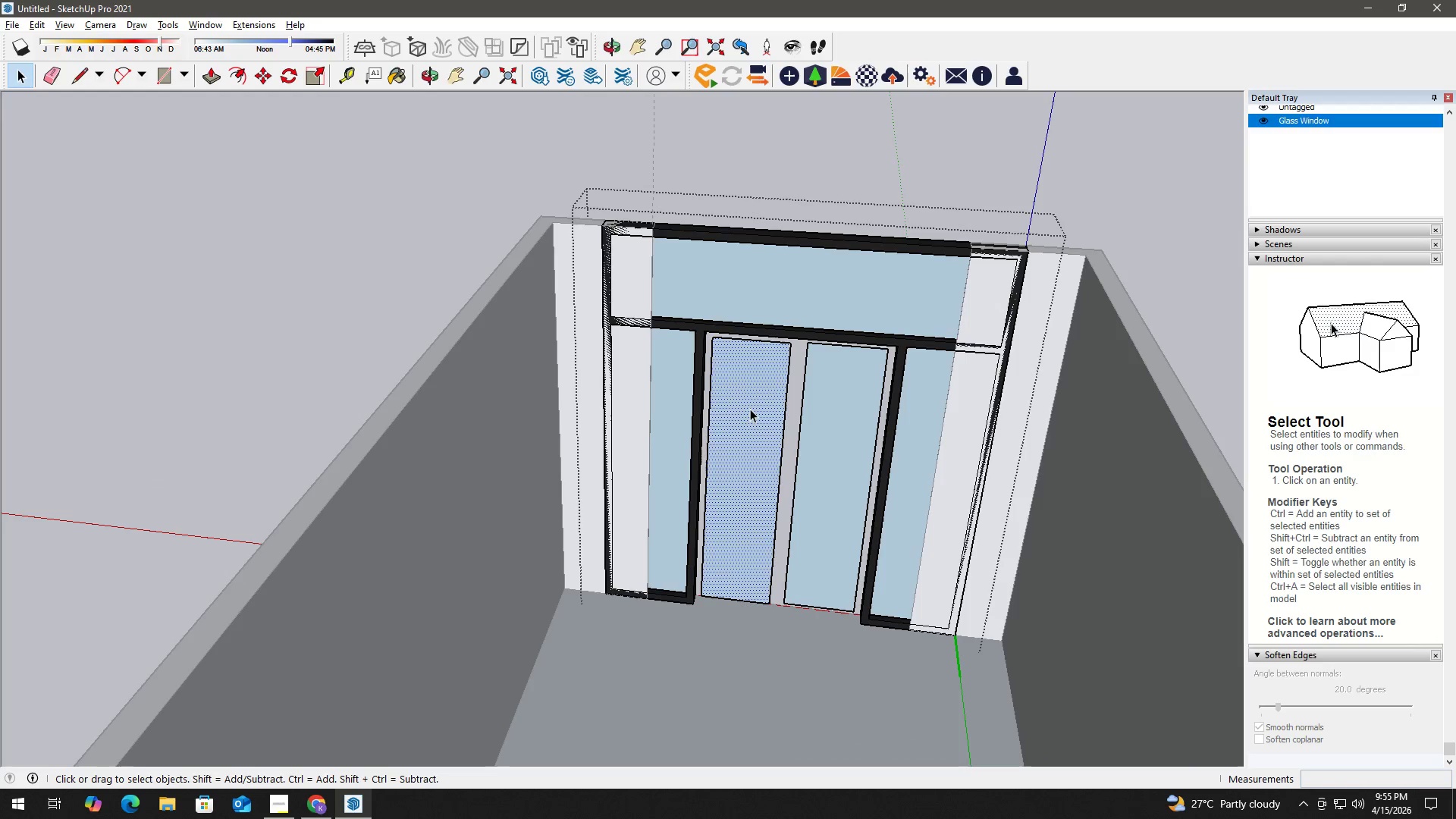 
key(Delete)
 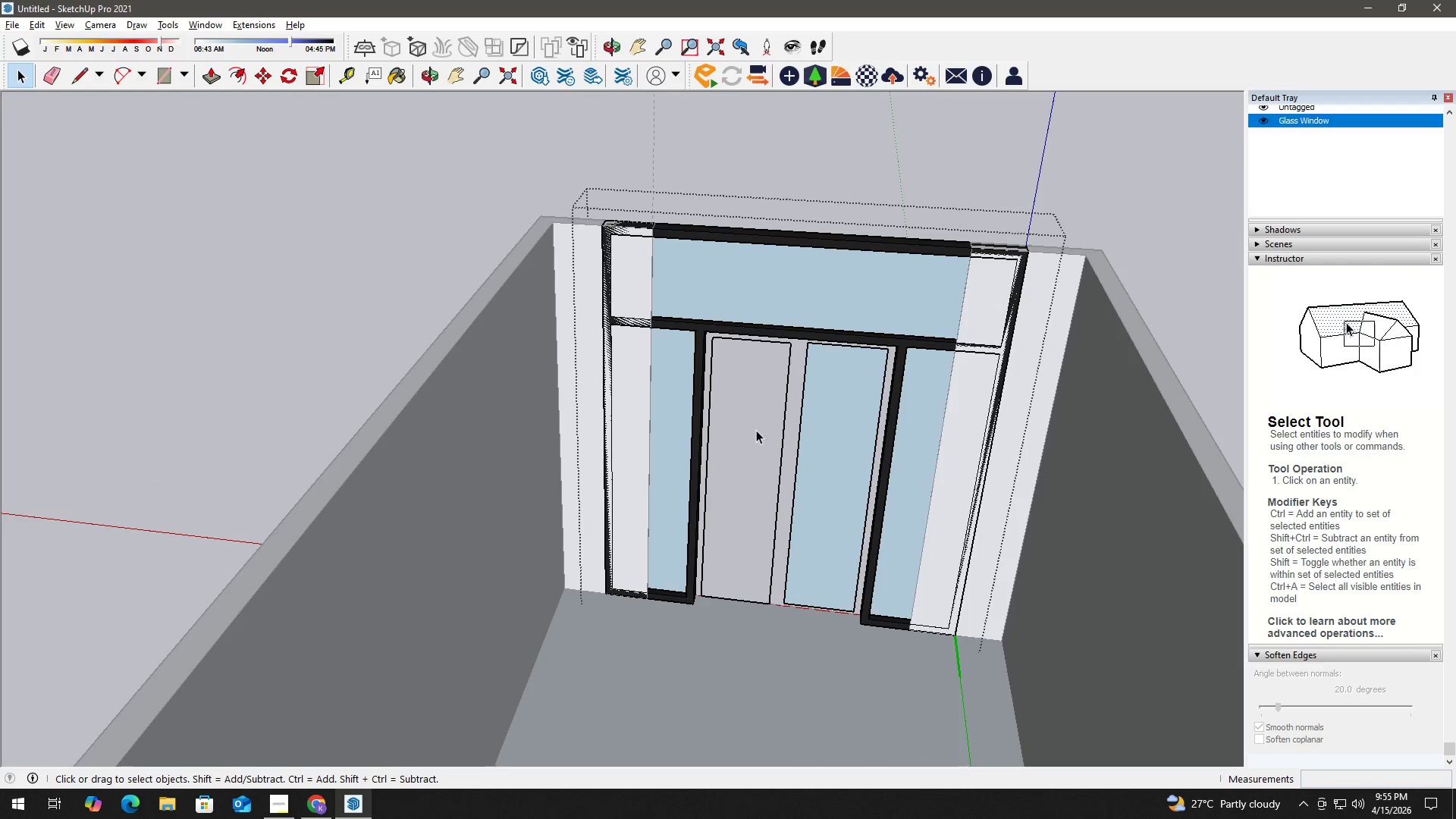 
key(Control+ControlLeft)
 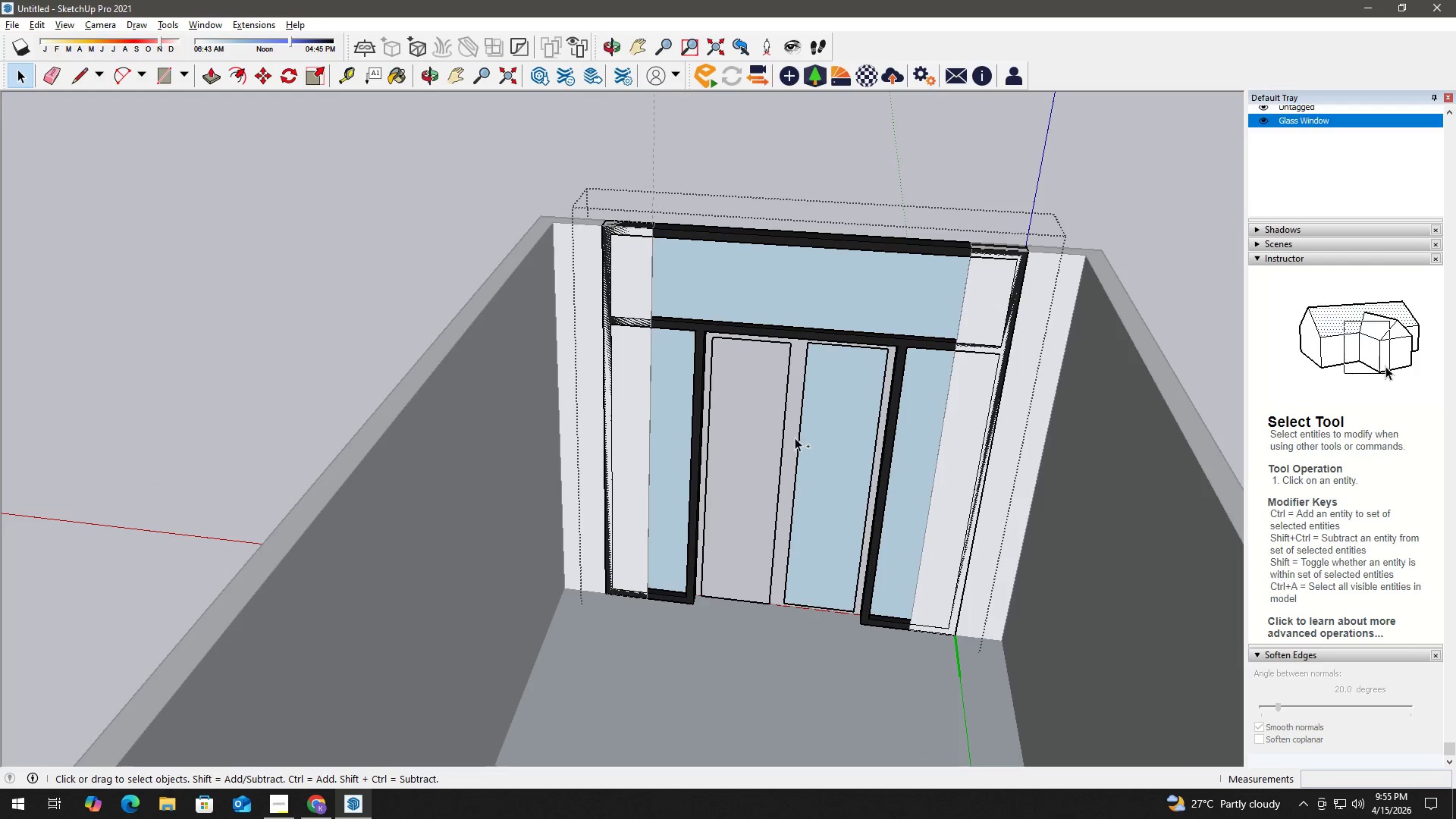 
key(Control+Z)
 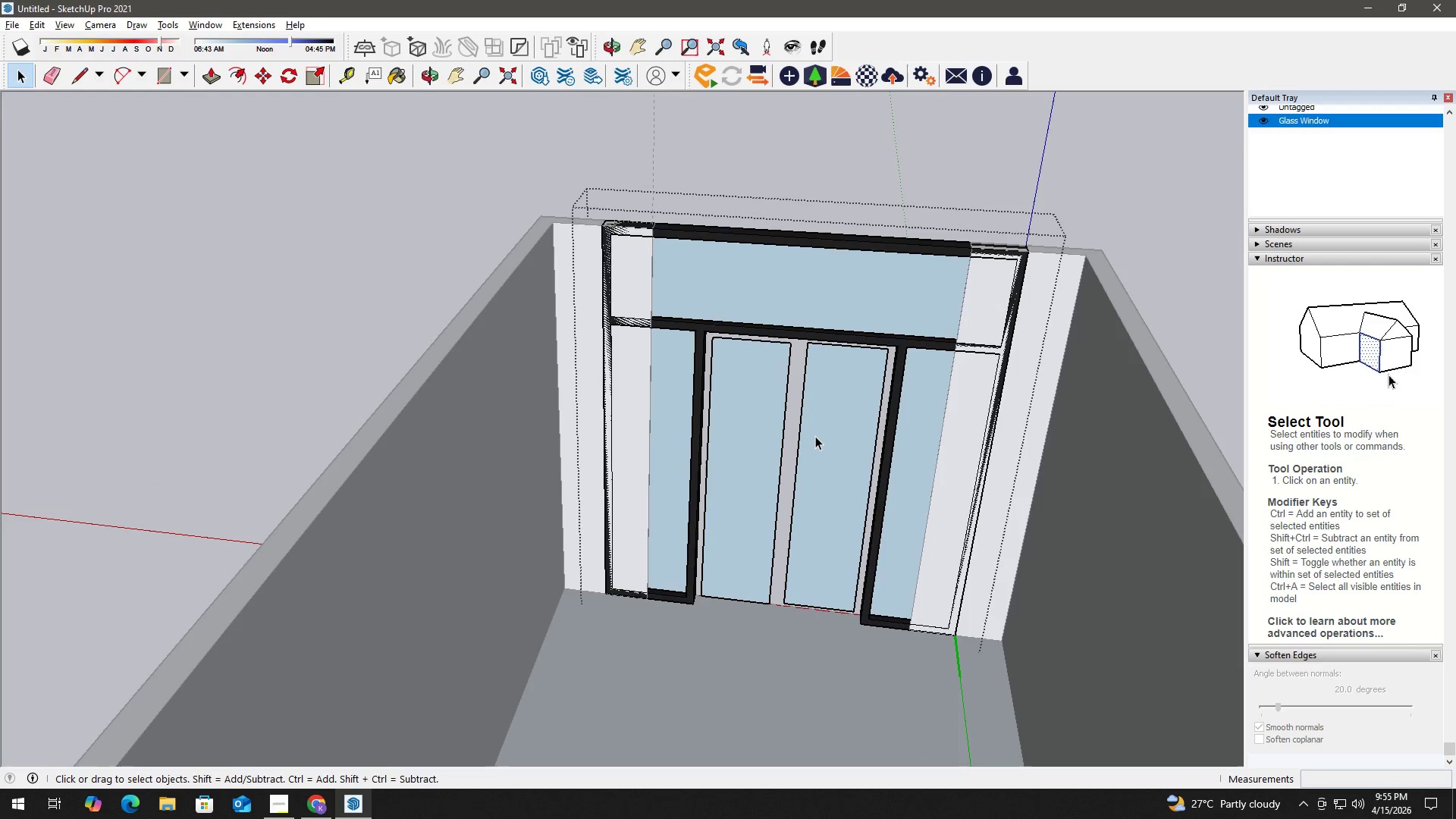 
double_click([815, 436])
 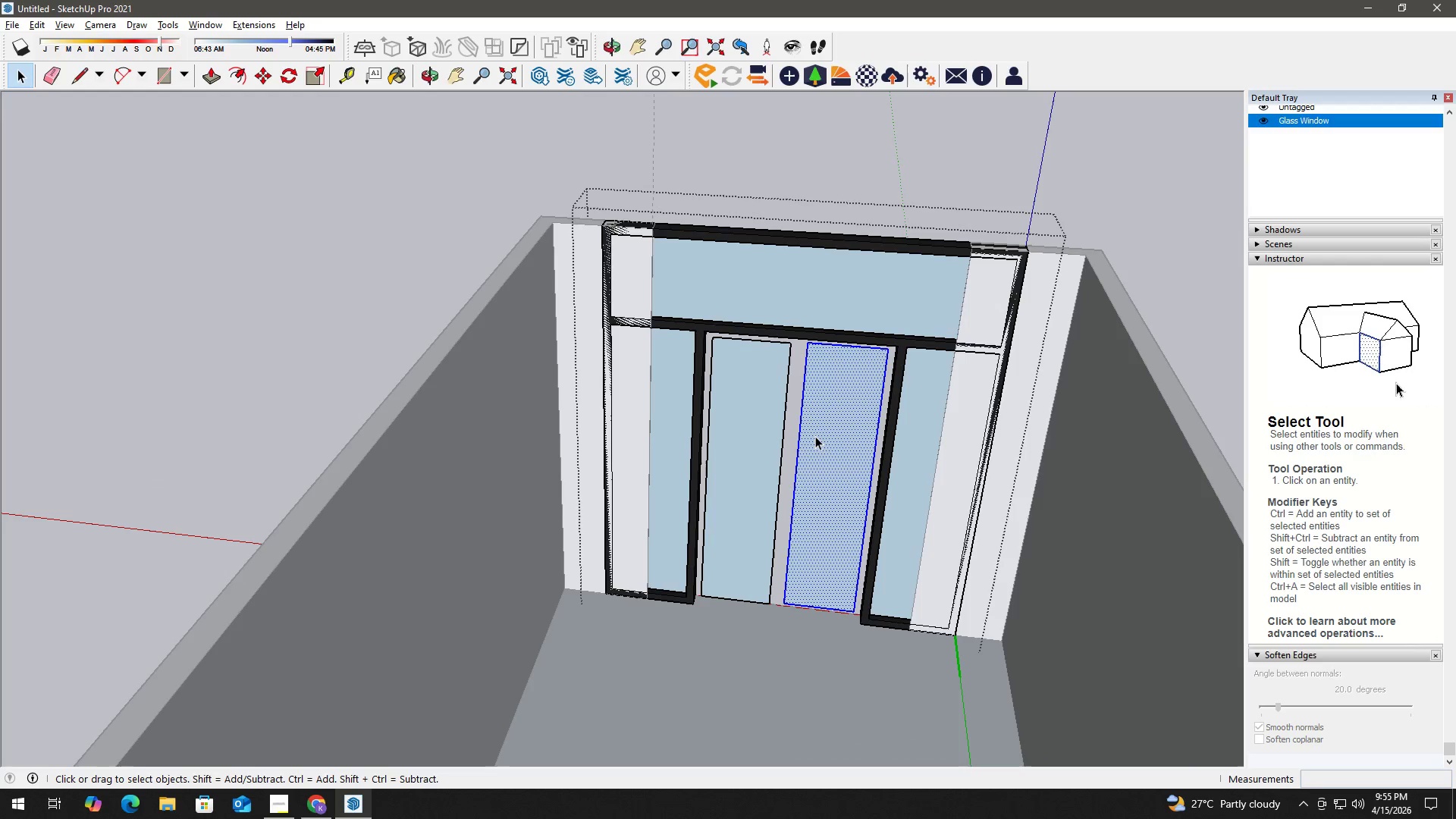 
triple_click([815, 436])
 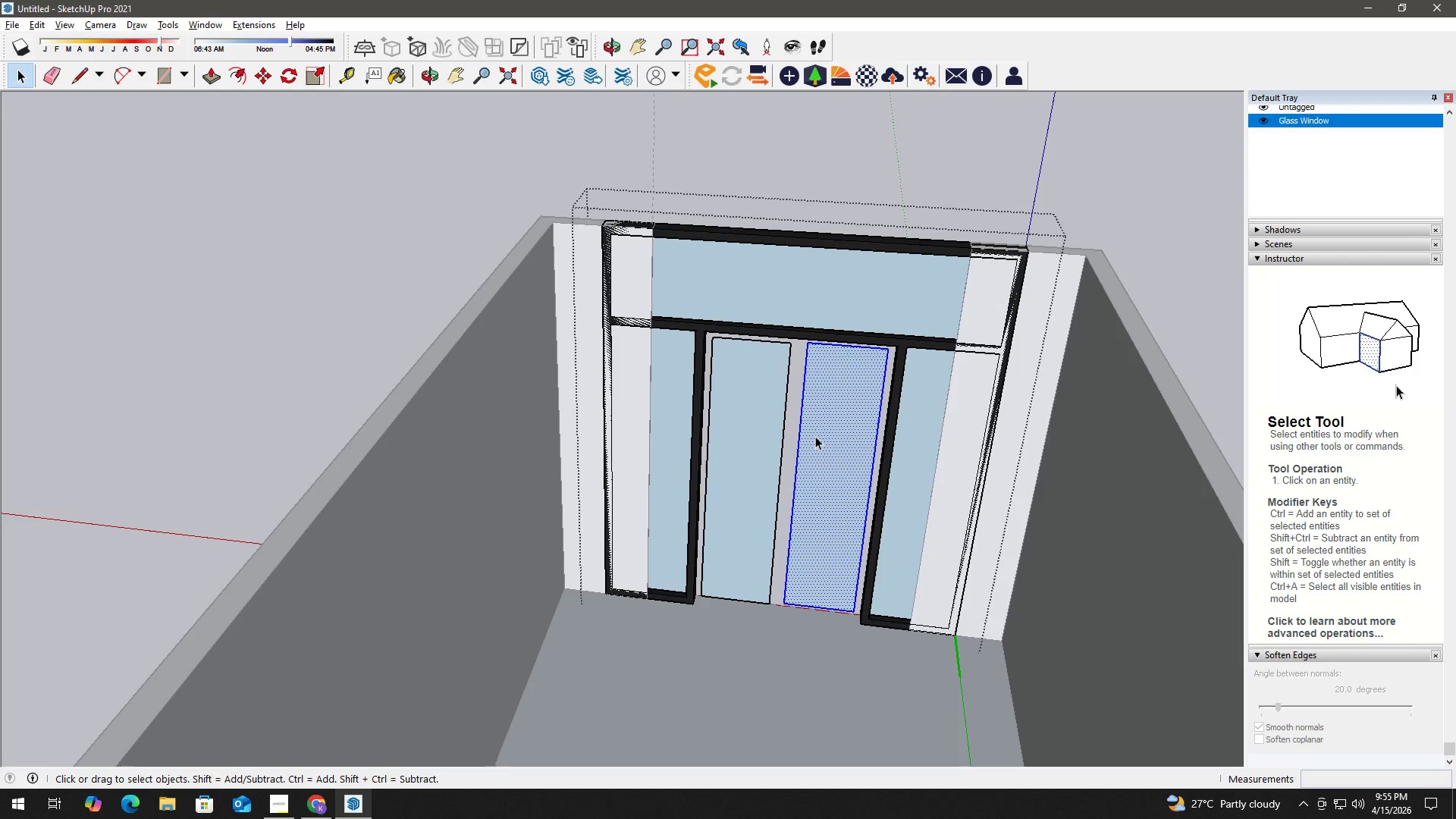 
key(Delete)
 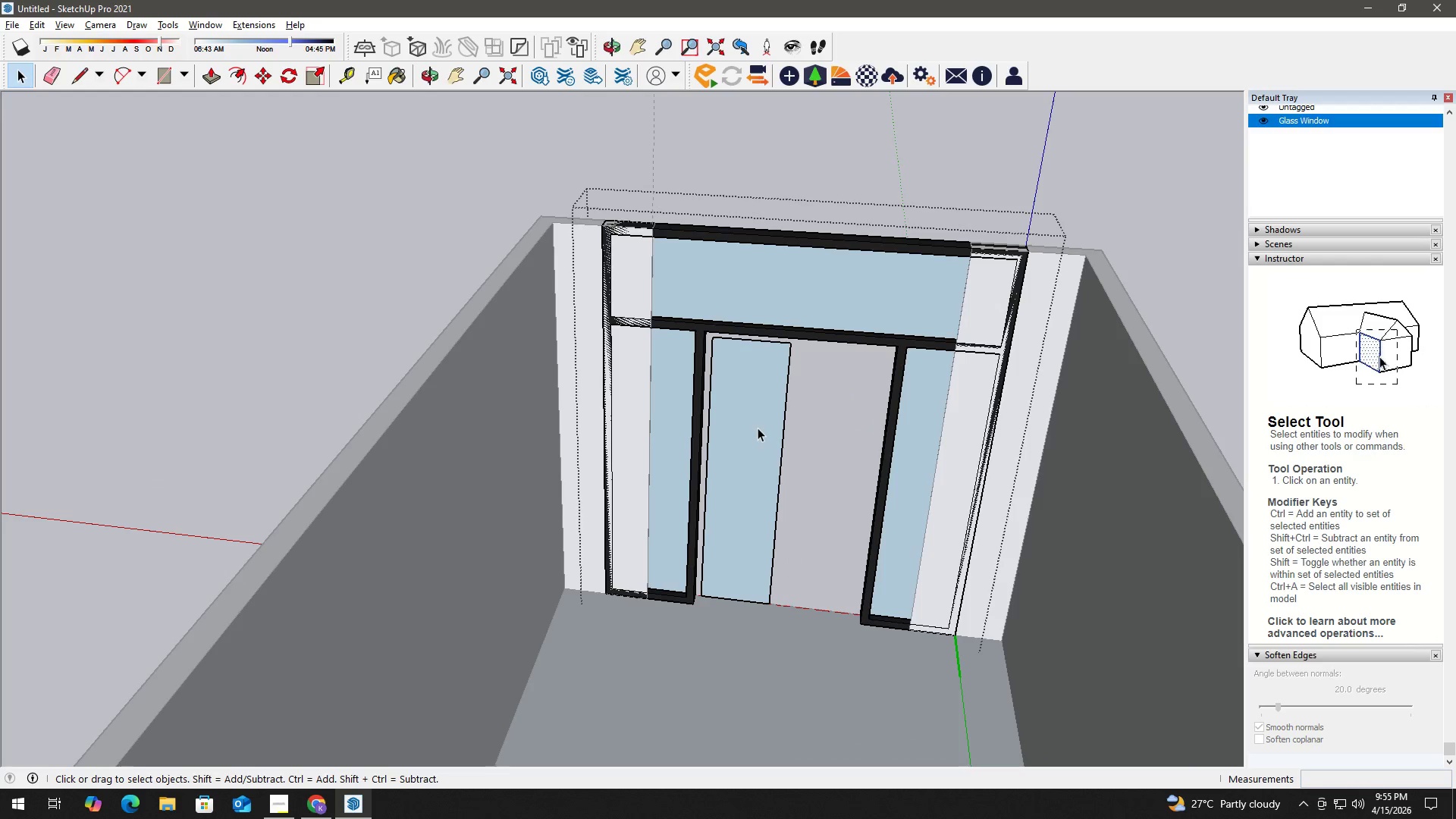 
triple_click([758, 428])
 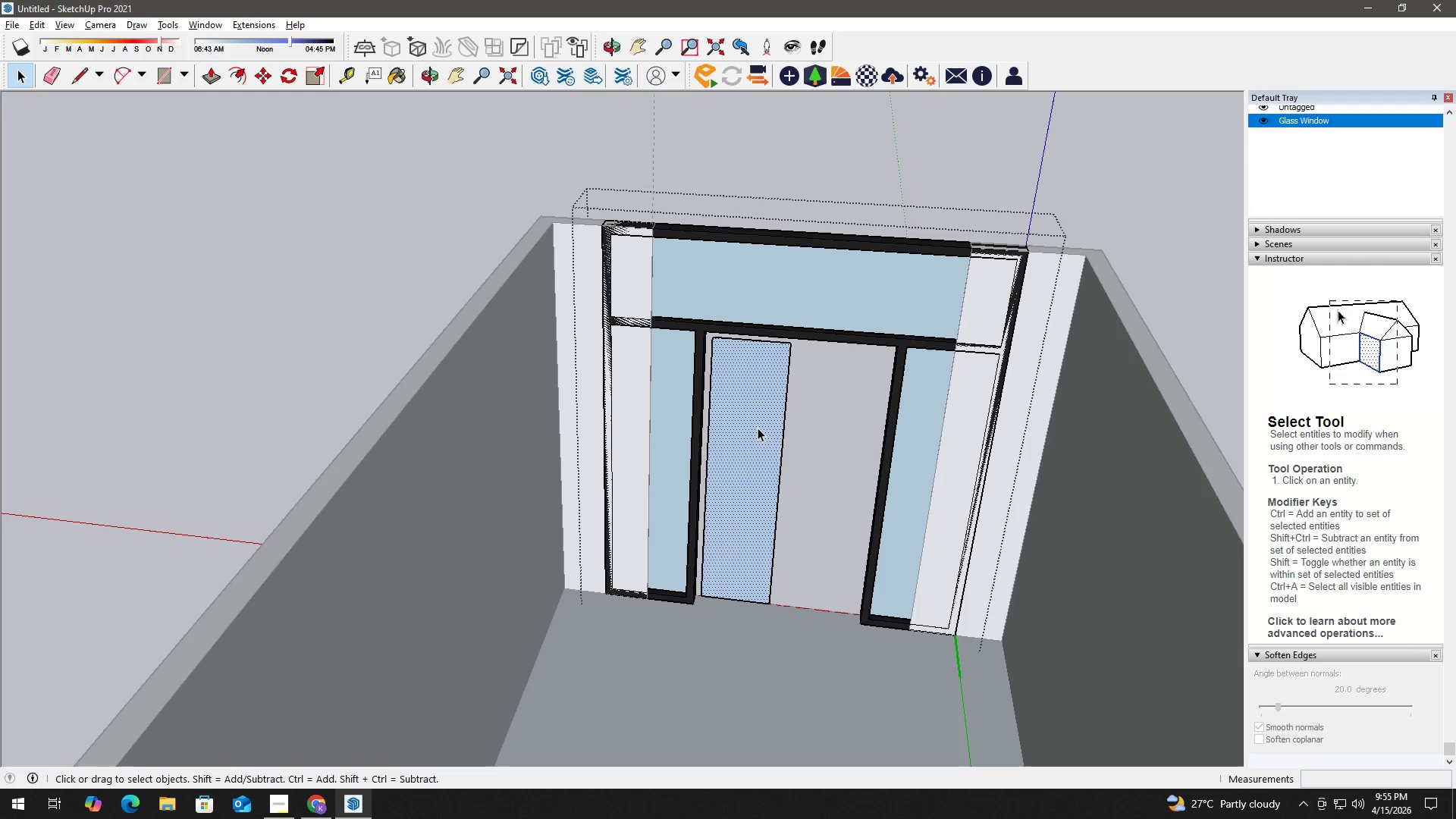 
triple_click([758, 428])
 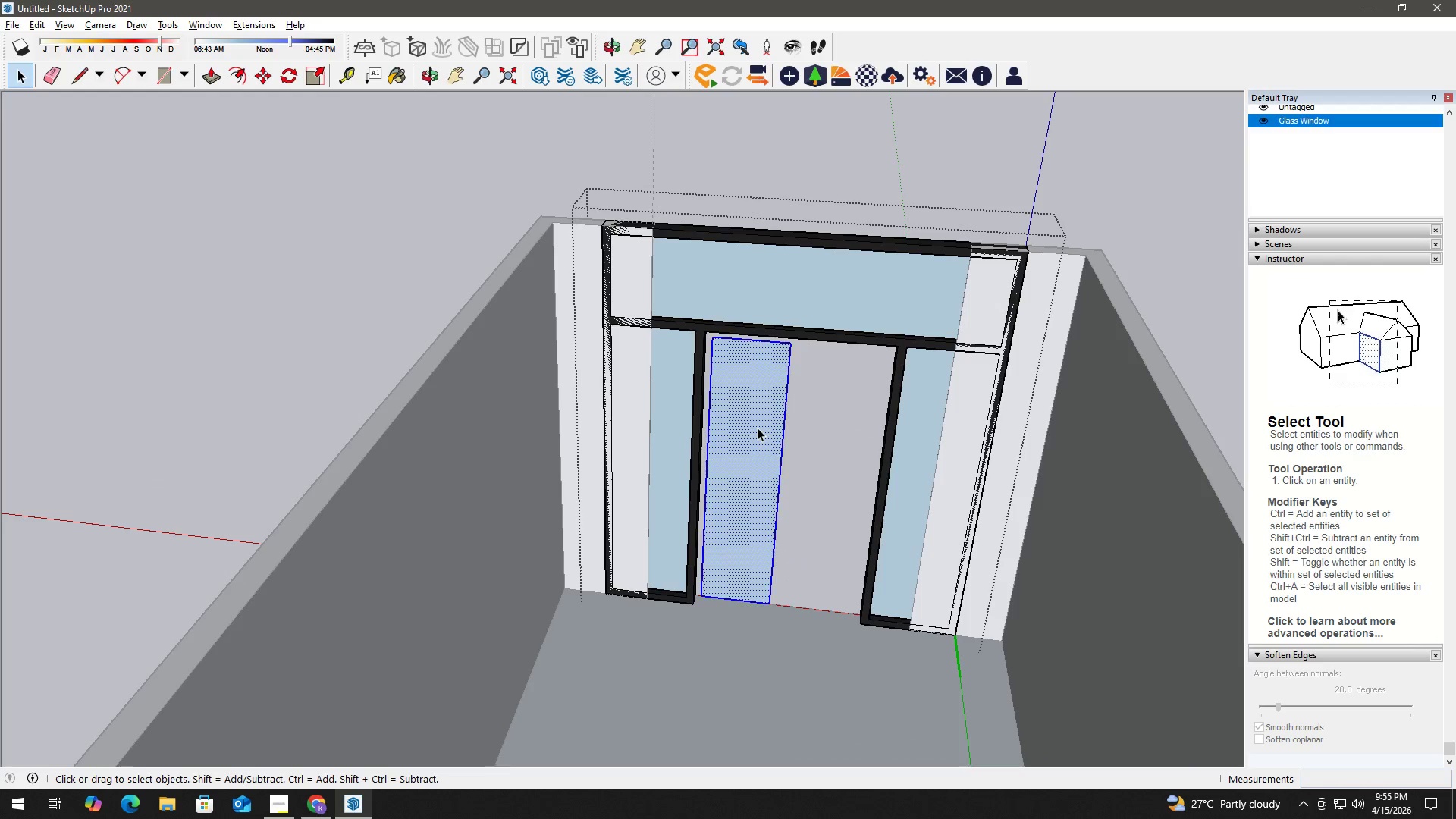 
triple_click([758, 428])
 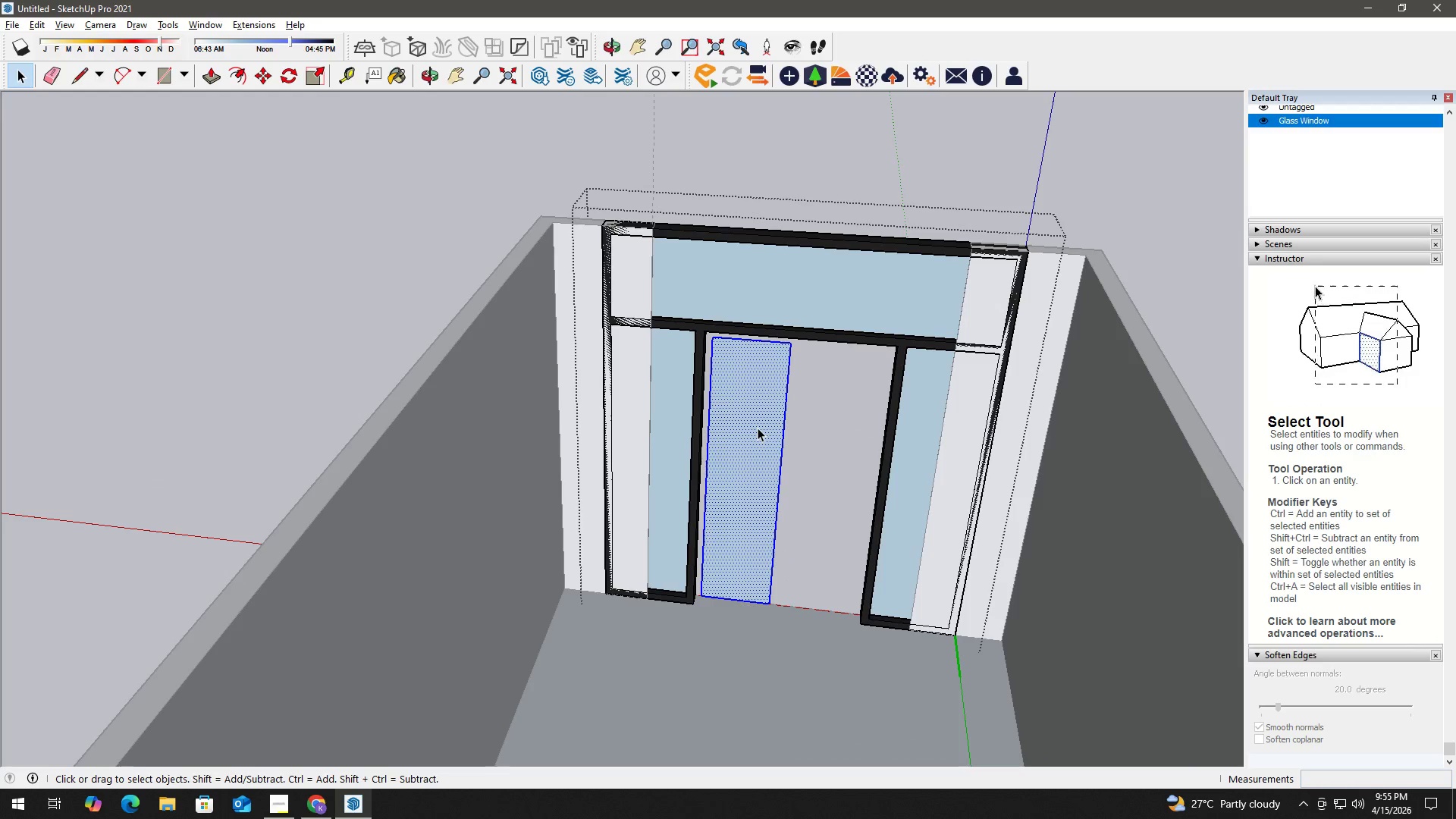 
key(Delete)
 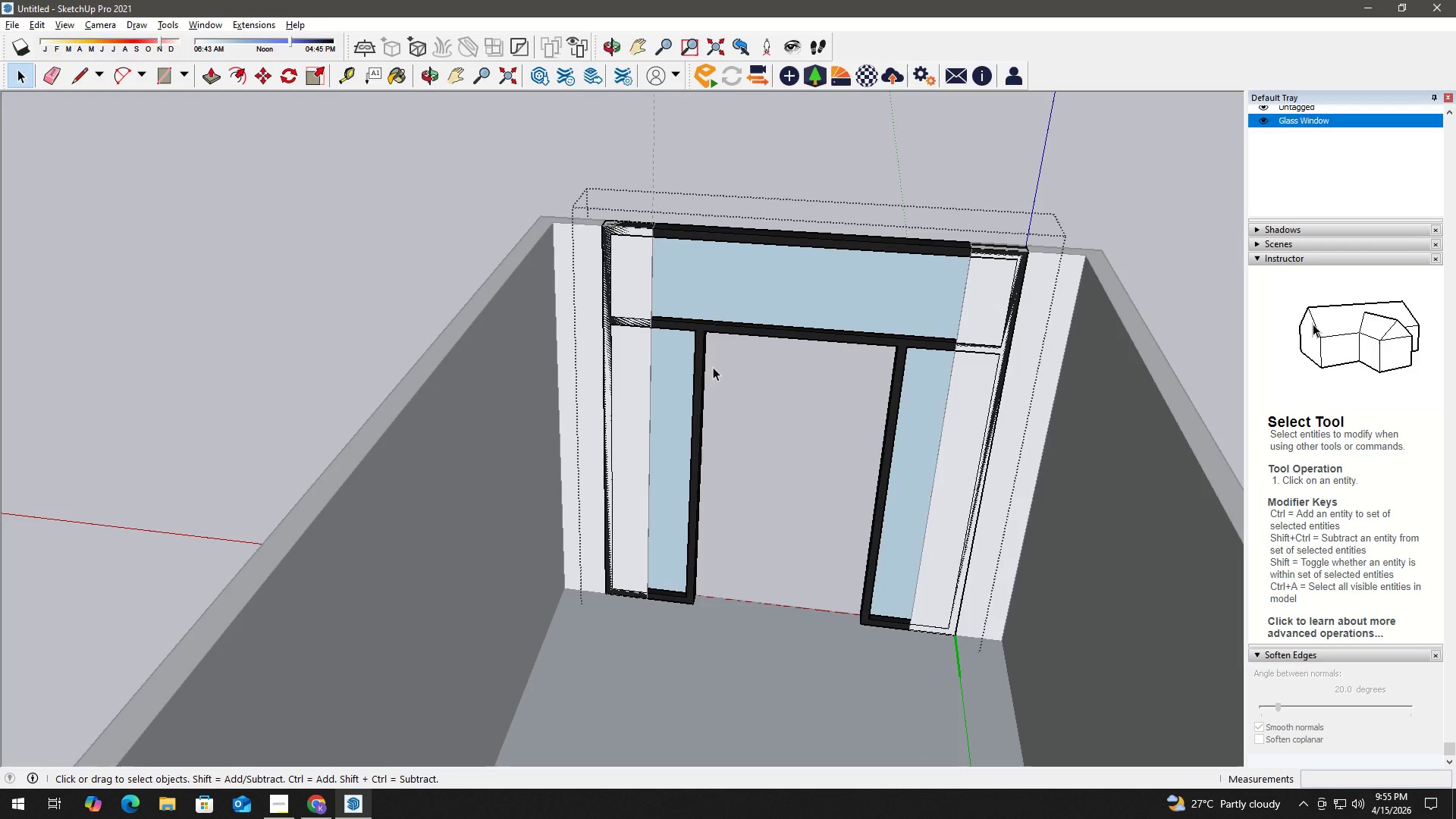 
scroll: coordinate [714, 369], scroll_direction: up, amount: 3.0
 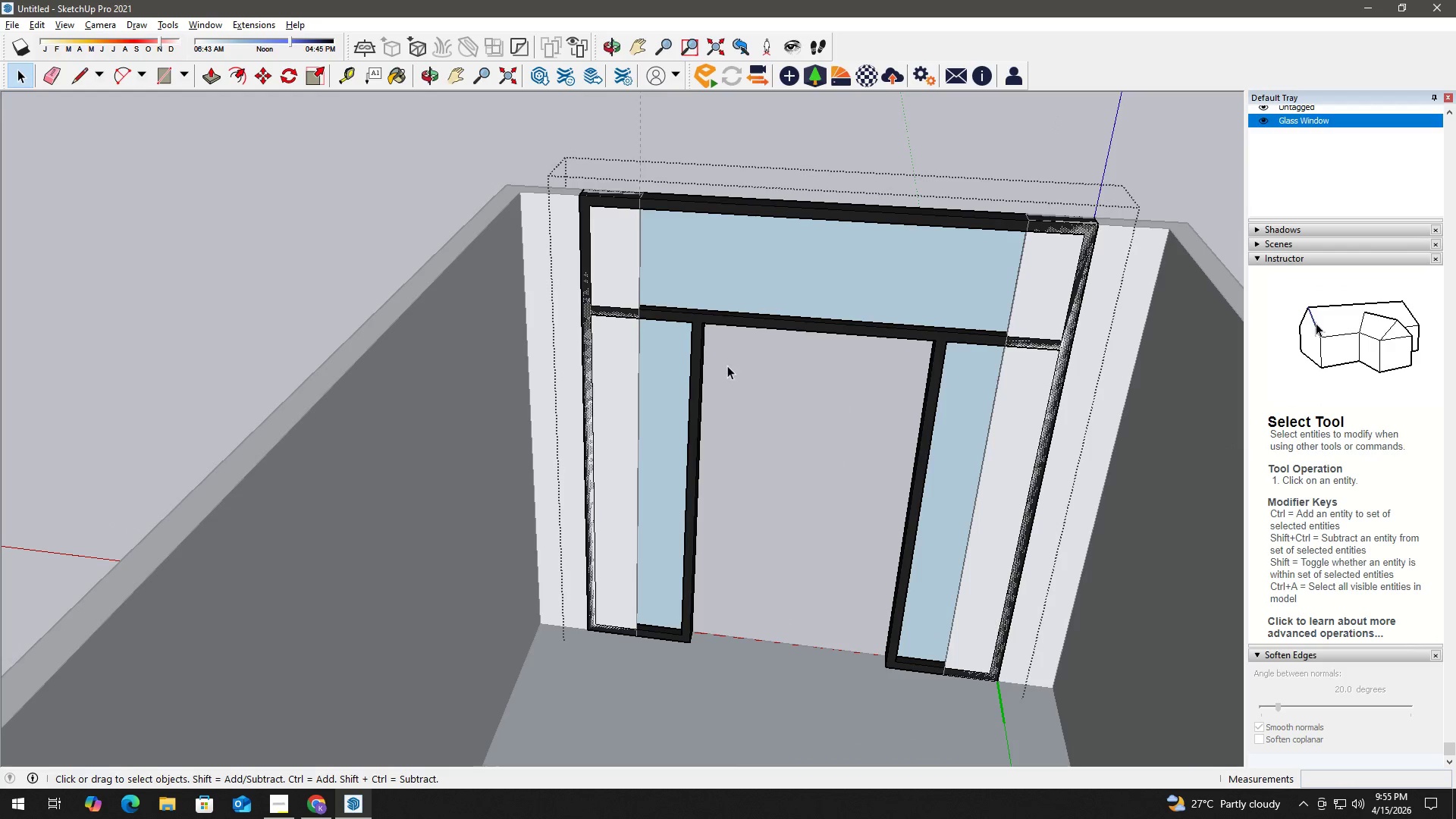 
key(E)
 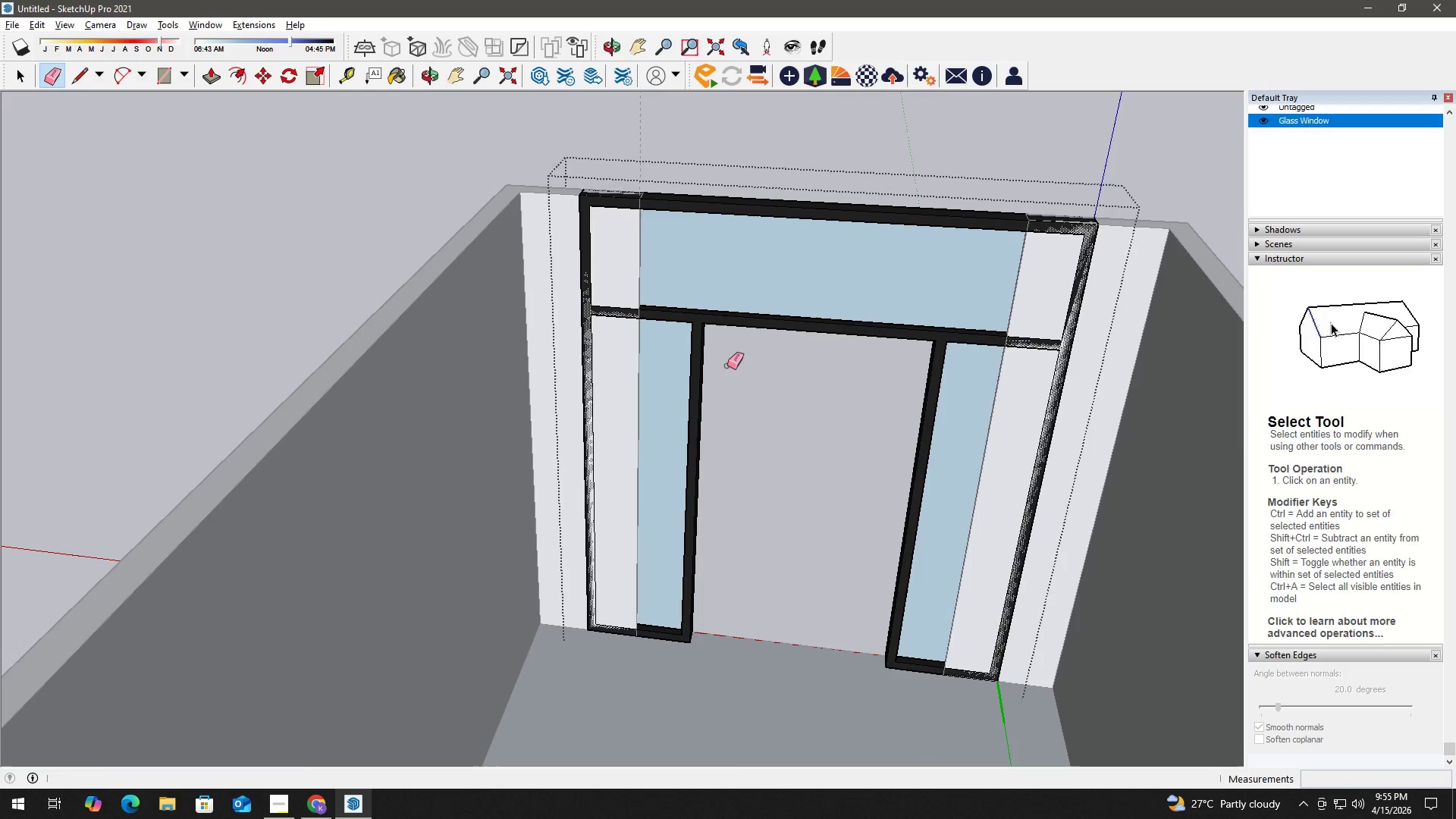 
left_click_drag(start_coordinate=[727, 366], to_coordinate=[710, 359])
 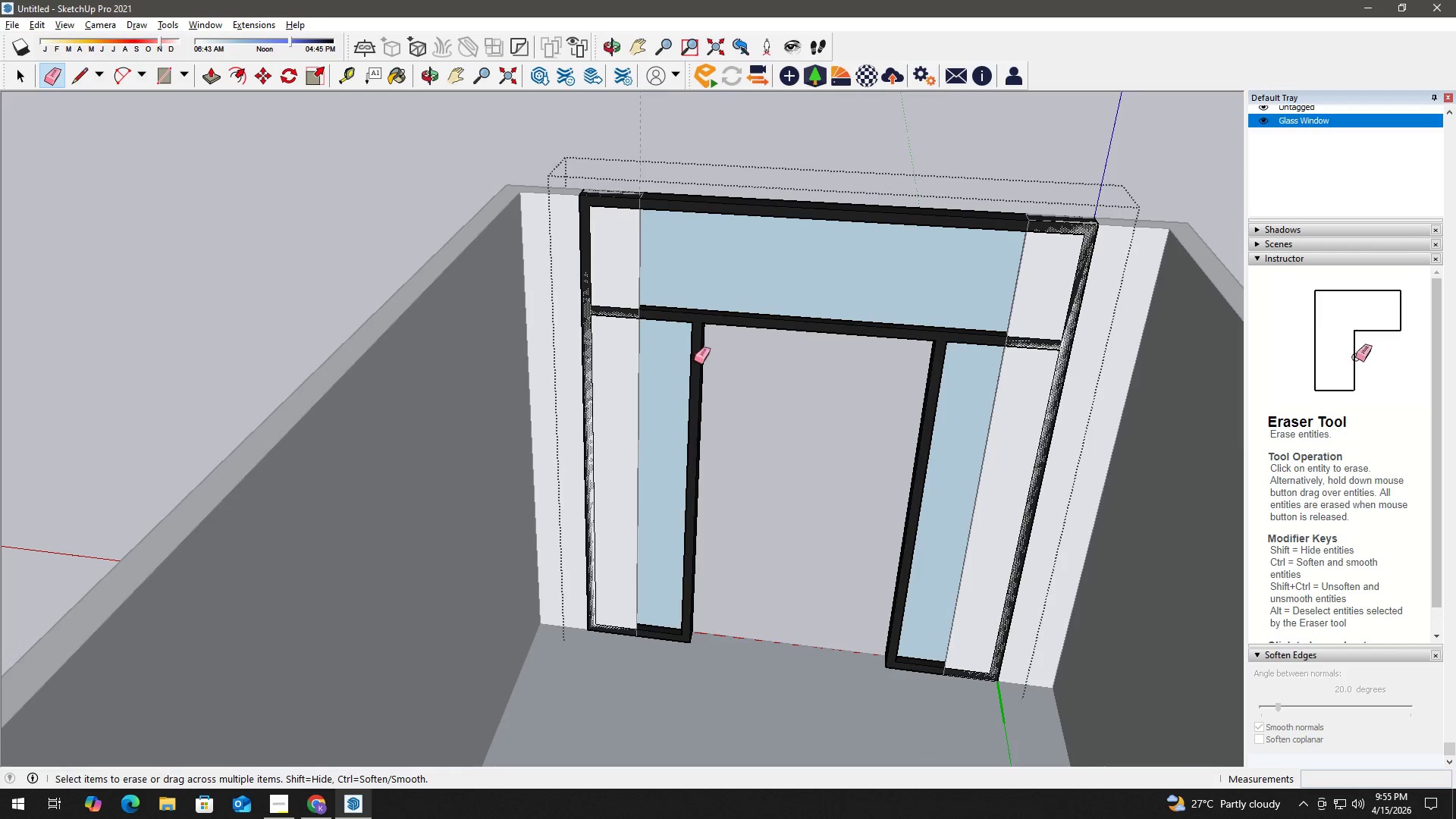 
key(Space)
 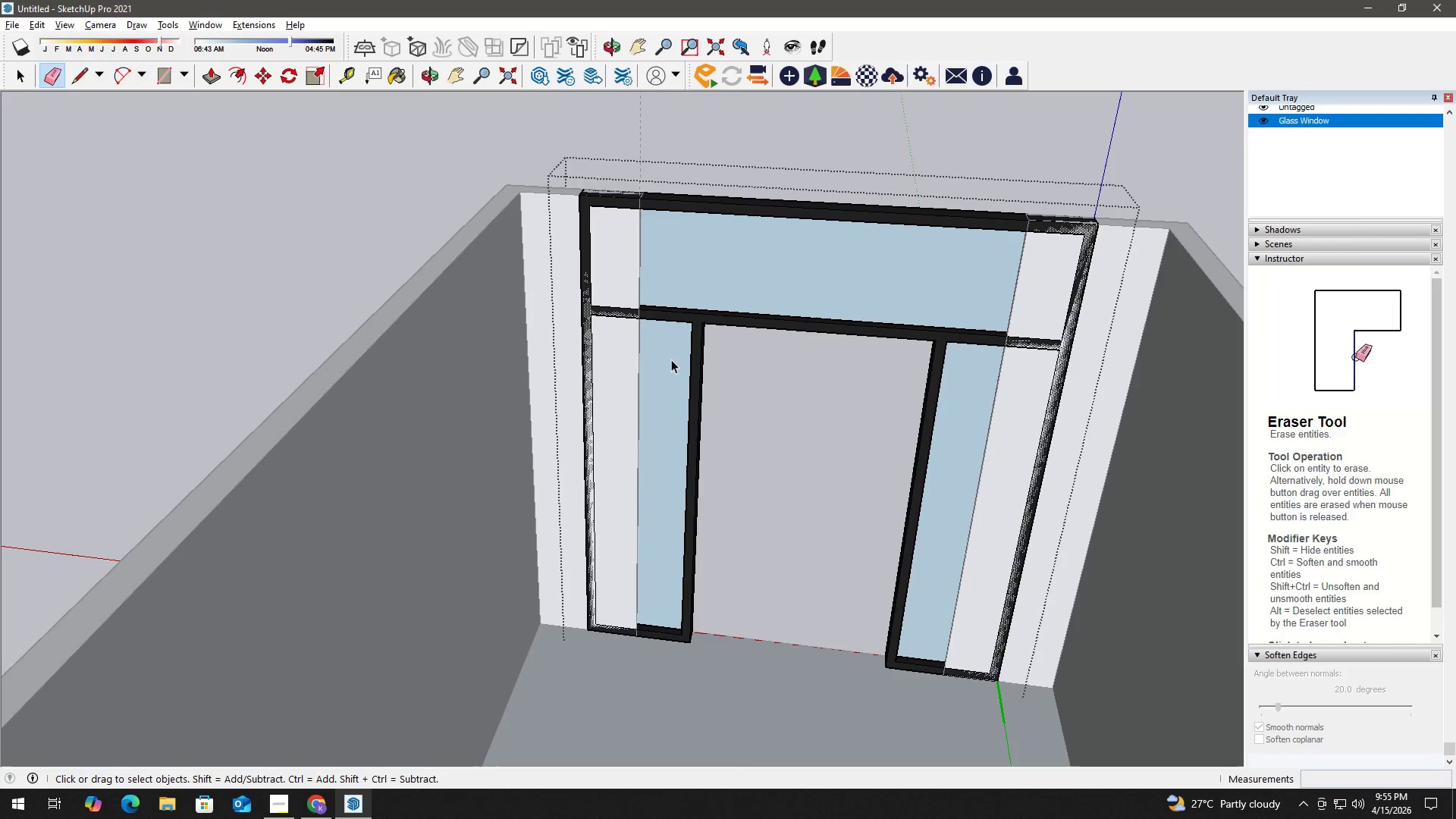 
left_click([667, 359])
 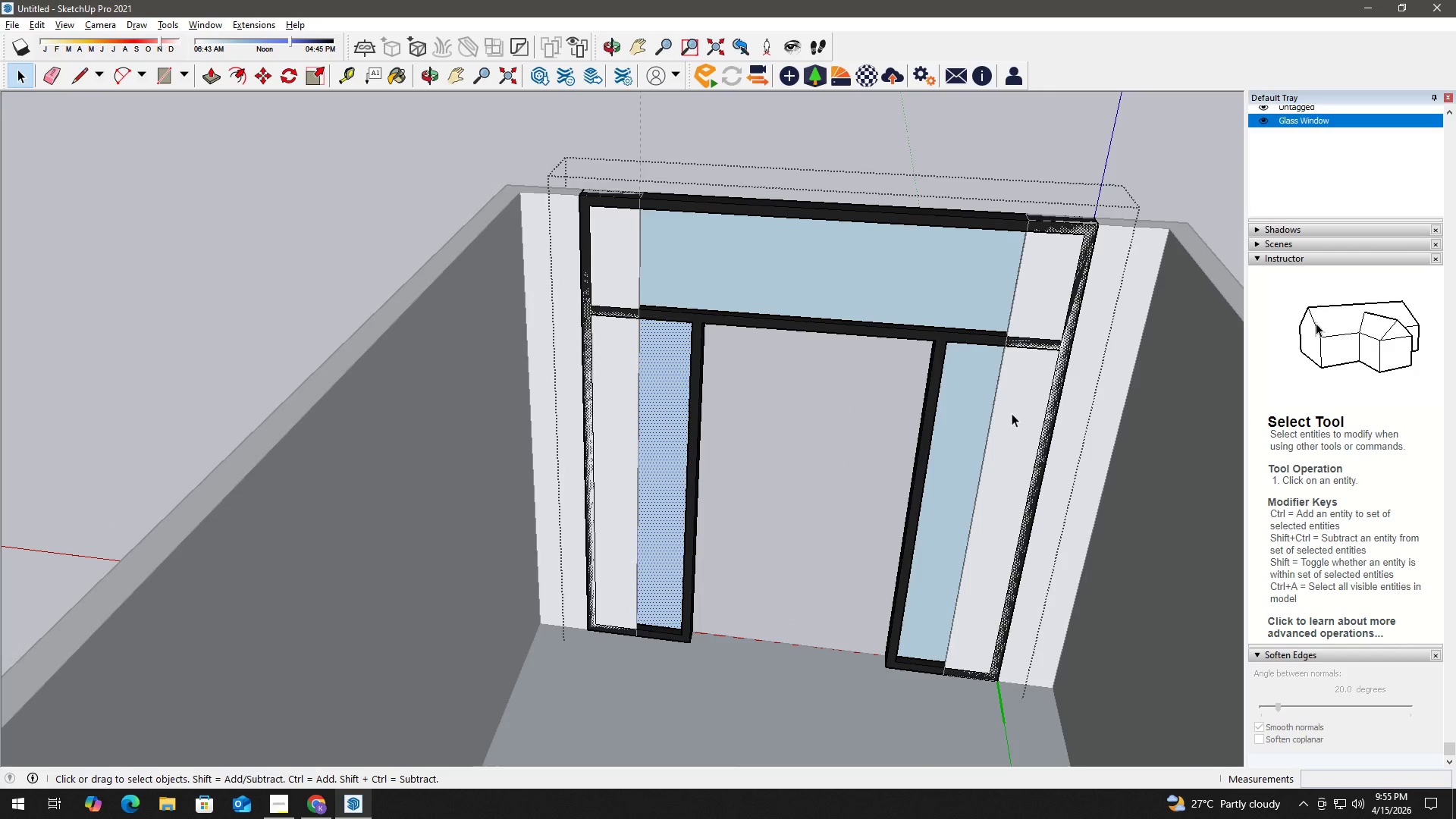 
key(Delete)
 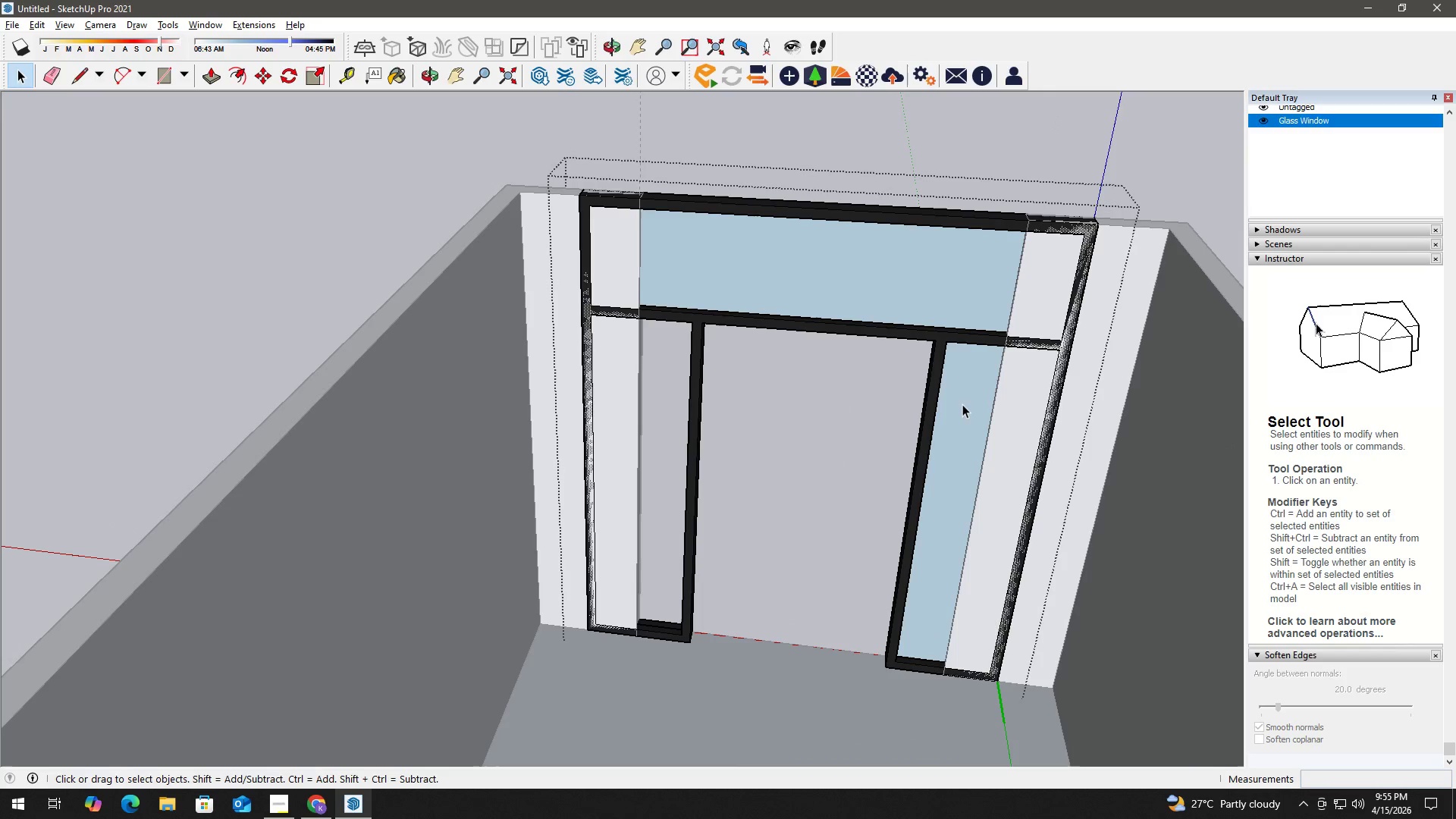 
left_click([962, 403])
 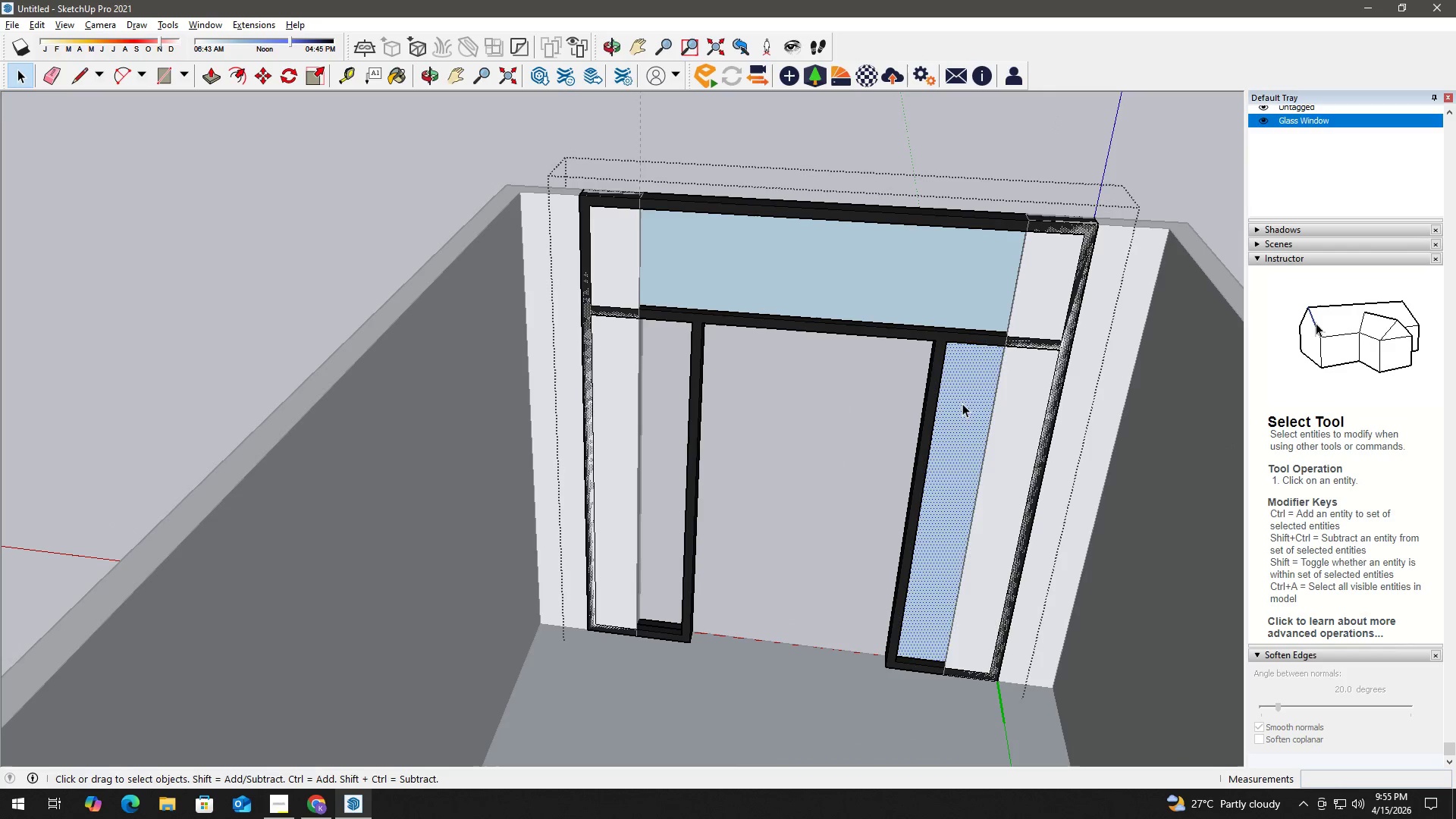 
key(Delete)
 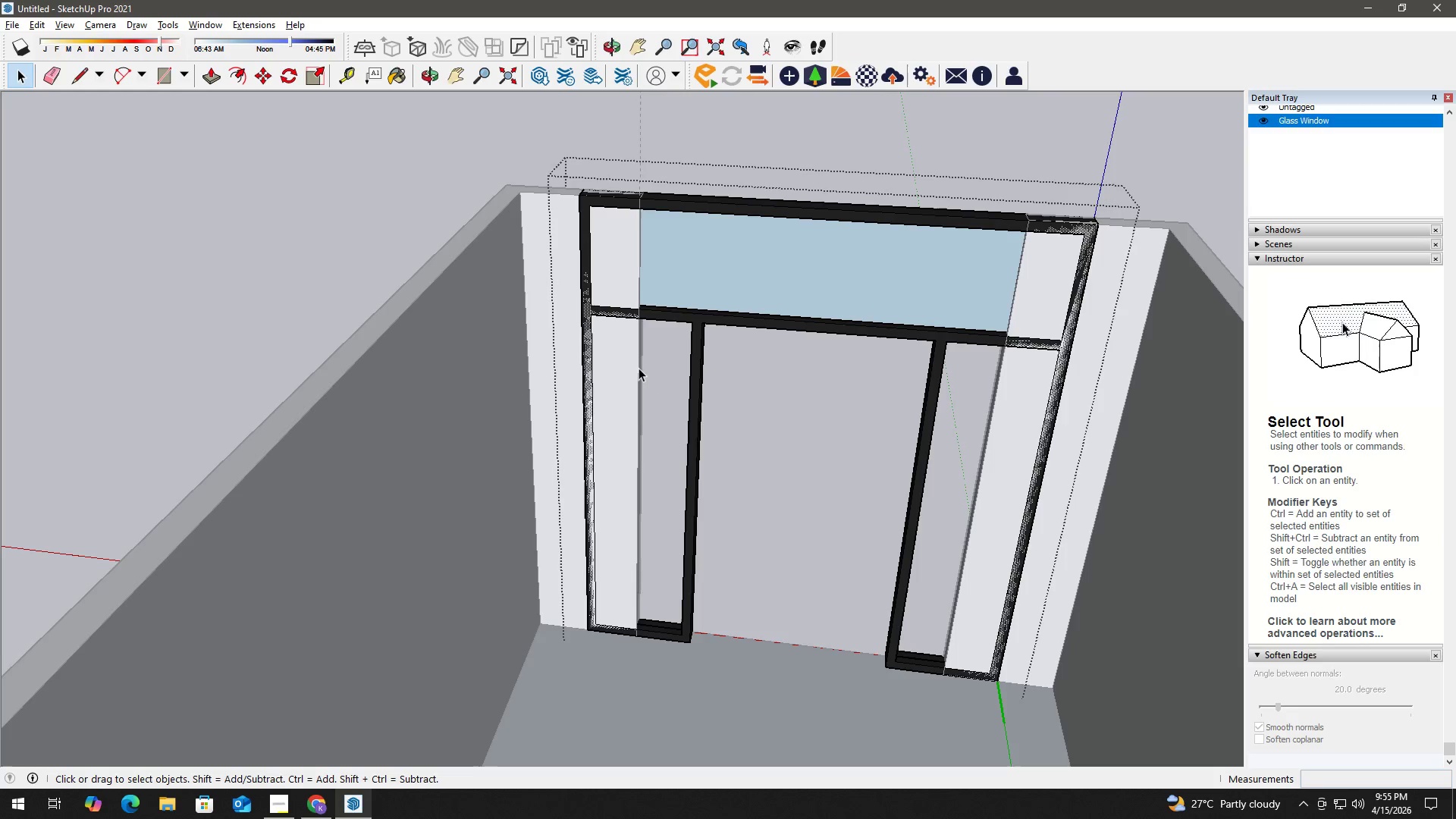 
scroll: coordinate [601, 314], scroll_direction: up, amount: 6.0
 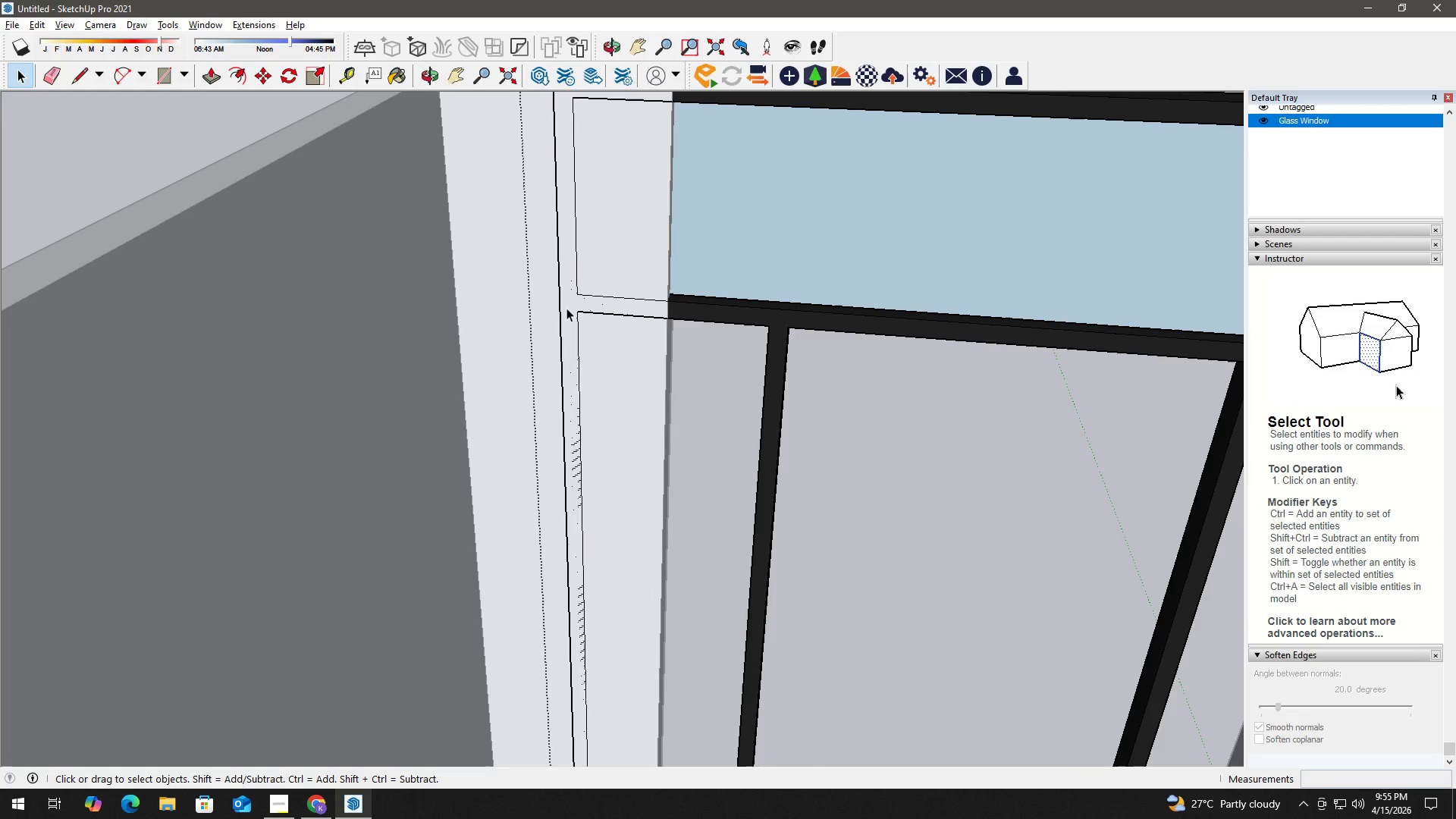 
key(L)
 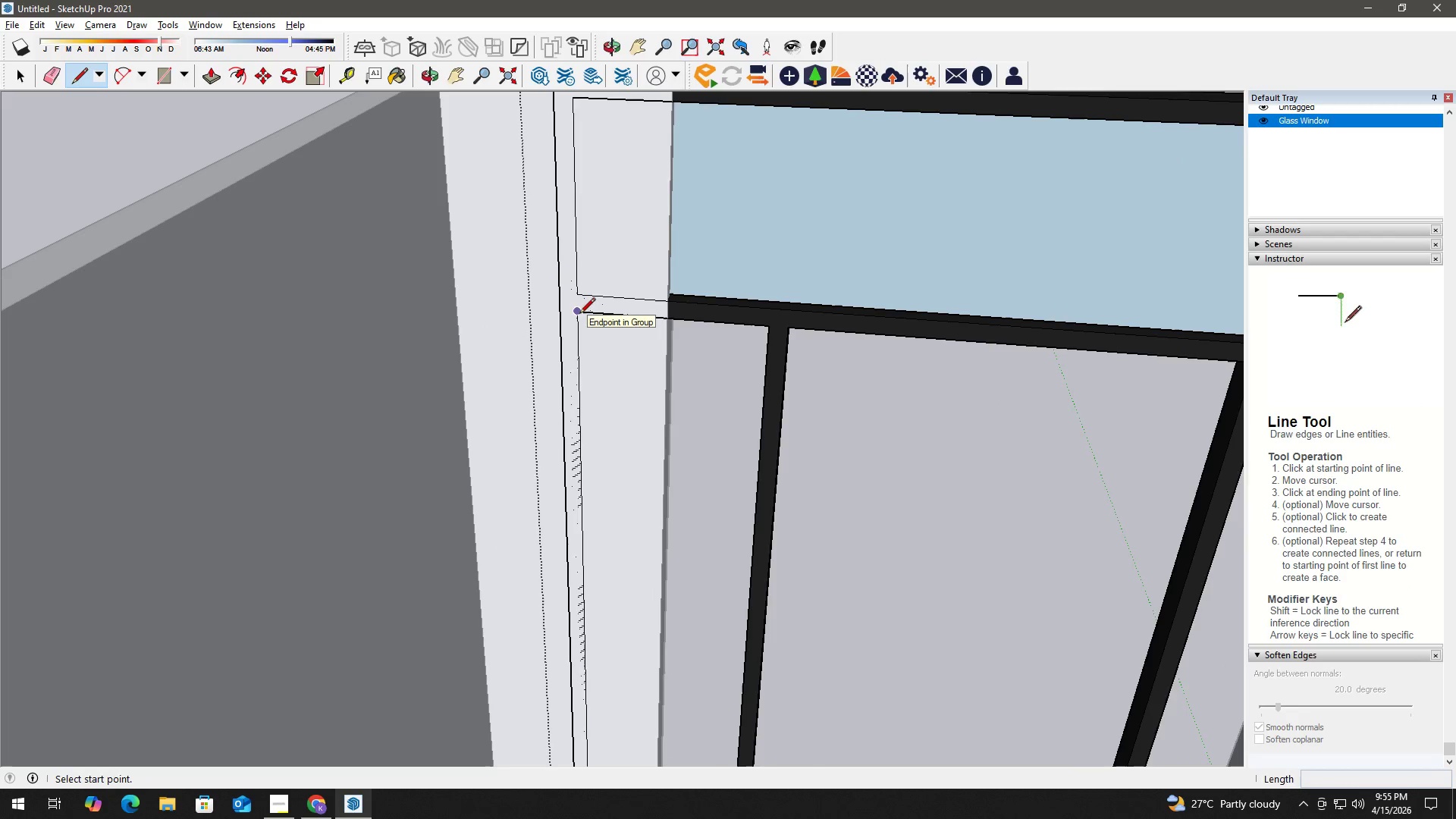 
left_click([577, 312])
 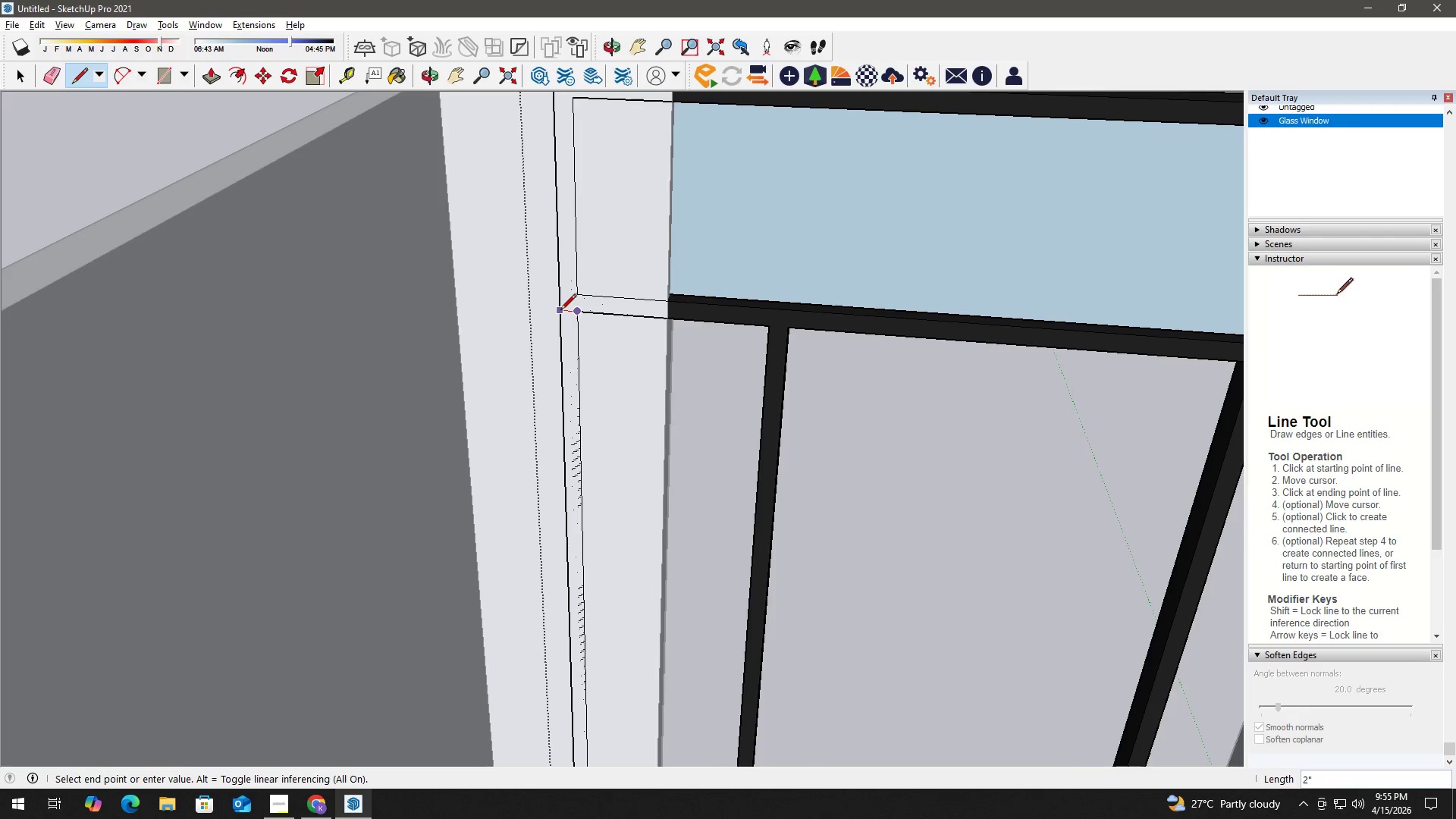 
left_click([560, 311])
 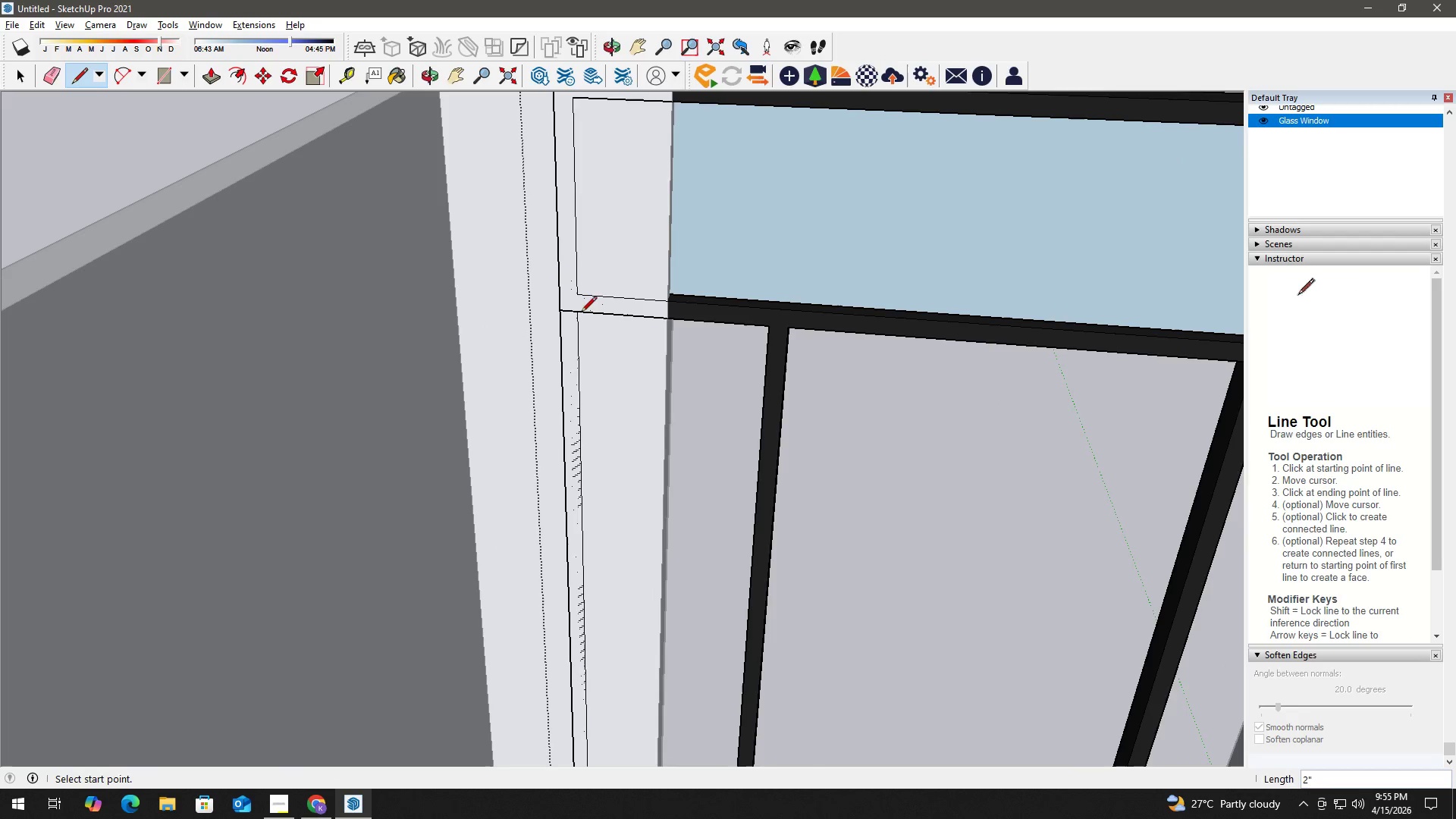 
hold_key(key=ShiftLeft, duration=0.61)
 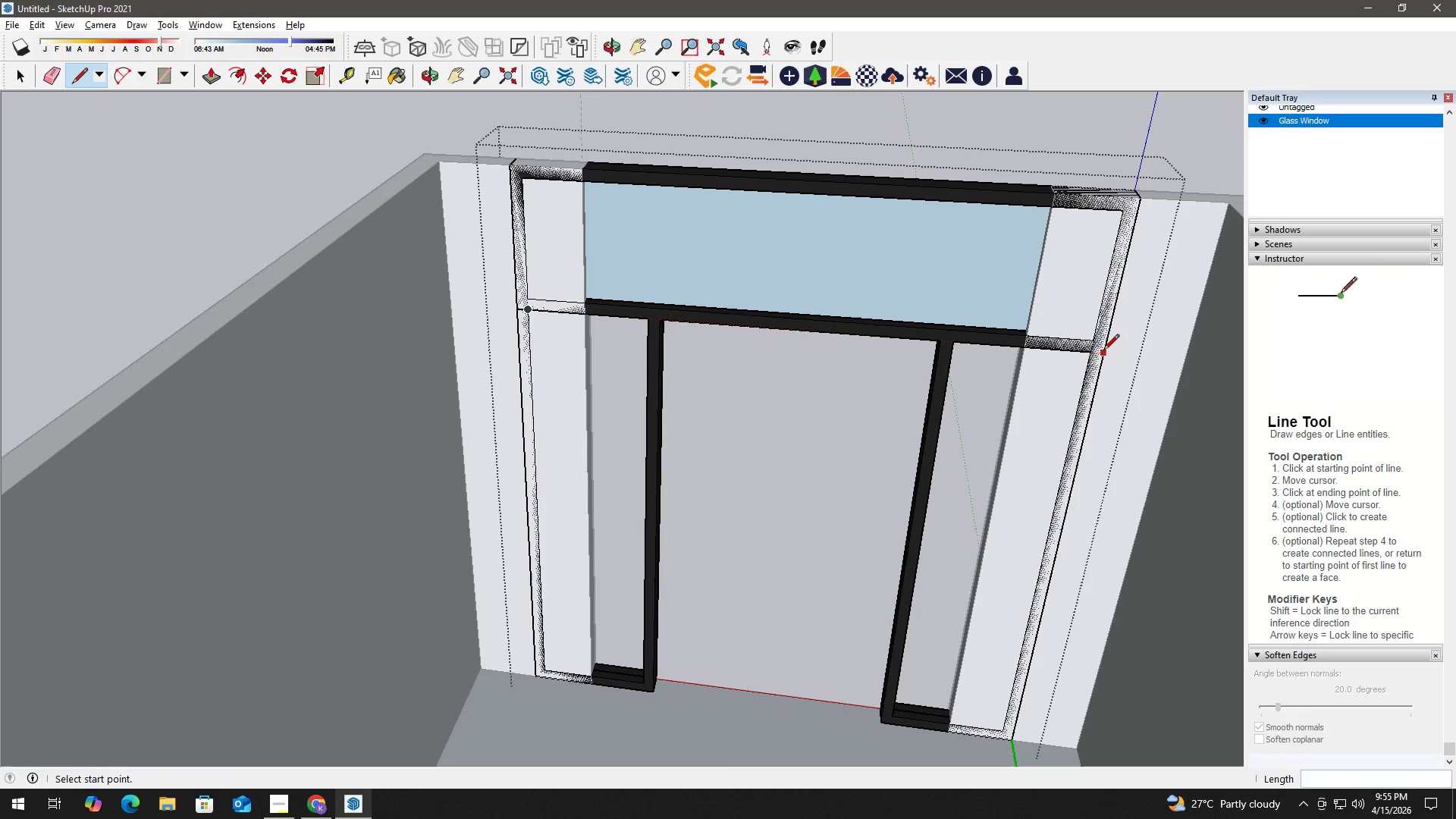 
scroll: coordinate [833, 342], scroll_direction: down, amount: 5.0
 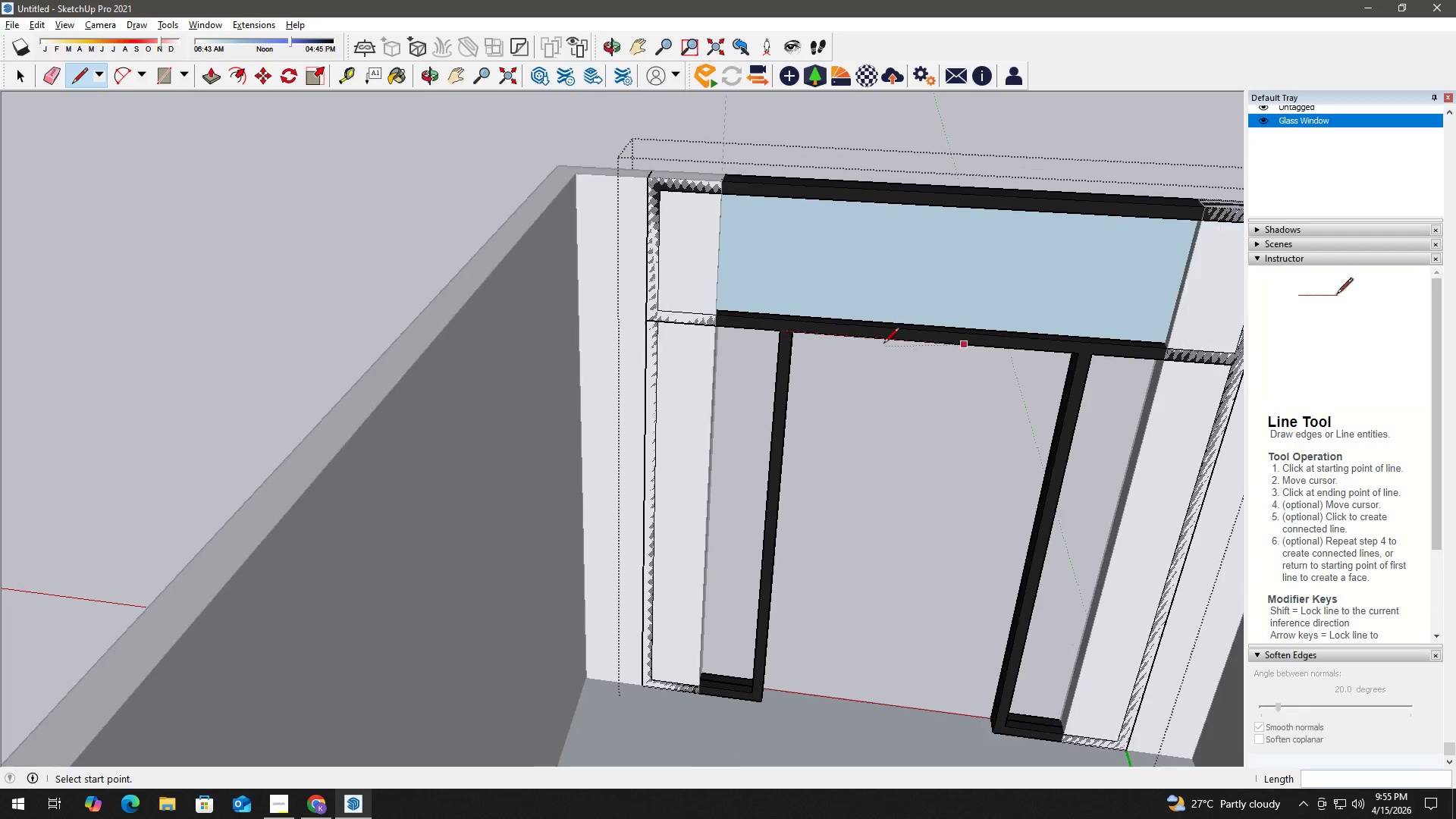 
left_click([1103, 351])
 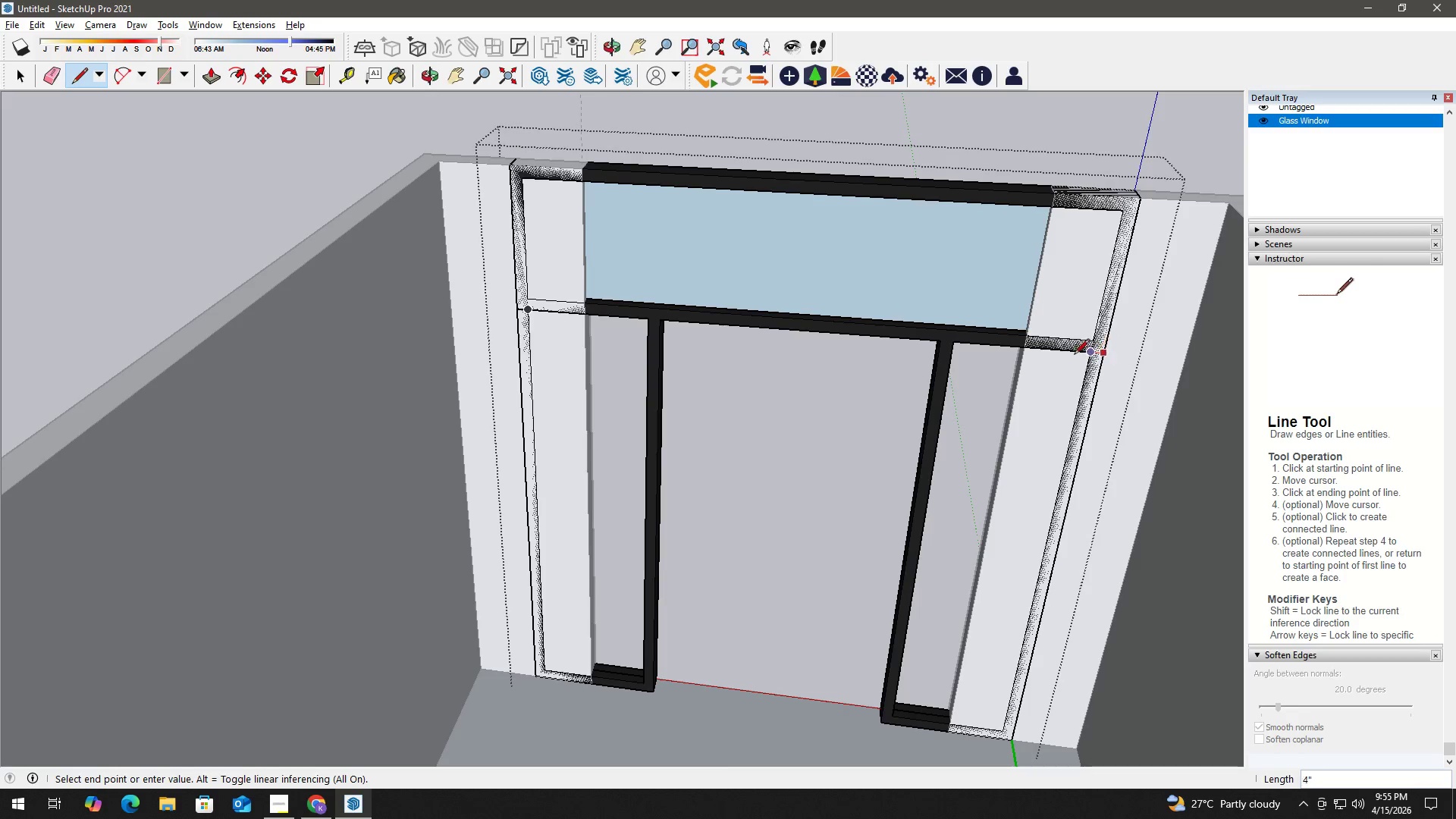 
key(Space)
 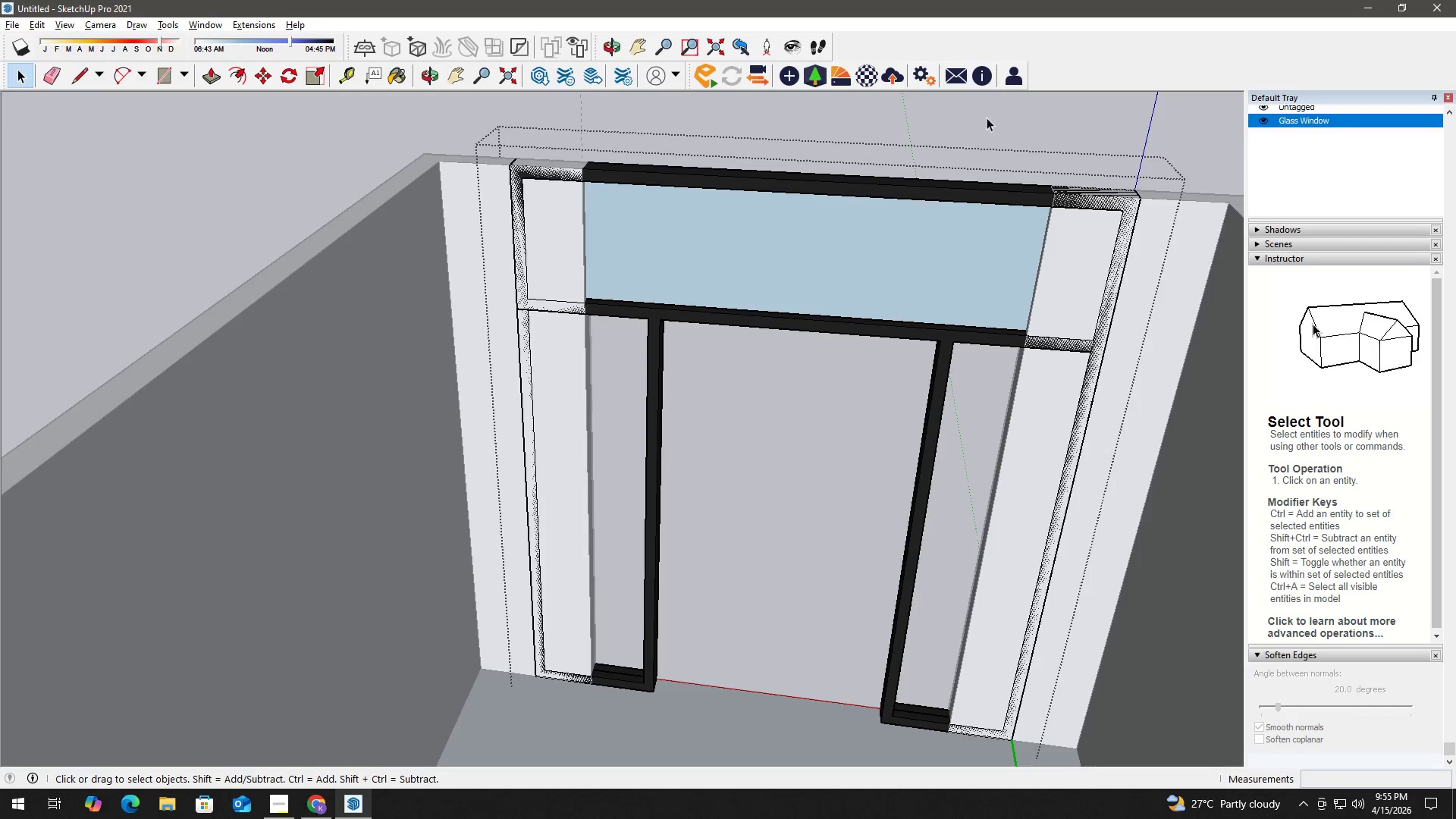 
left_click_drag(start_coordinate=[981, 111], to_coordinate=[1234, 410])
 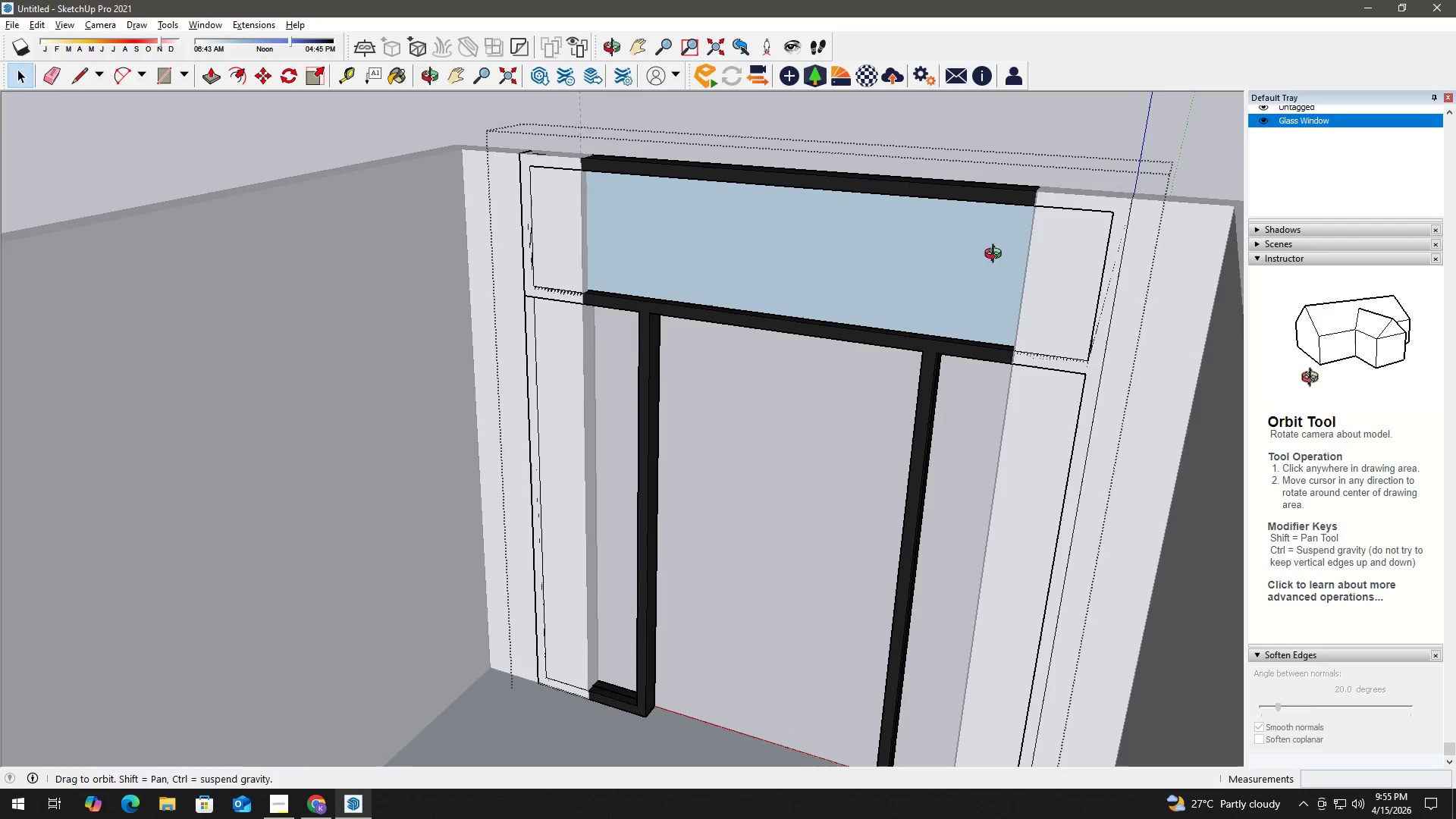 
left_click_drag(start_coordinate=[985, 199], to_coordinate=[1154, 641])
 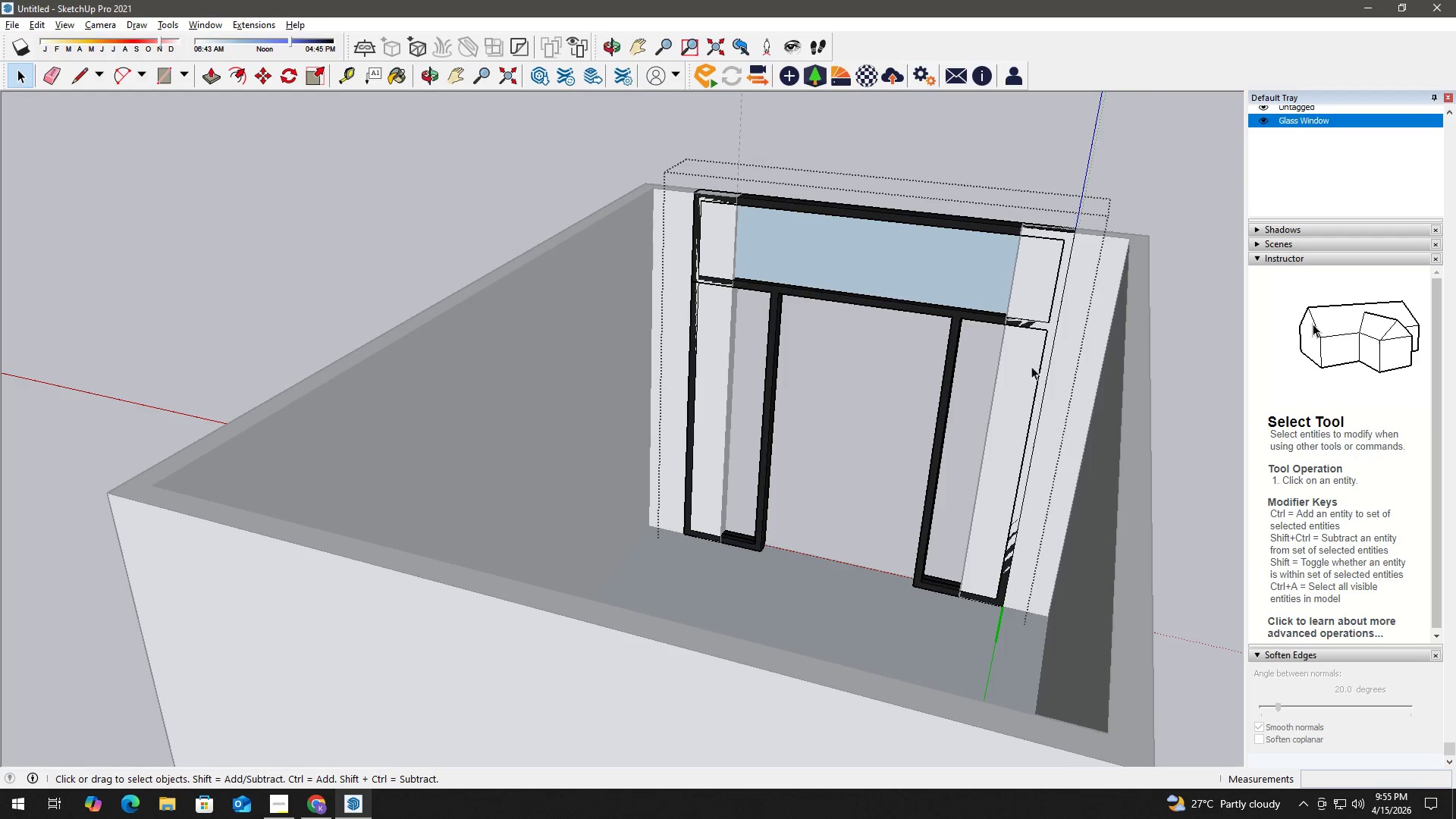 
scroll: coordinate [1022, 308], scroll_direction: down, amount: 6.0
 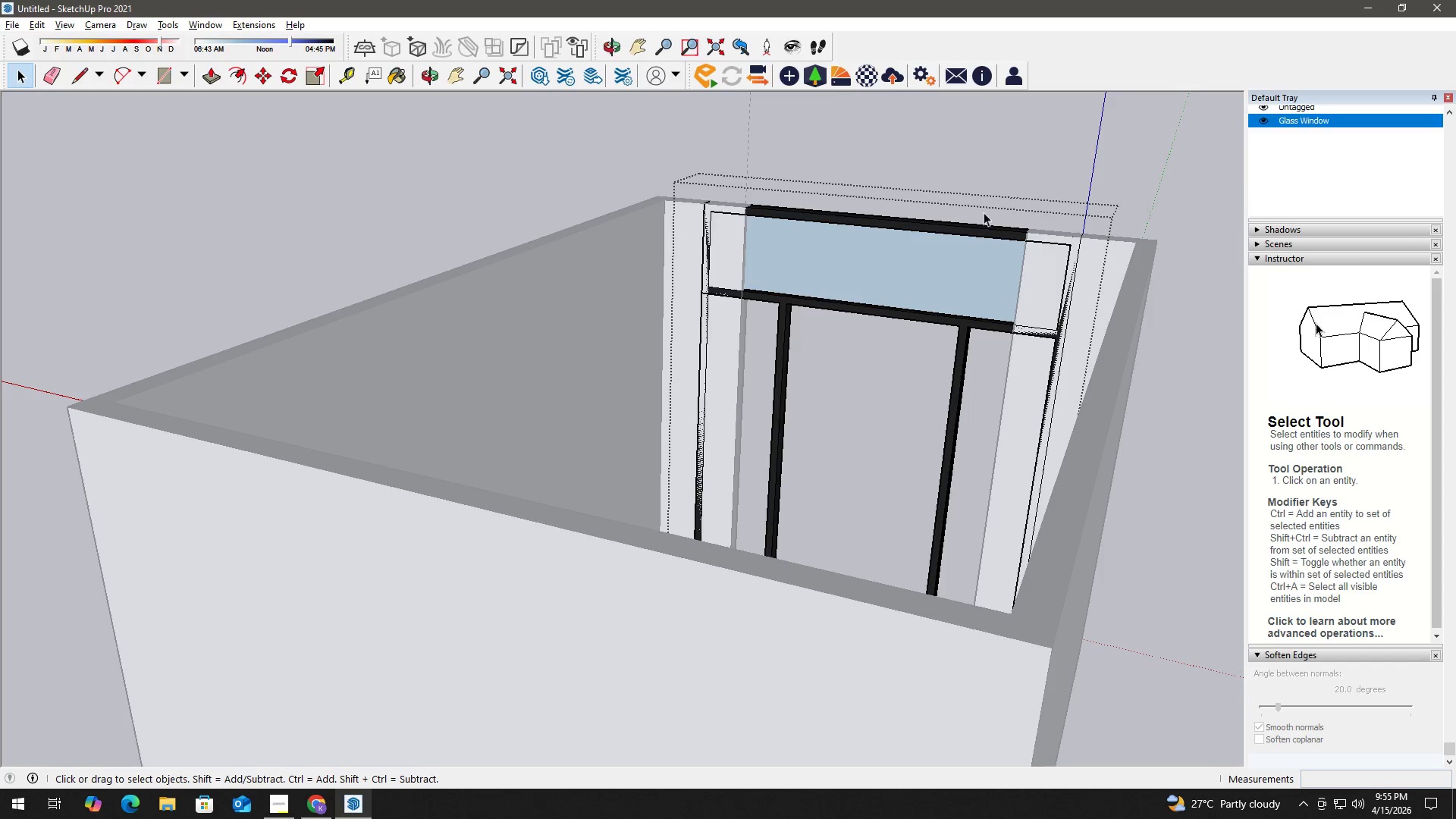 
scroll: coordinate [1058, 308], scroll_direction: up, amount: 4.0
 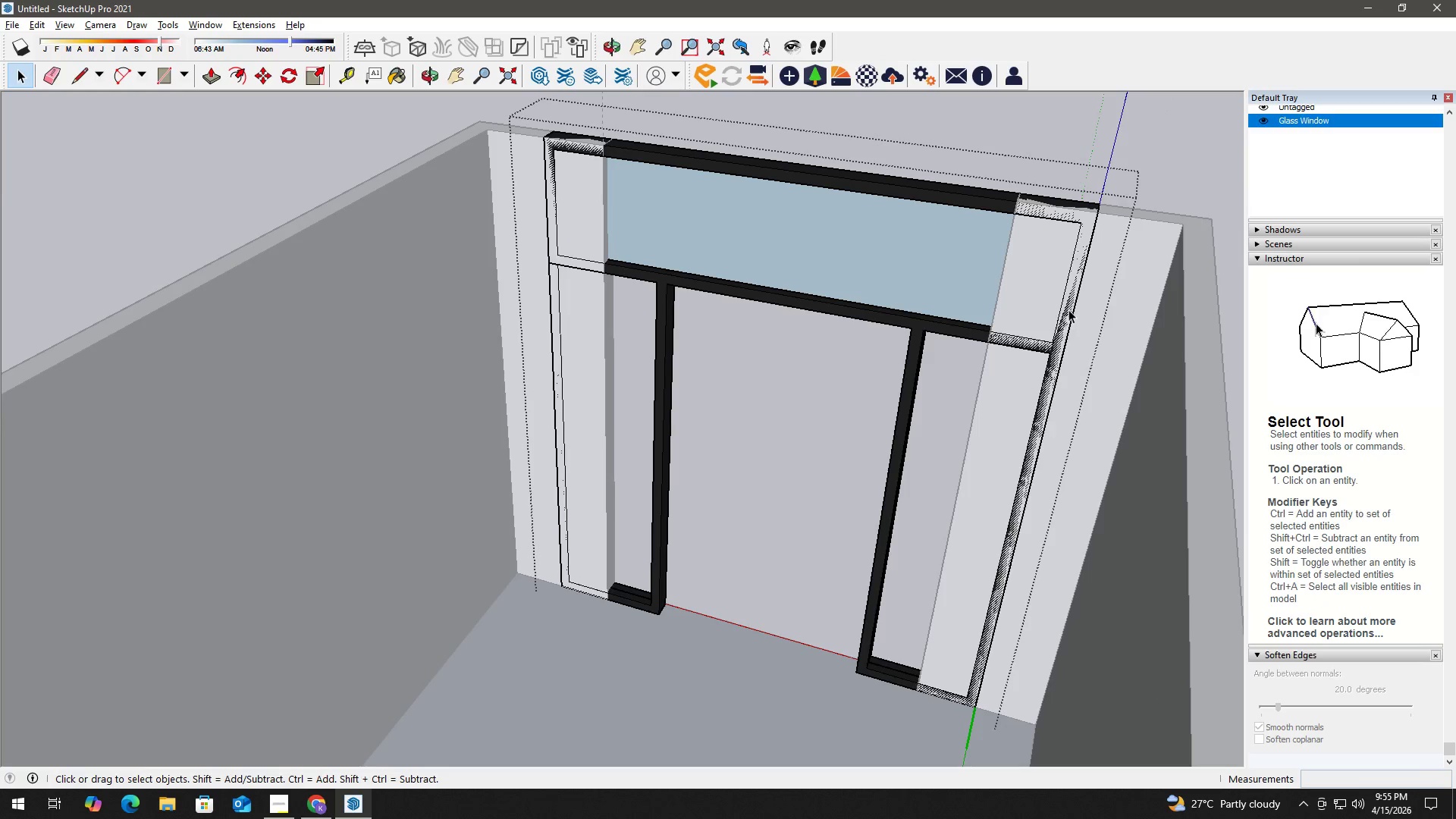 
scroll: coordinate [1032, 399], scroll_direction: down, amount: 4.0
 